 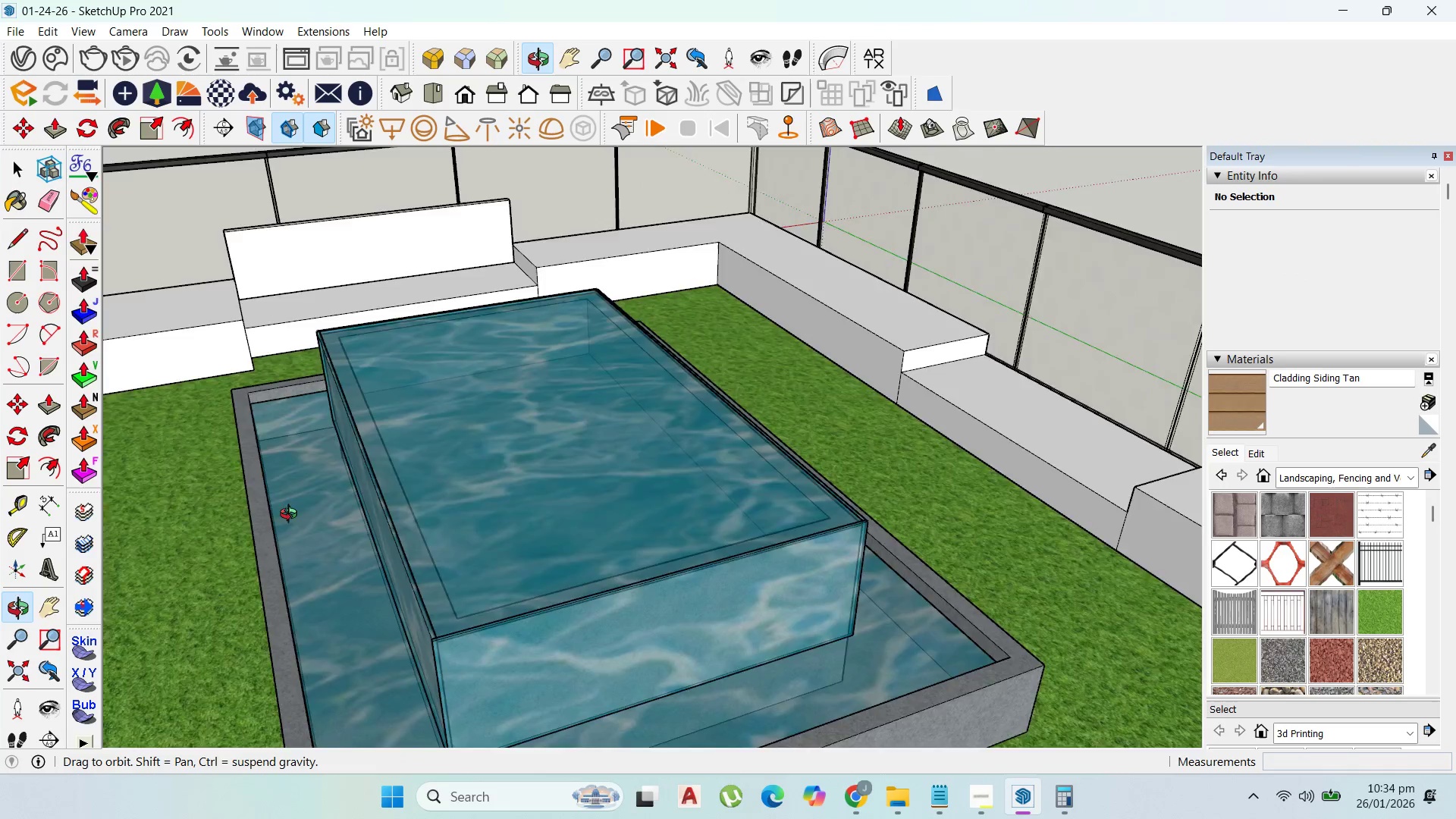 
scroll: coordinate [532, 391], scroll_direction: down, amount: 5.0
 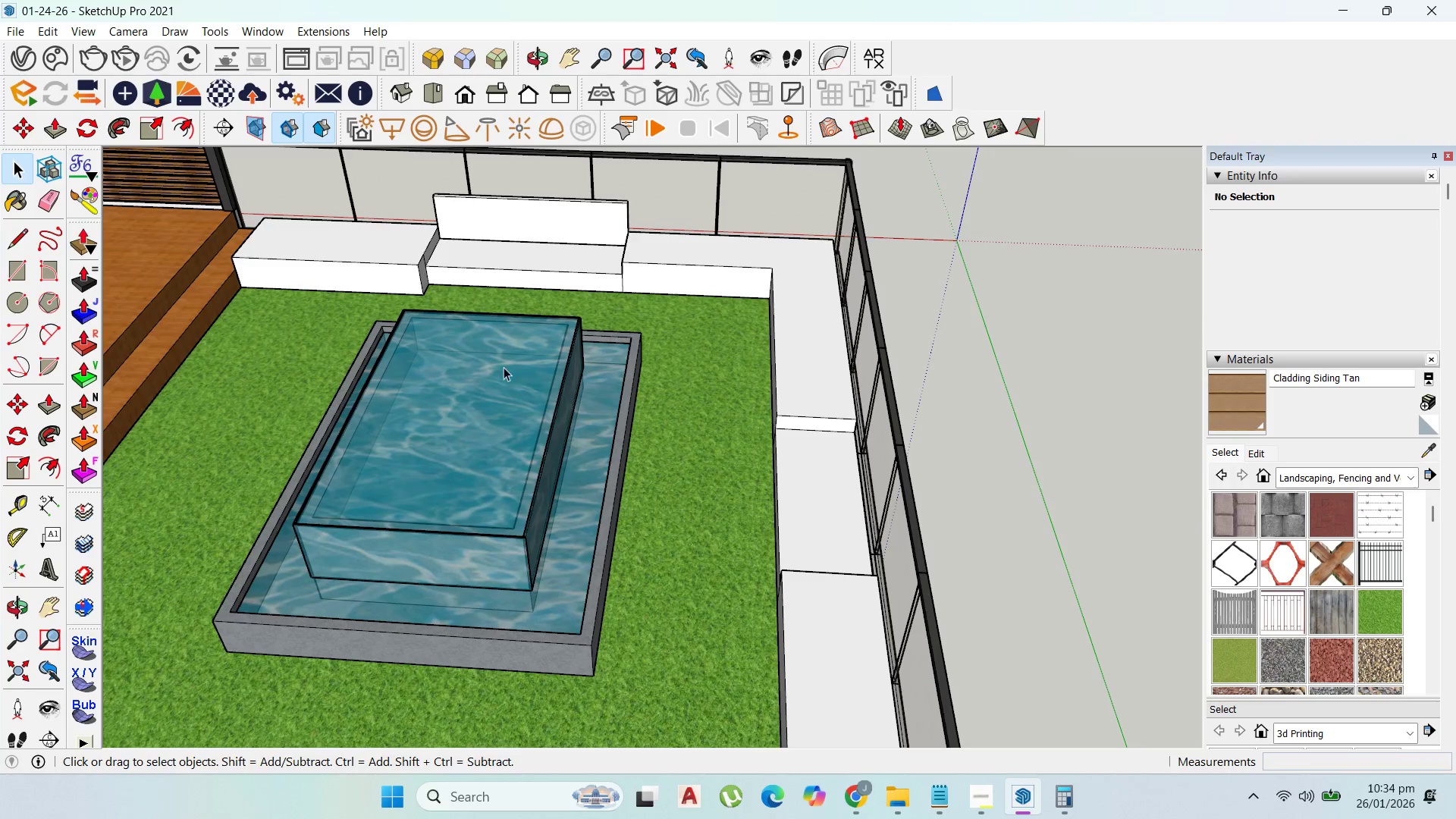 
double_click([494, 259])
 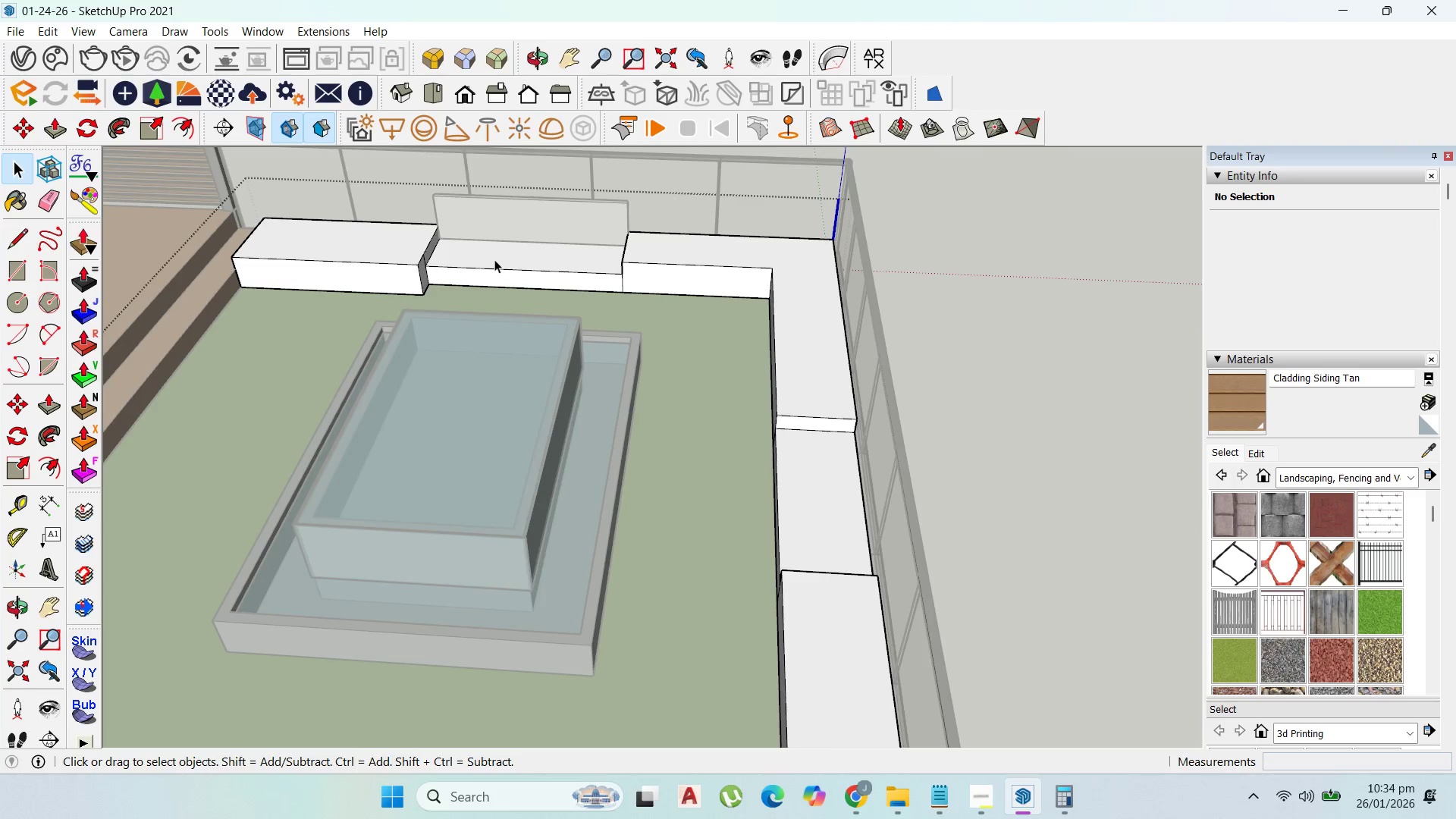 
triple_click([494, 259])
 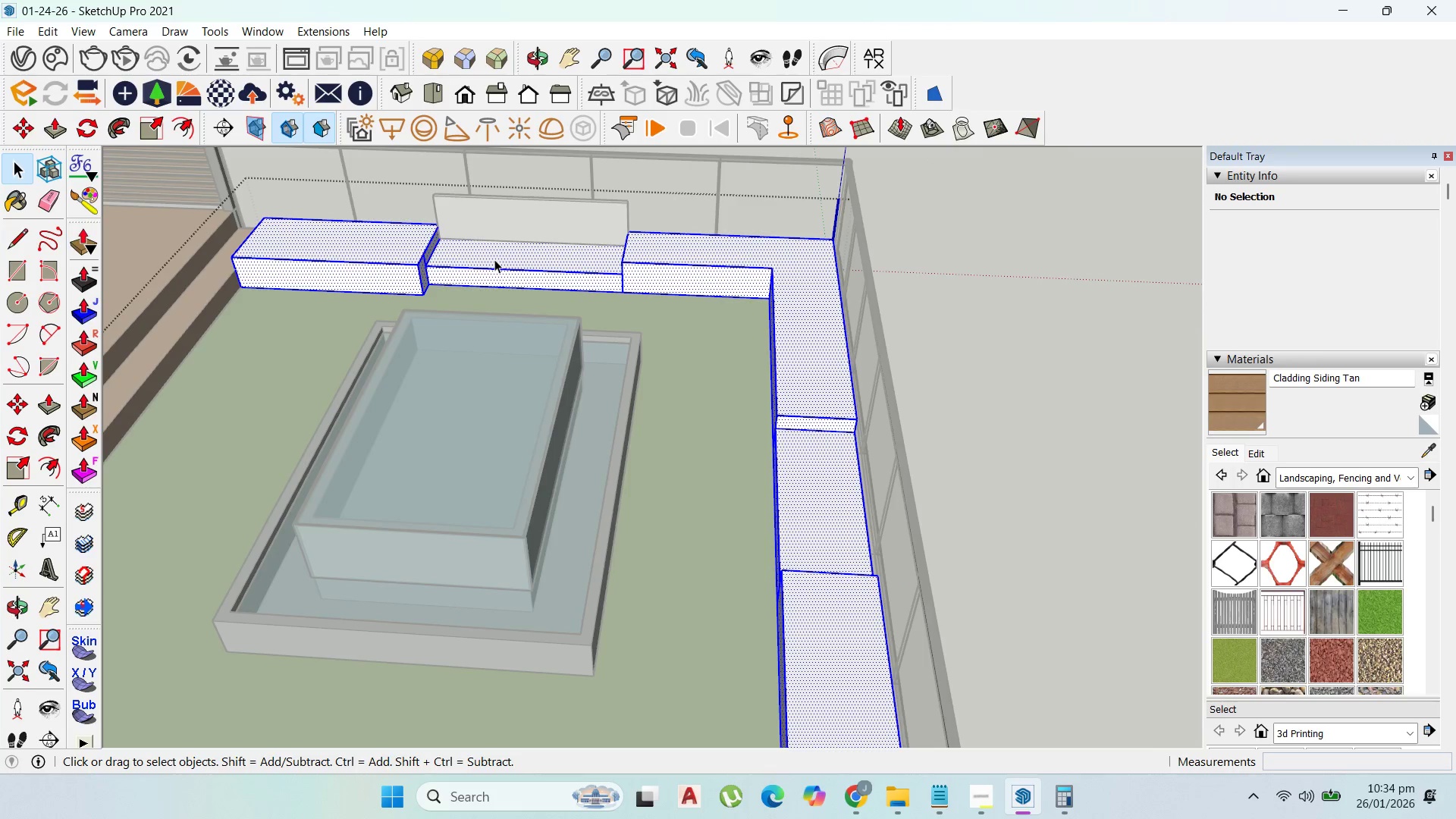 
triple_click([494, 259])
 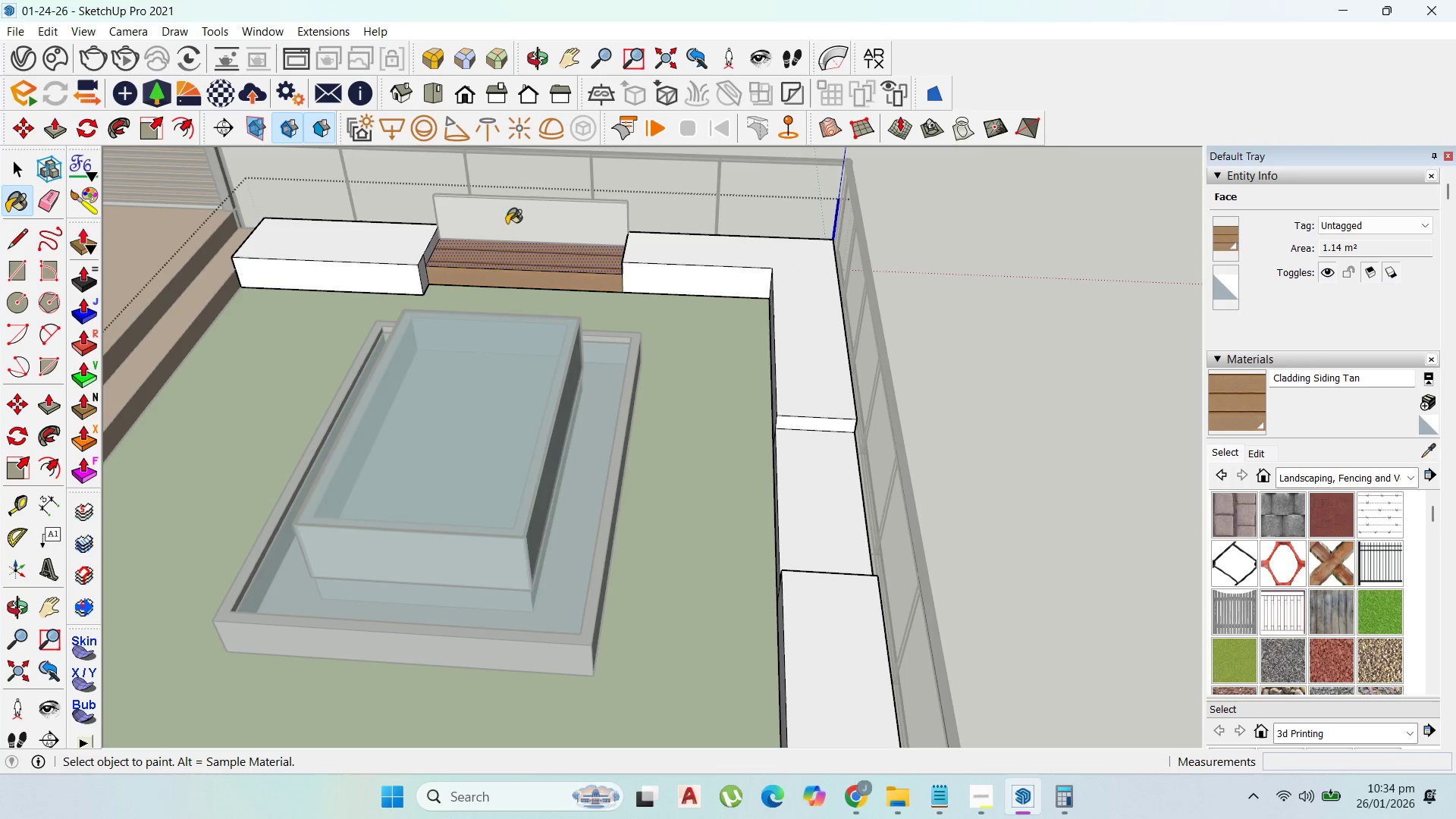 
left_click([17, 168])
 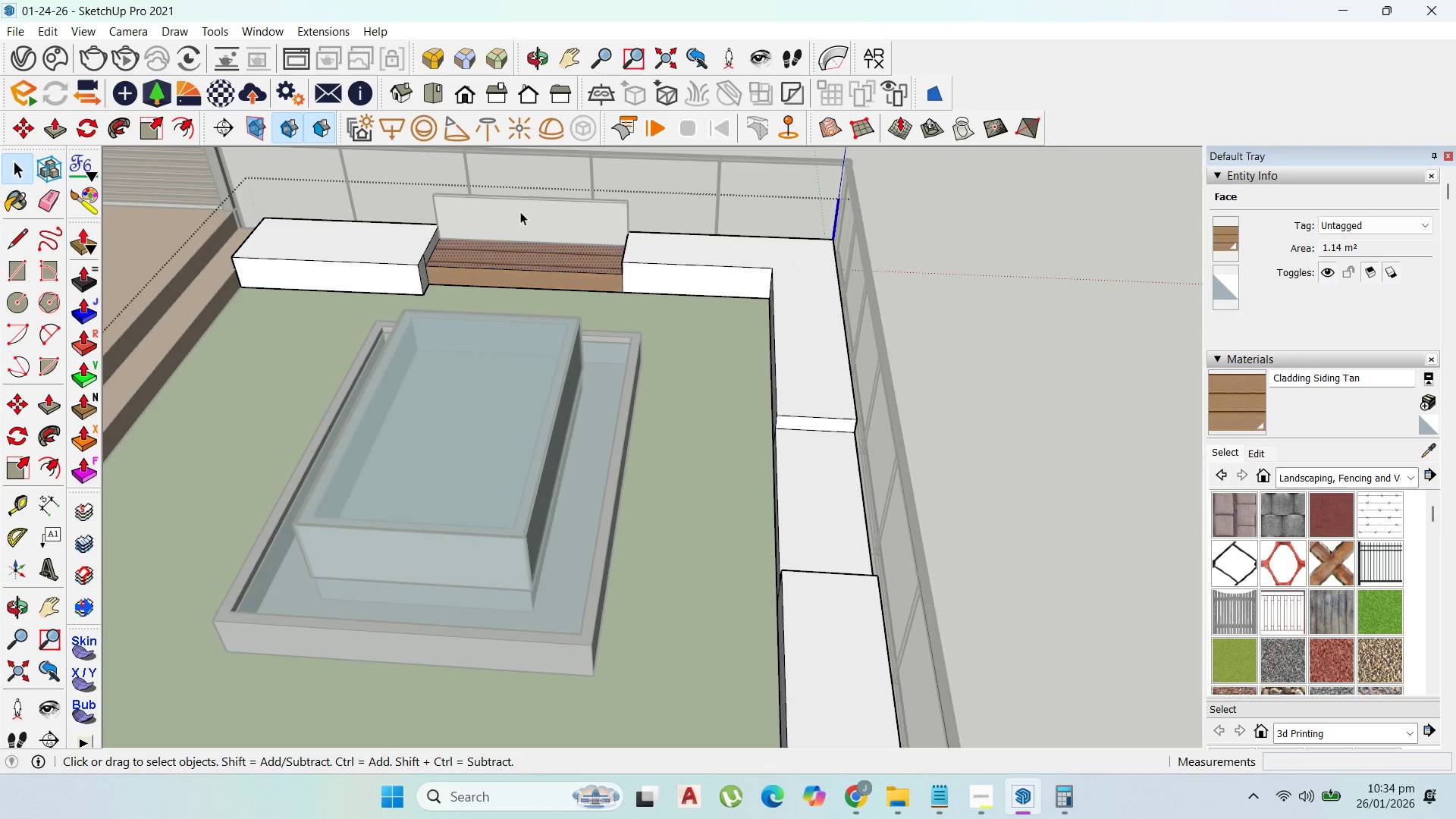 
key(Escape)
 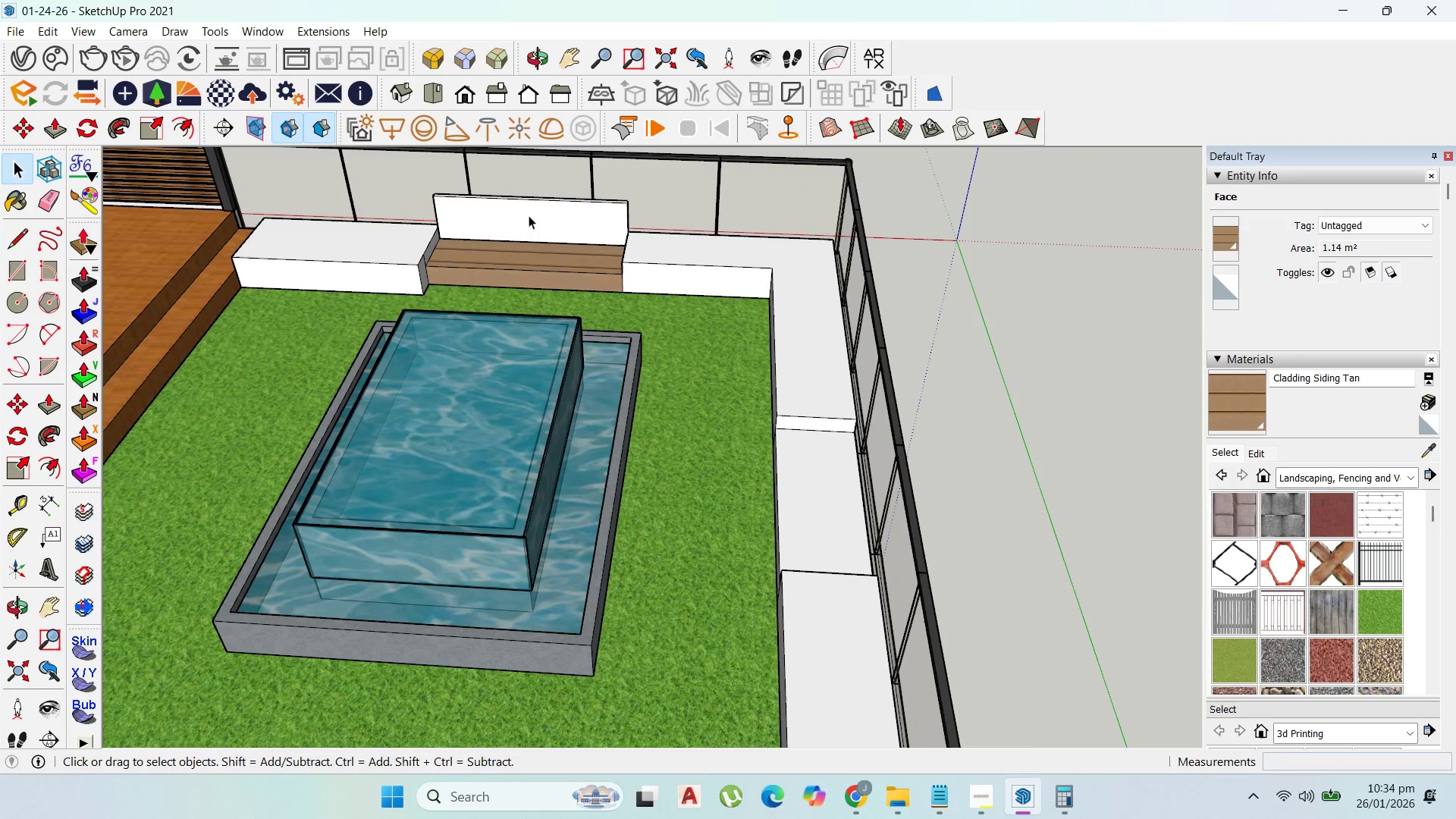 
left_click([530, 215])
 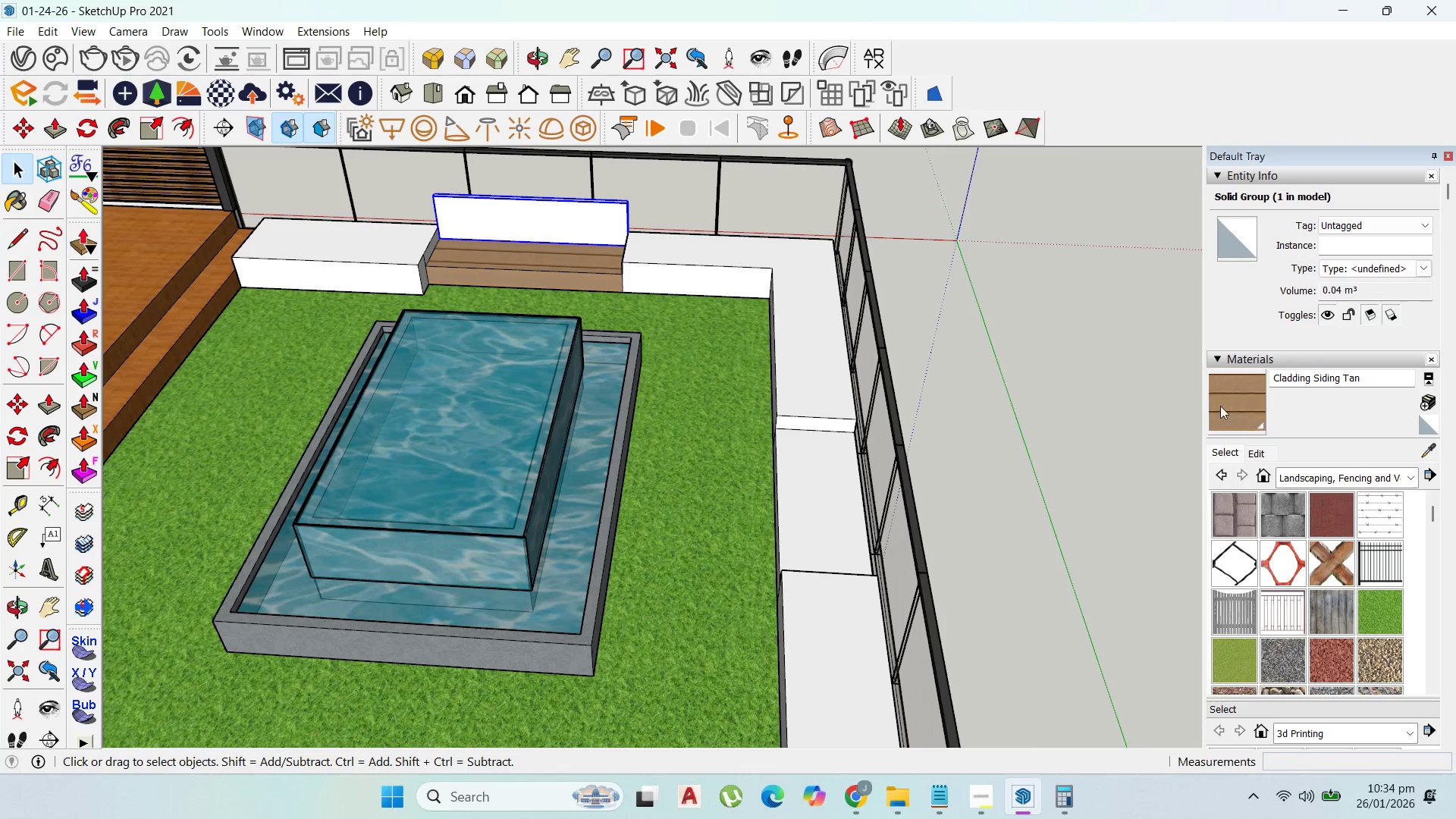 
left_click_drag(start_coordinate=[1228, 406], to_coordinate=[1202, 391])
 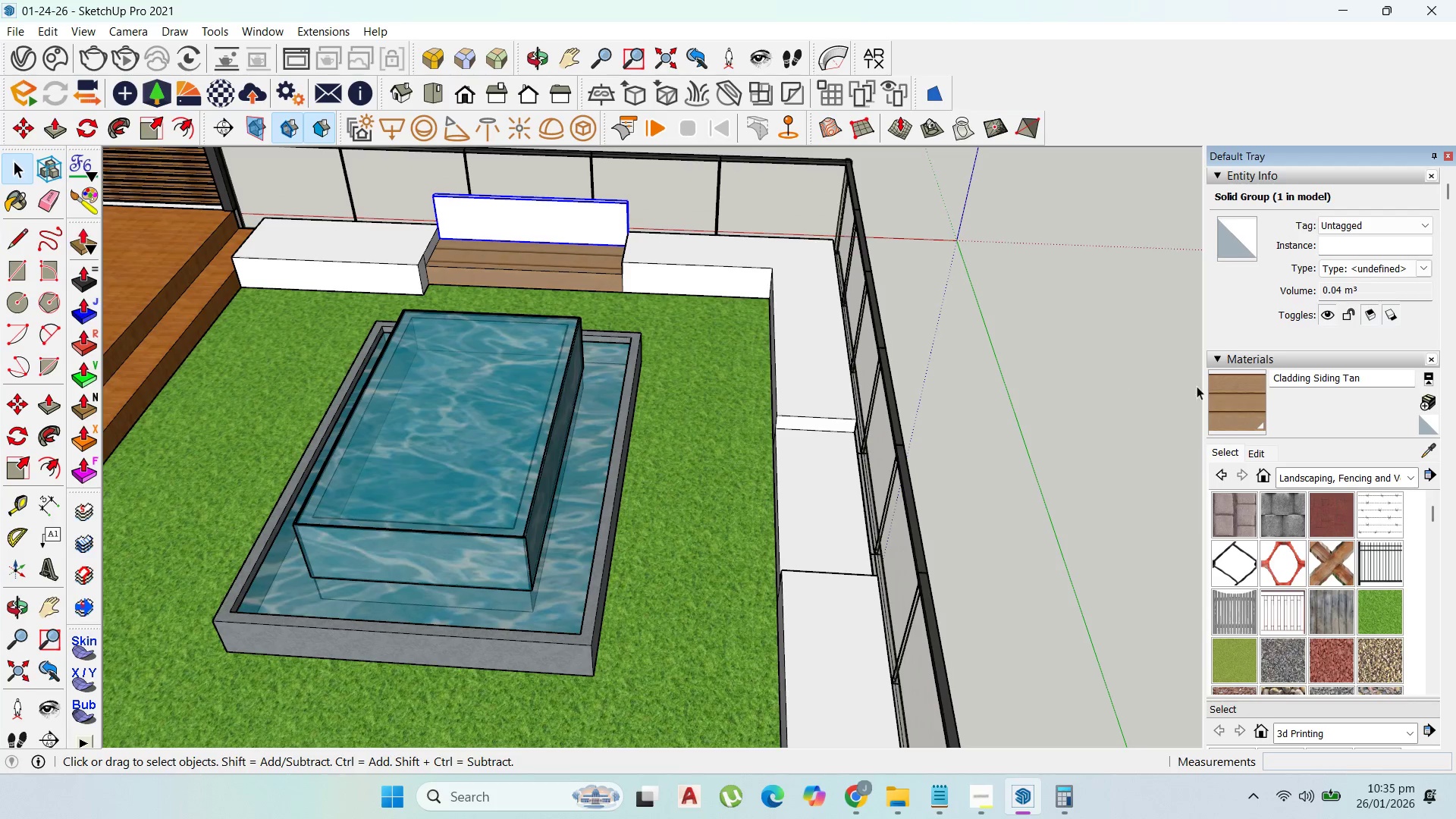 
left_click_drag(start_coordinate=[1241, 390], to_coordinate=[1237, 389])
 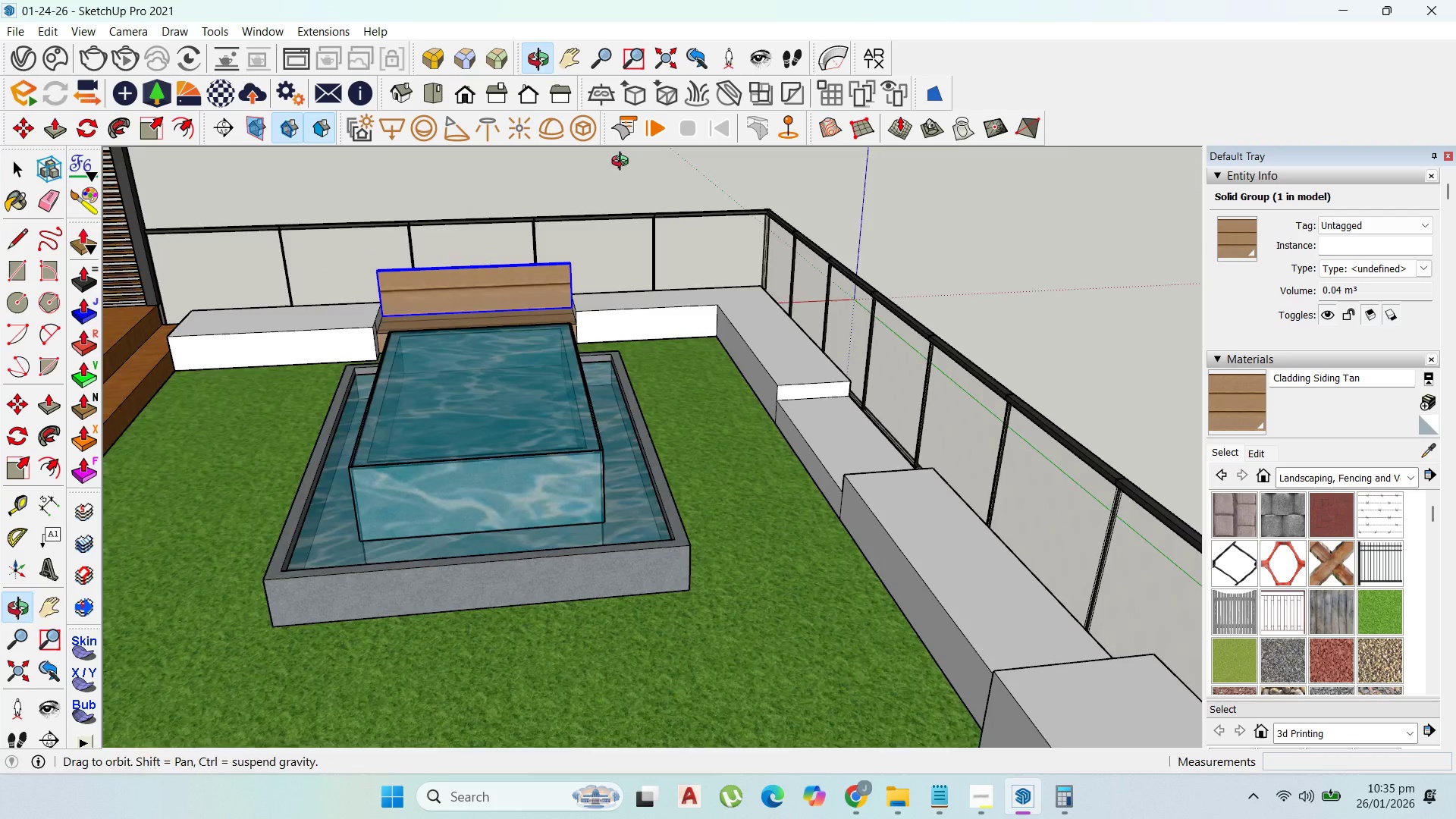 
scroll: coordinate [716, 359], scroll_direction: down, amount: 4.0
 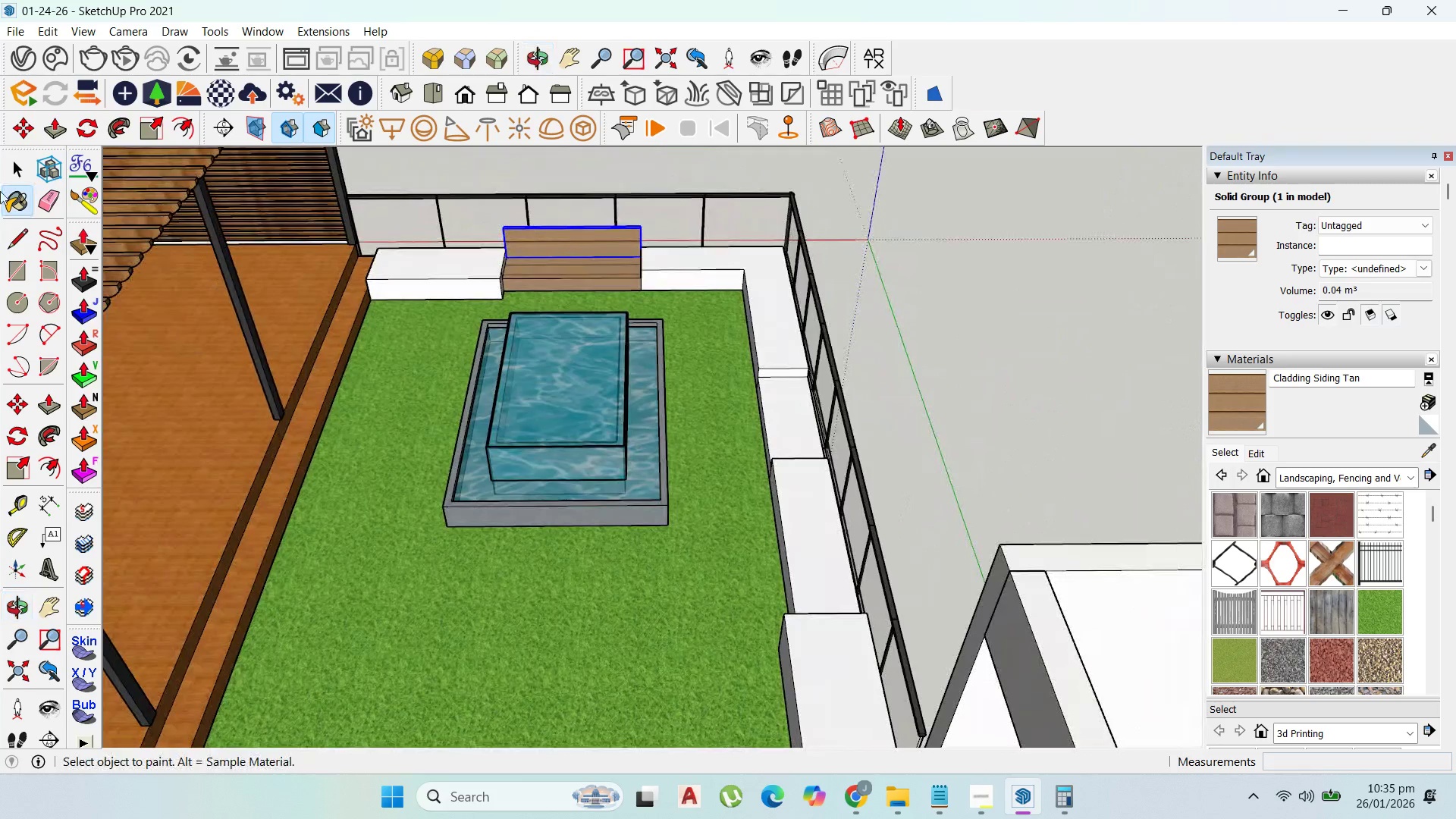 
left_click([450, 275])
 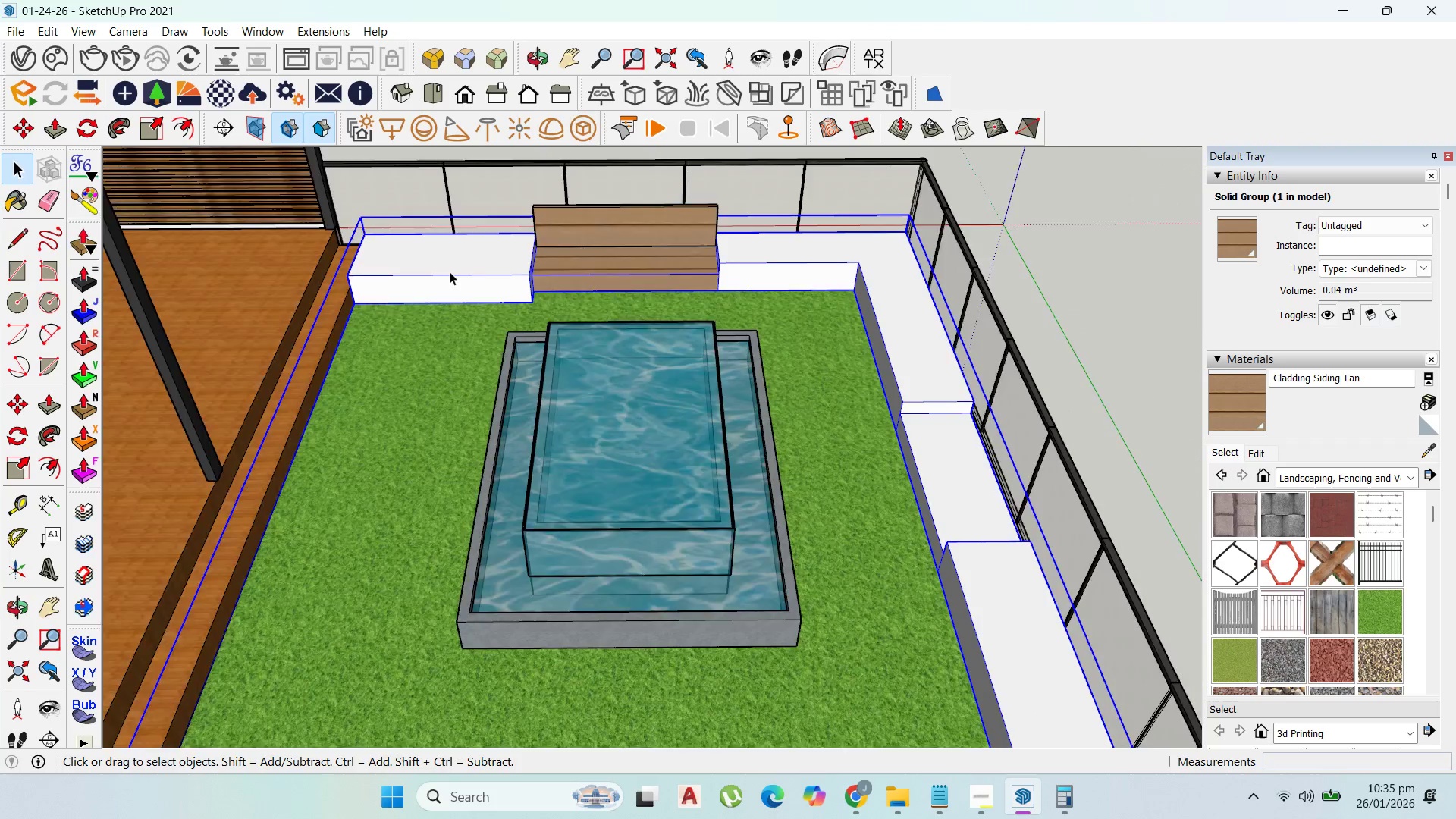 
scroll: coordinate [417, 290], scroll_direction: up, amount: 3.0
 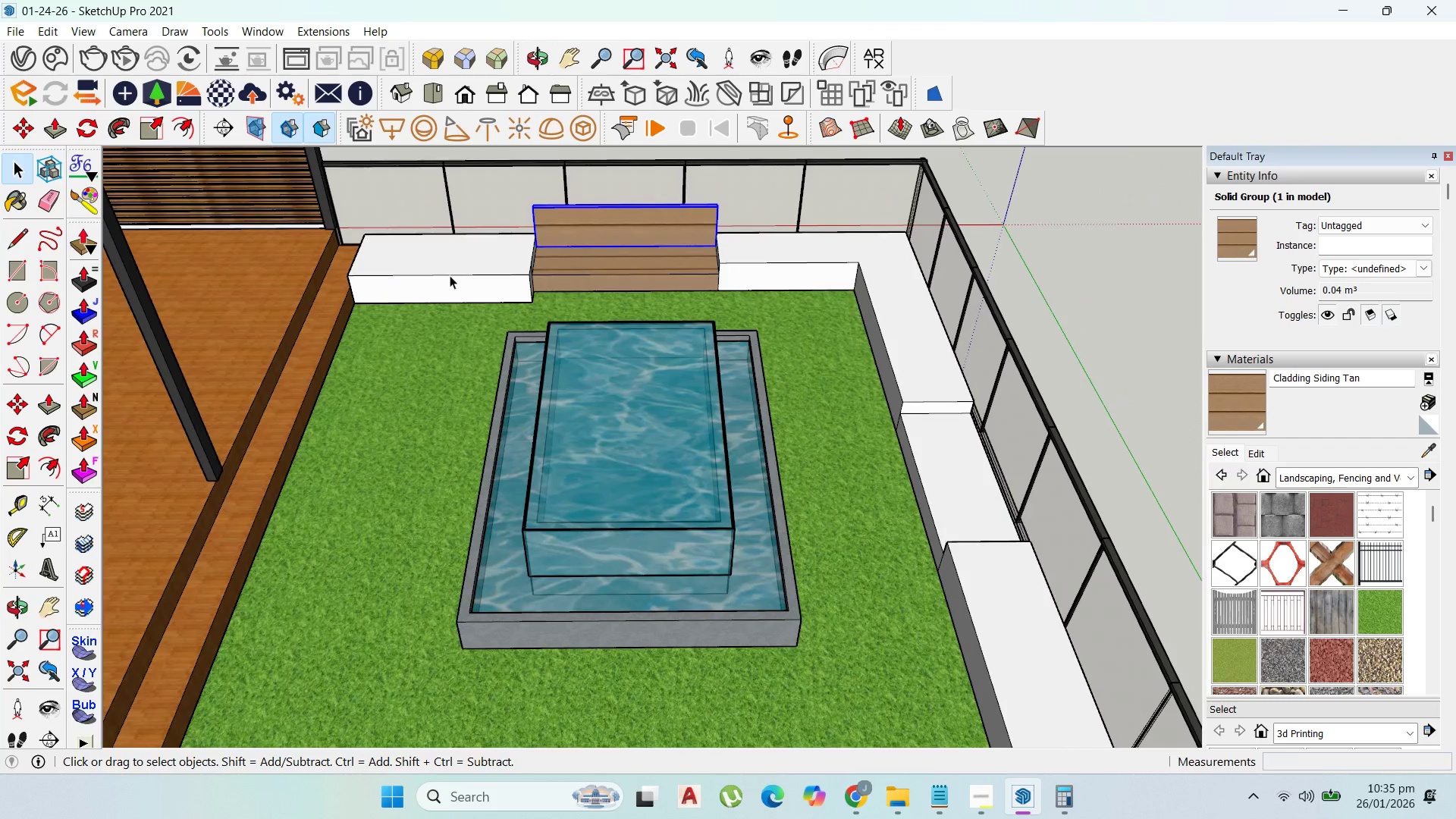 
triple_click([450, 271])
 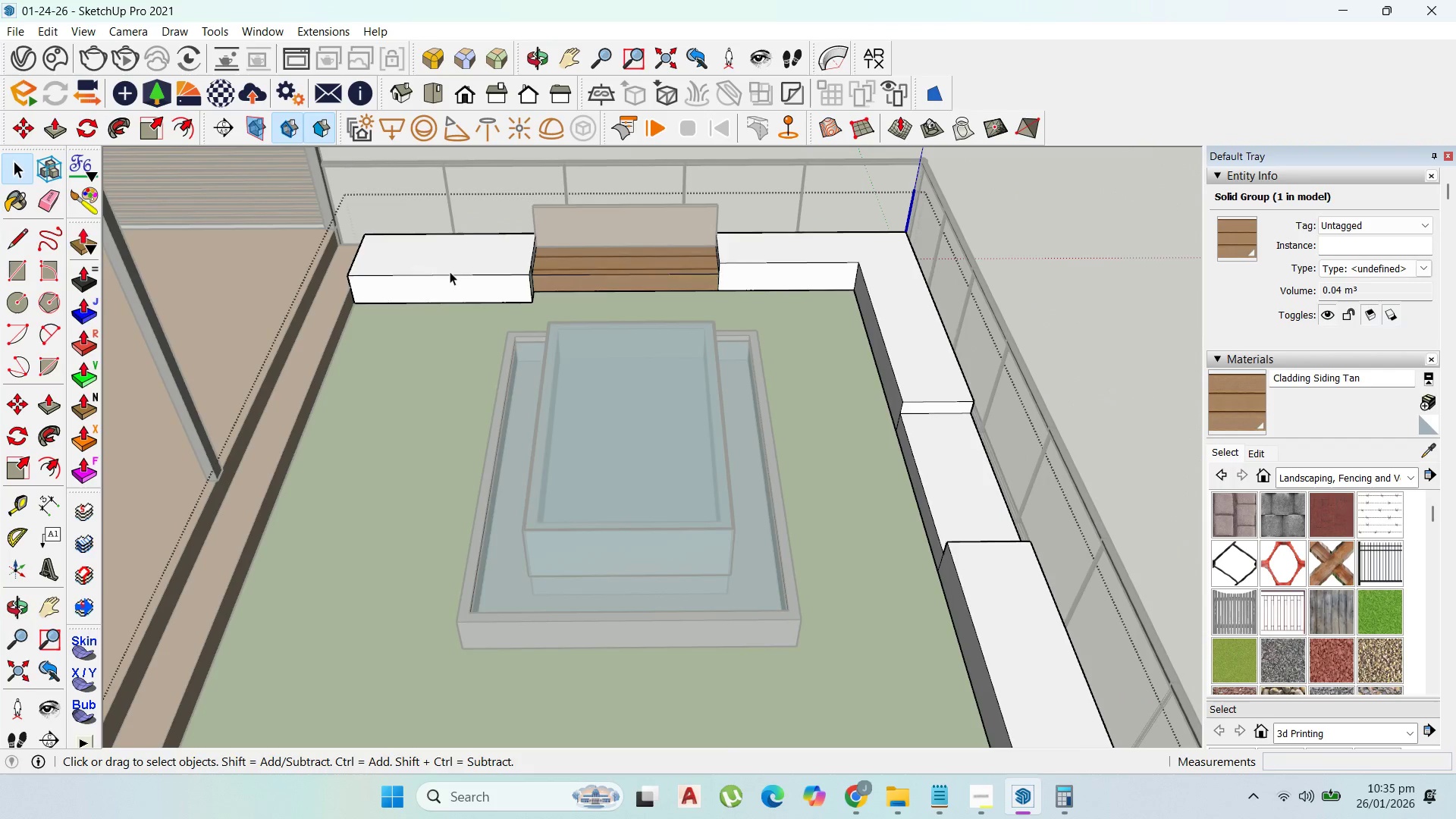 
triple_click([450, 271])
 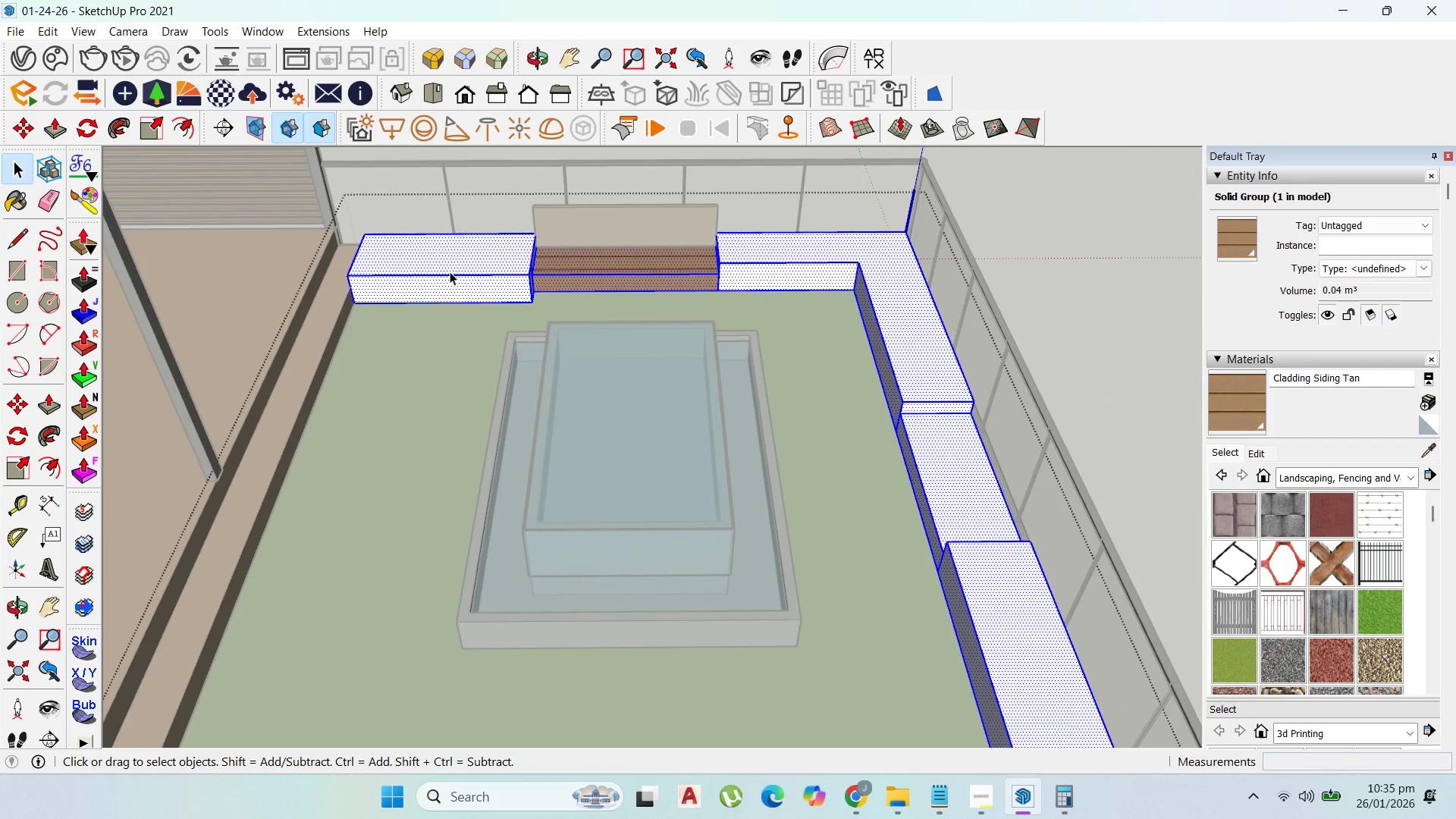 
triple_click([450, 271])
 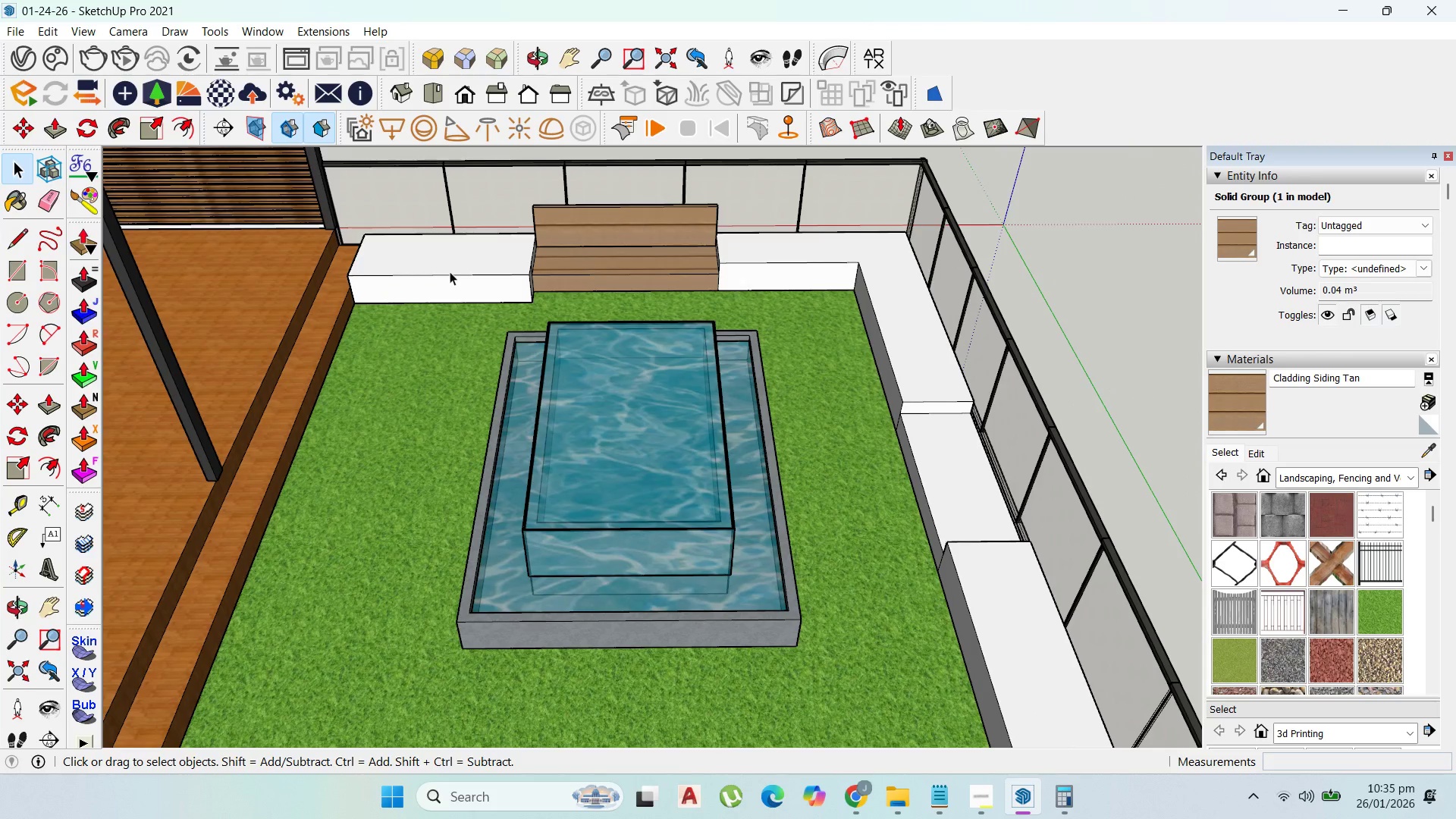 
key(Escape)
 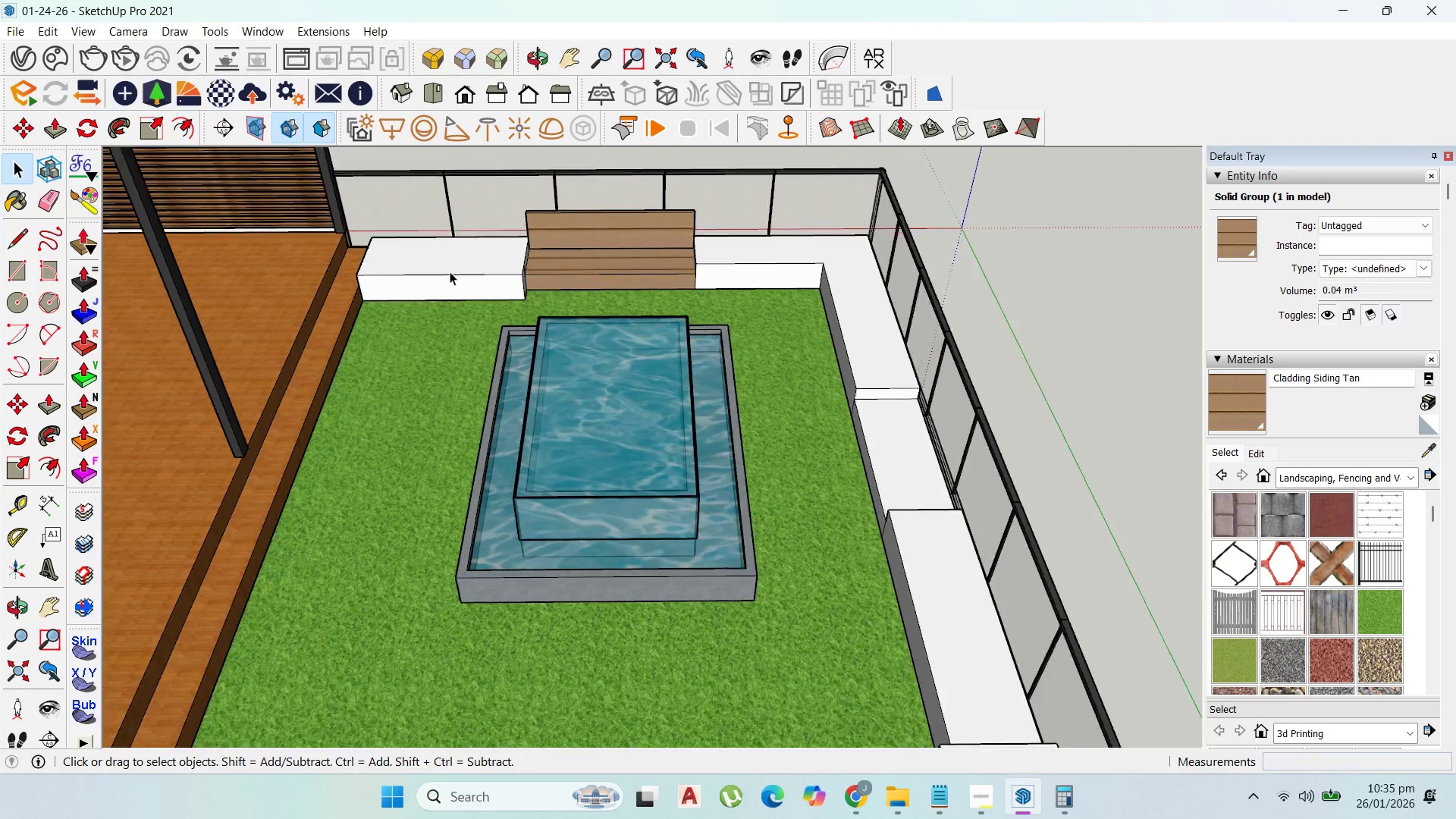 
key(Escape)
 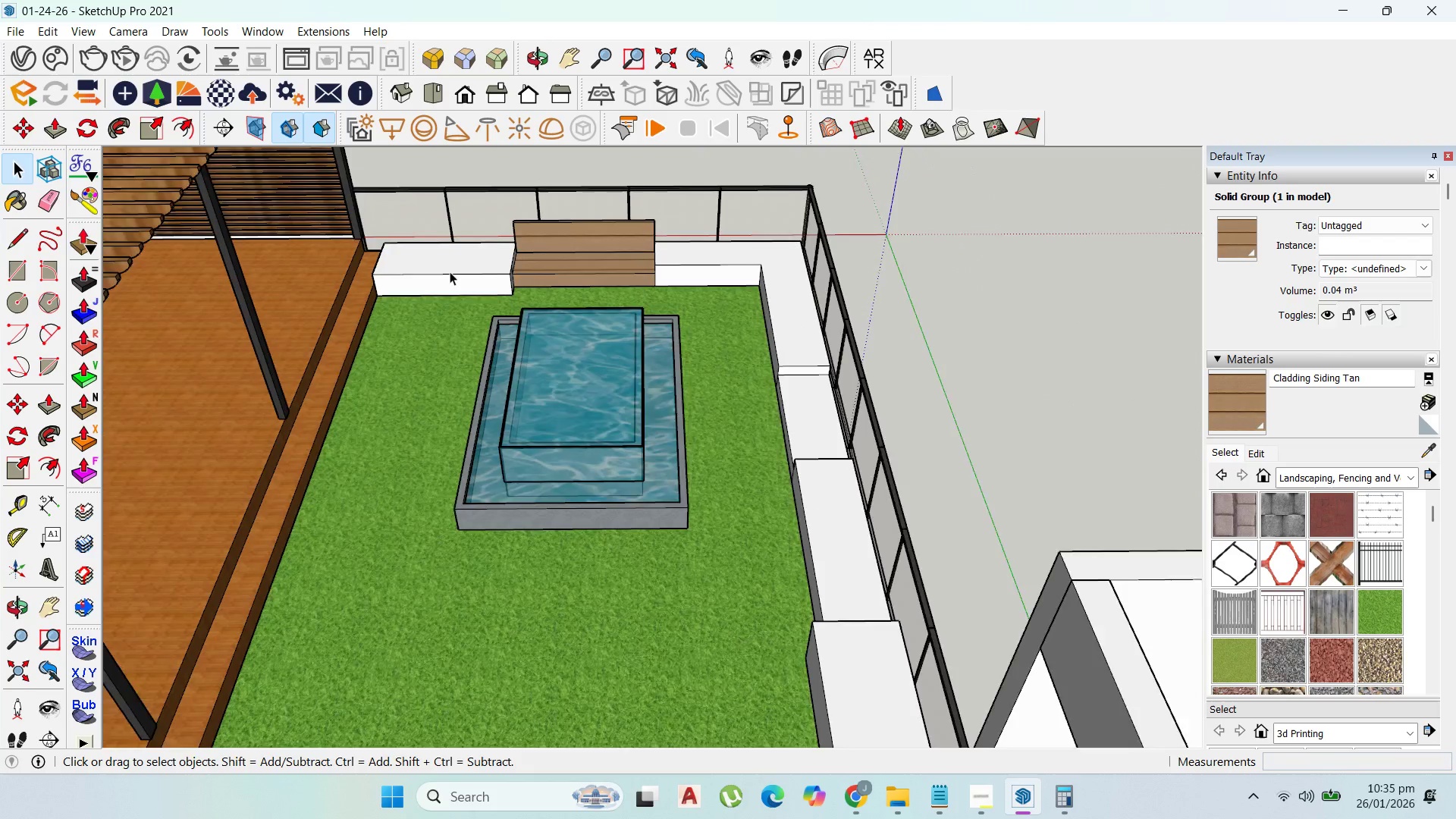 
scroll: coordinate [520, 285], scroll_direction: down, amount: 7.0
 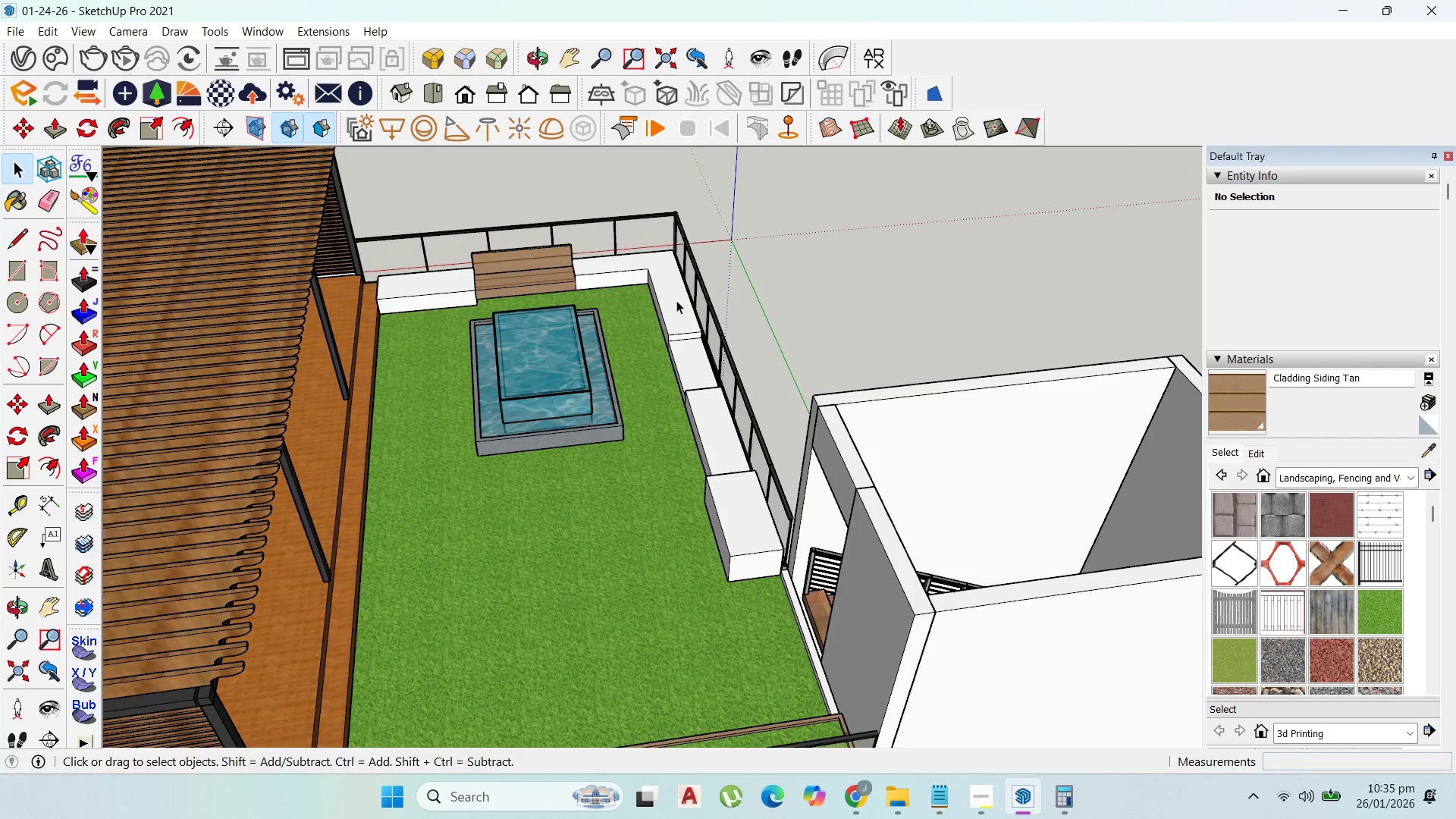 
triple_click([677, 300])
 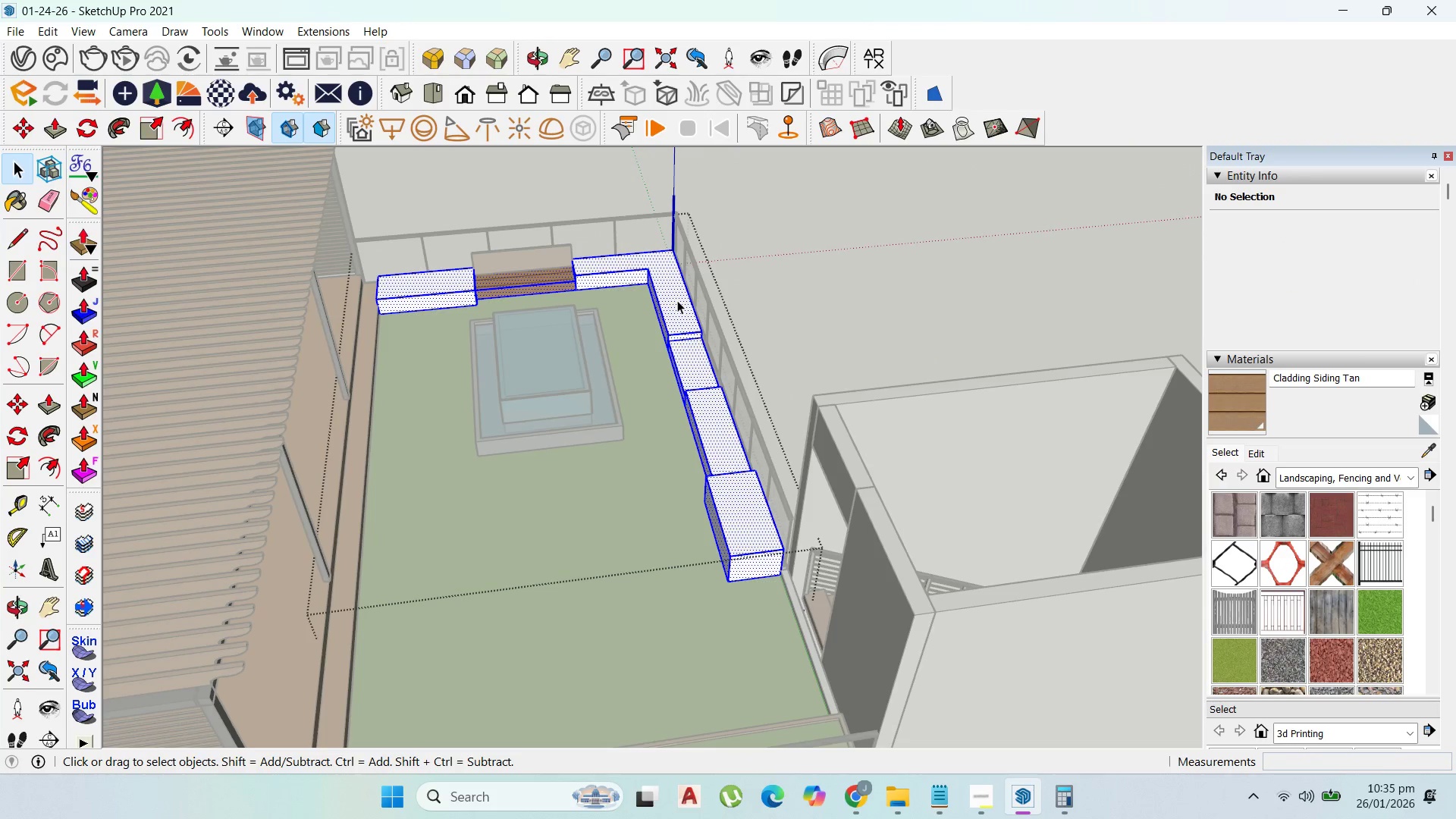 
triple_click([677, 300])
 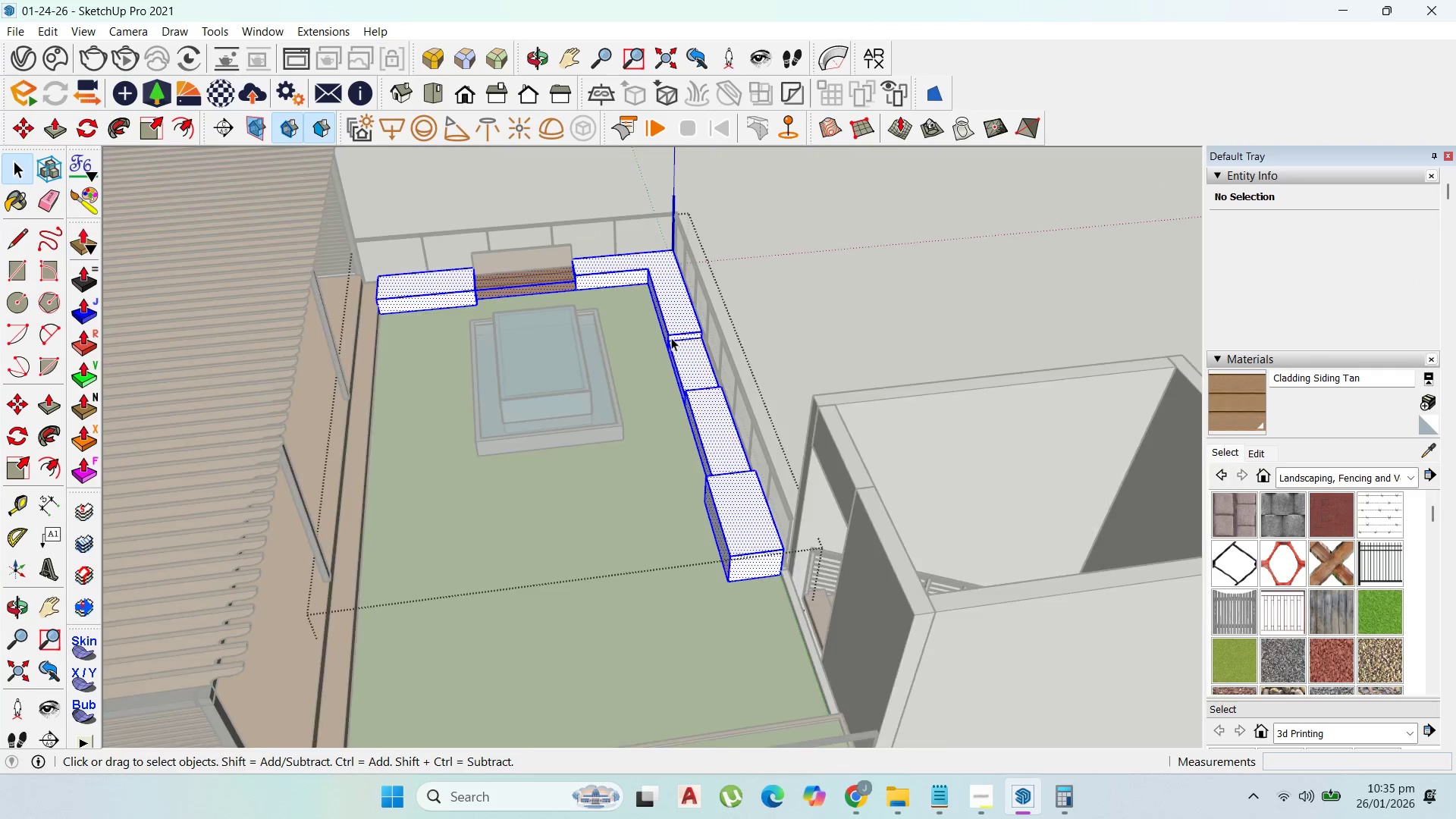 
scroll: coordinate [672, 350], scroll_direction: up, amount: 6.0
 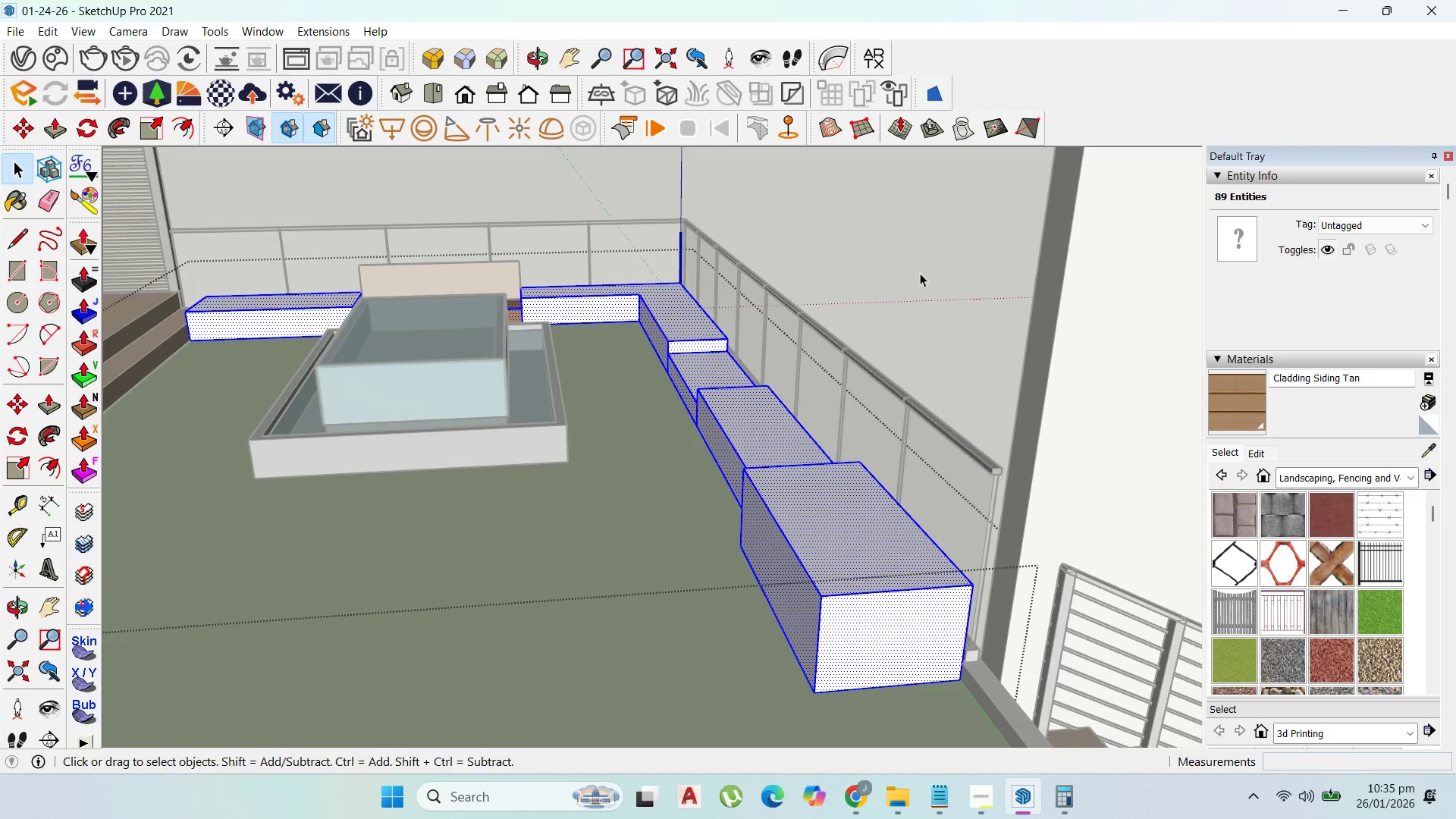 
double_click([924, 273])
 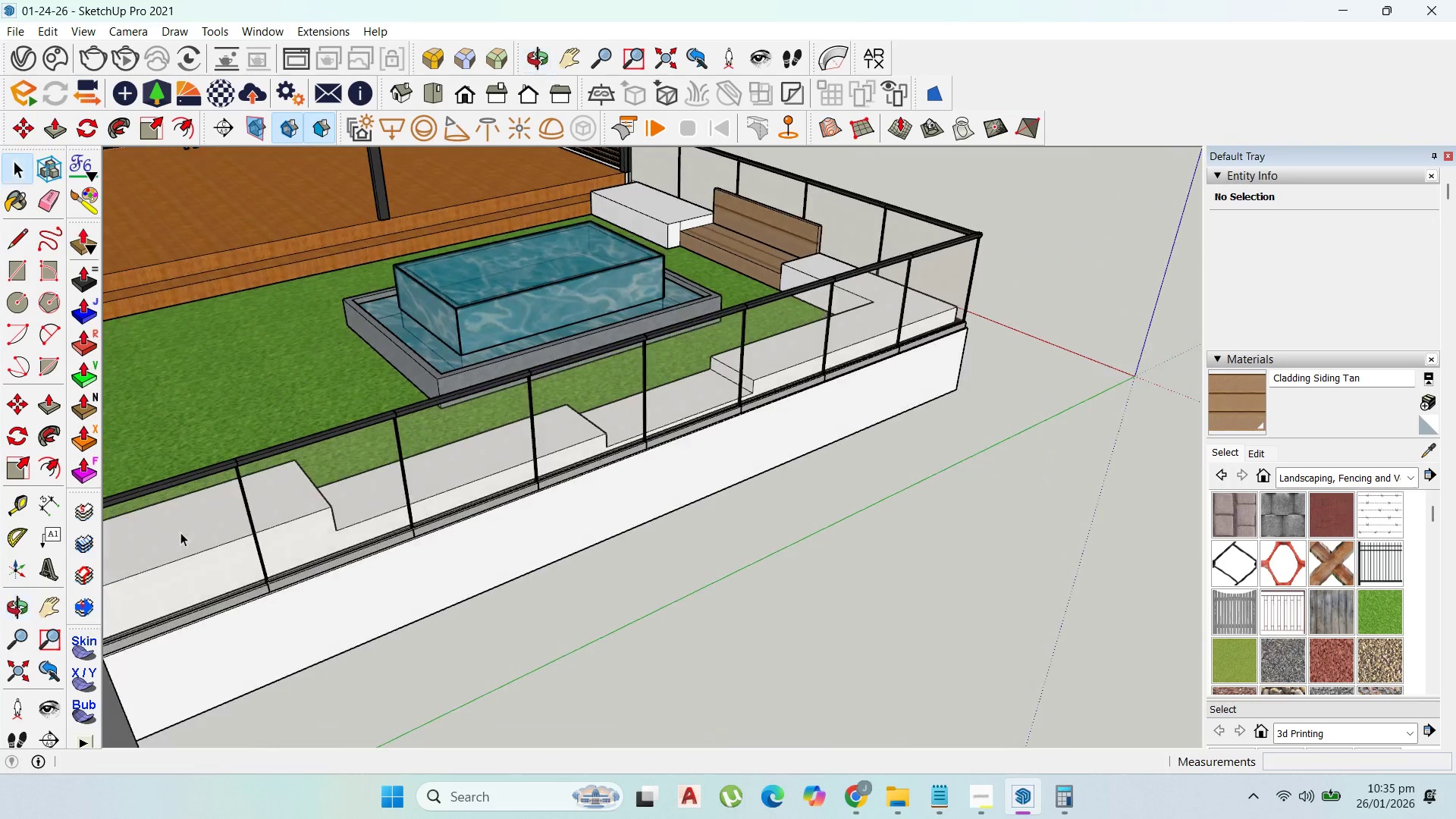 
scroll: coordinate [548, 504], scroll_direction: down, amount: 5.0
 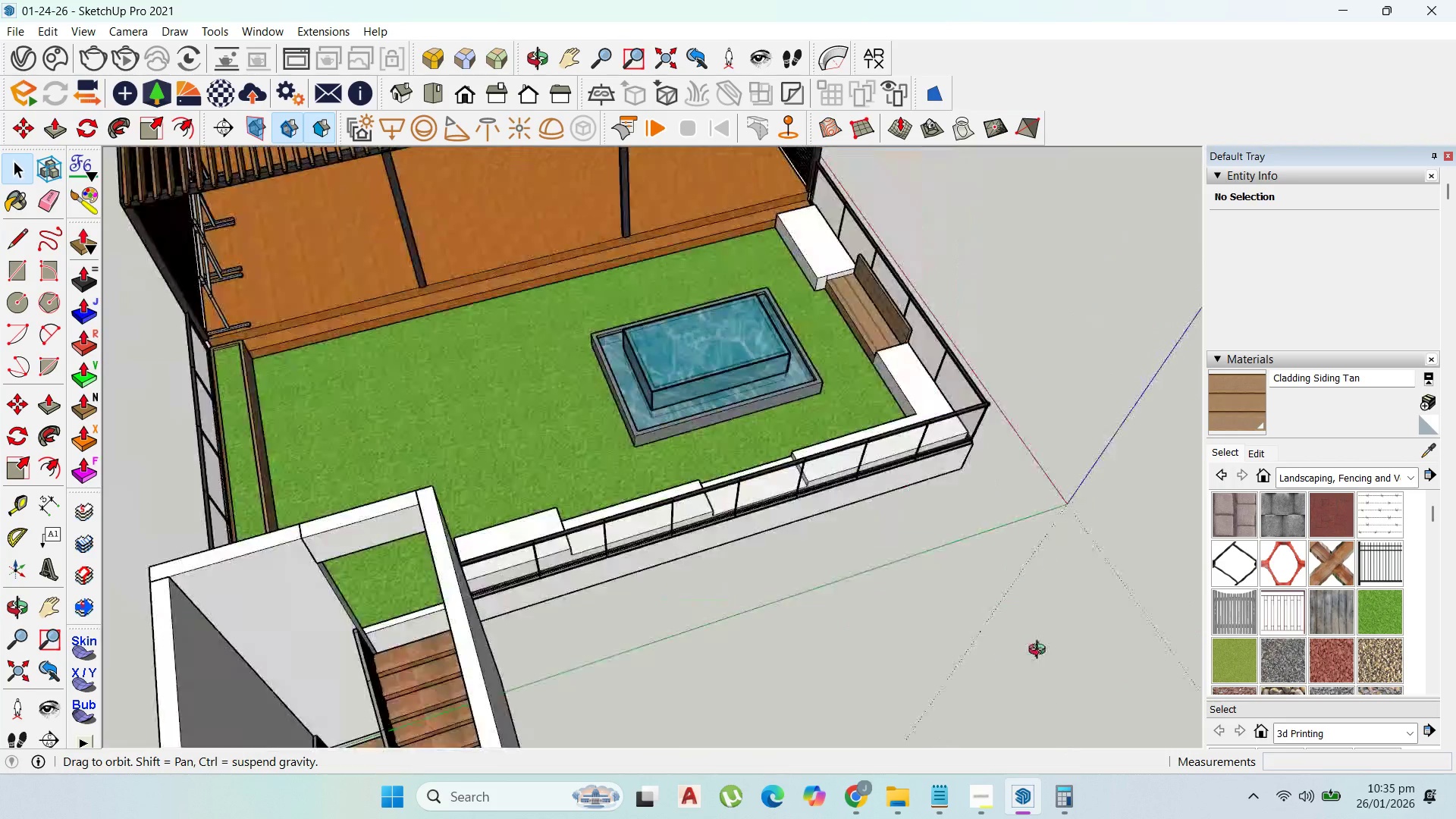 
scroll: coordinate [731, 302], scroll_direction: up, amount: 5.0
 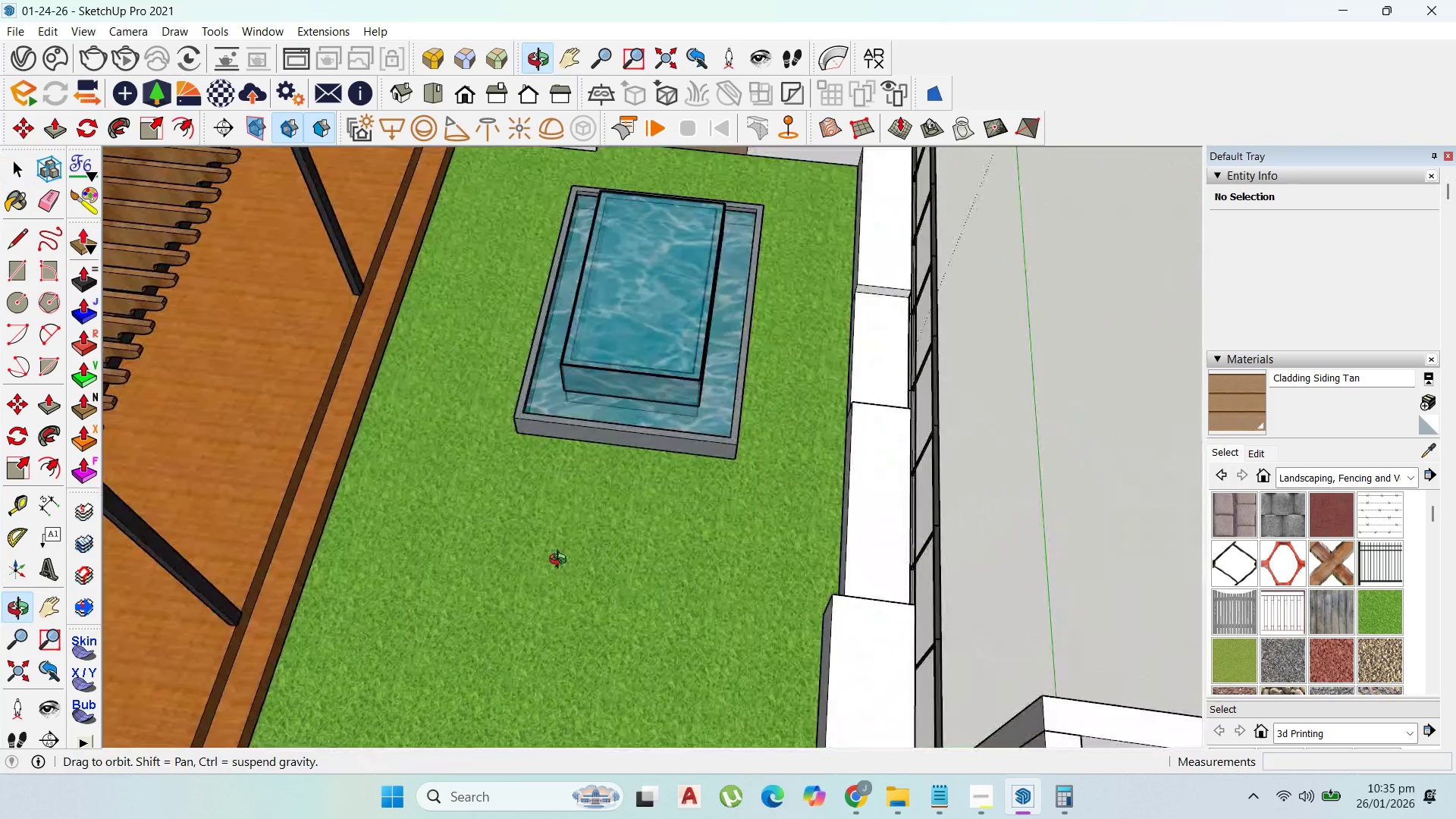 
scroll: coordinate [475, 556], scroll_direction: down, amount: 3.0
 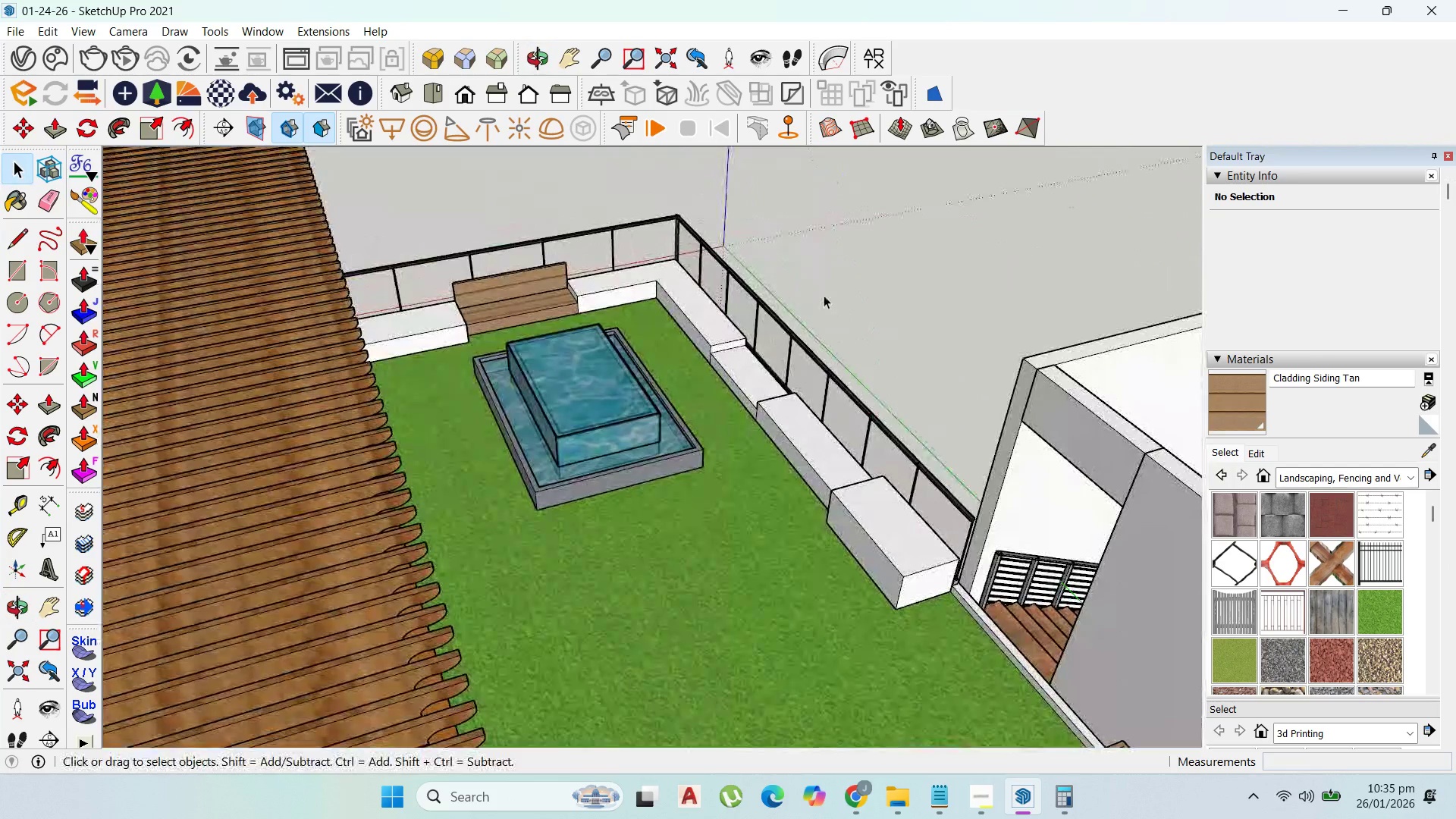 
double_click([748, 375])
 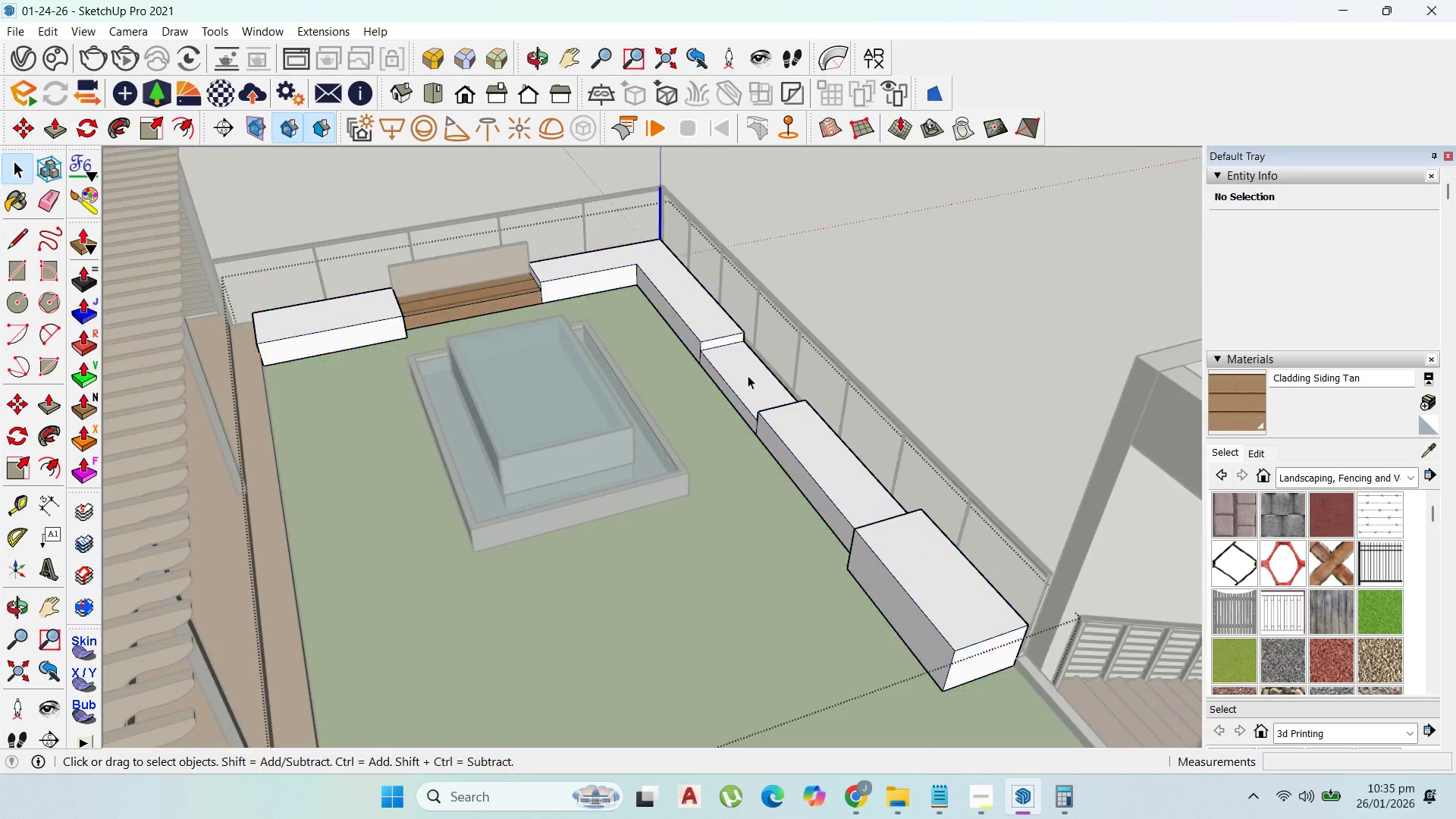 
scroll: coordinate [749, 372], scroll_direction: up, amount: 2.0
 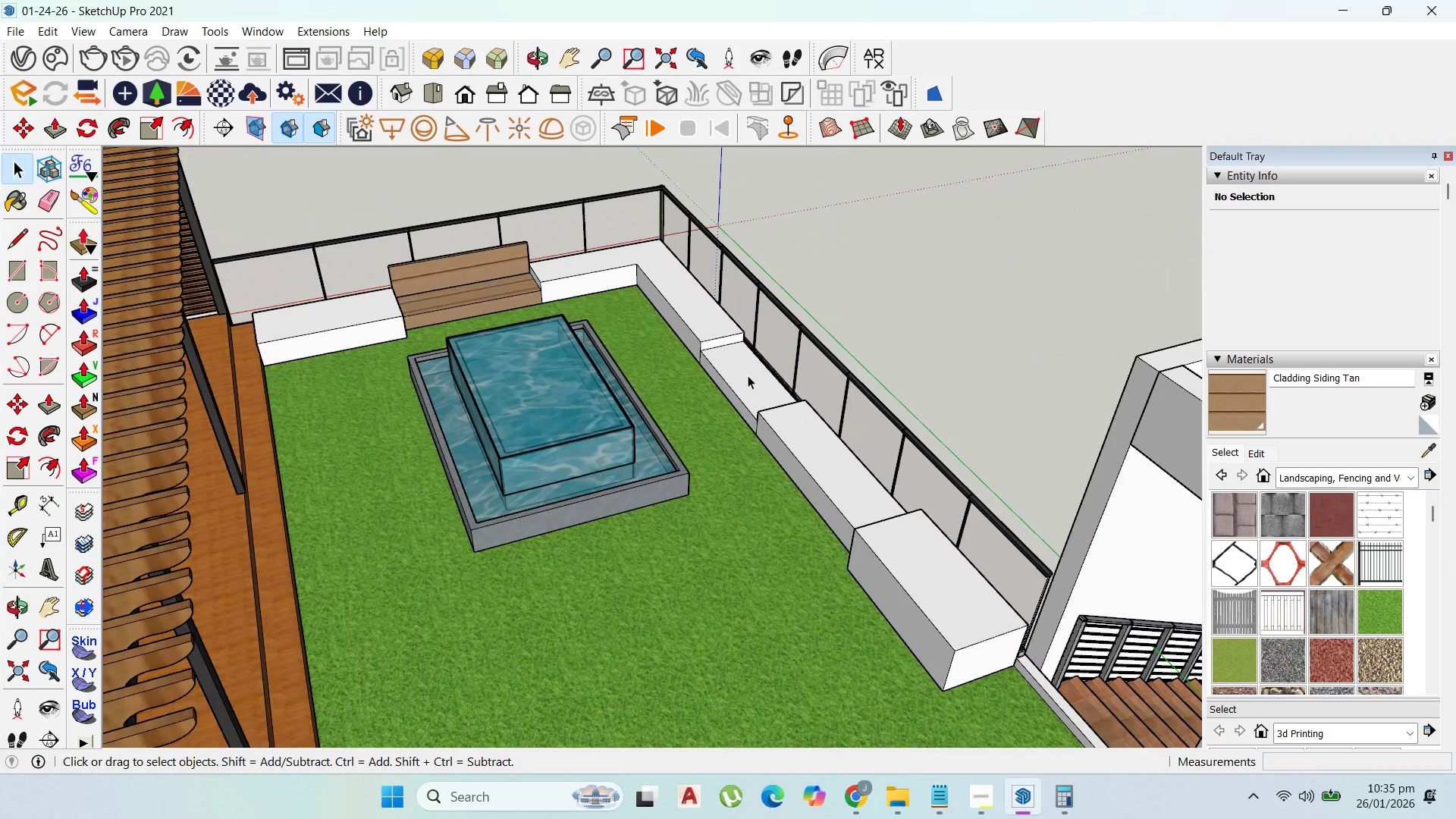 
triple_click([748, 375])
 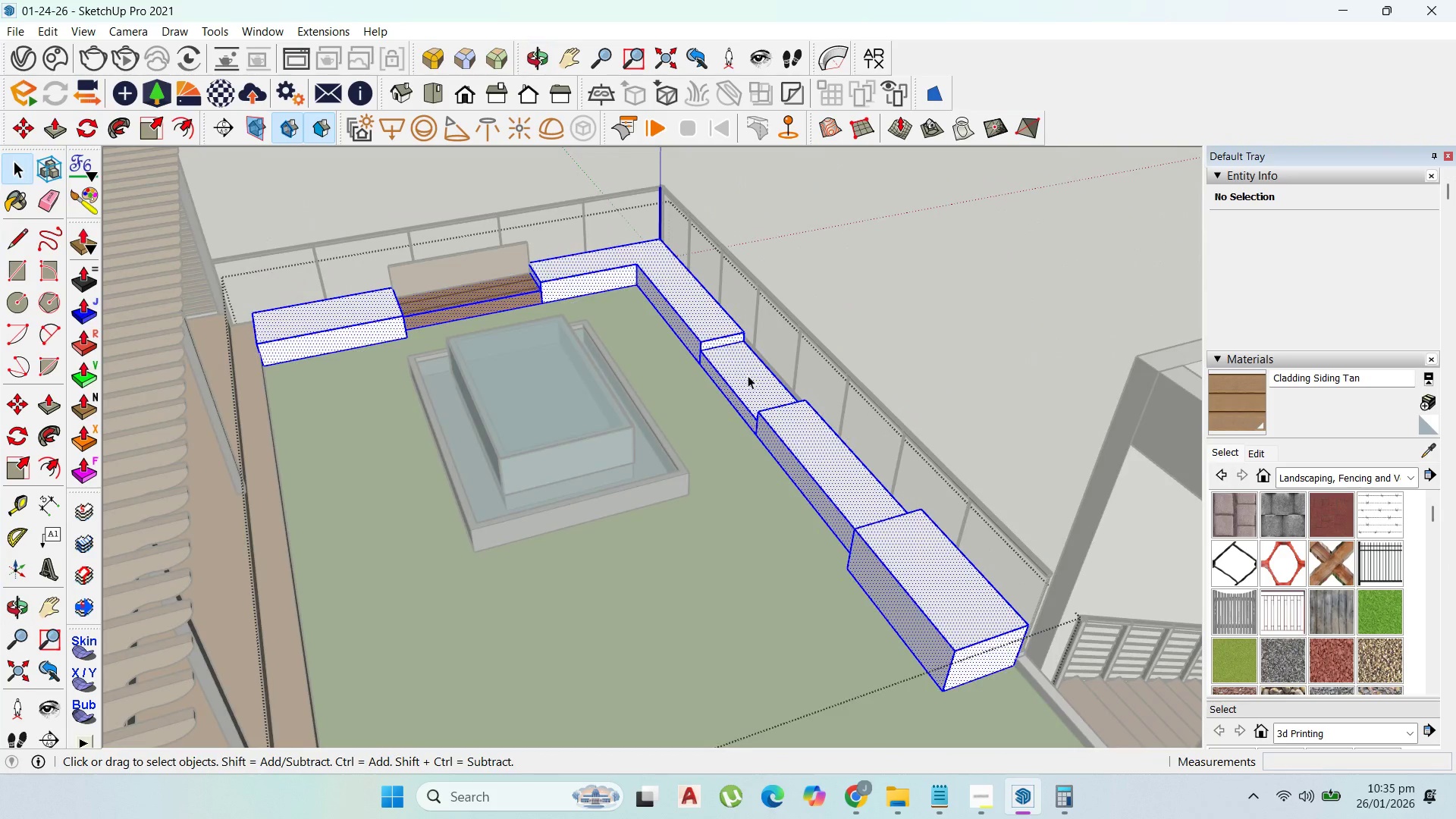 
triple_click([748, 375])
 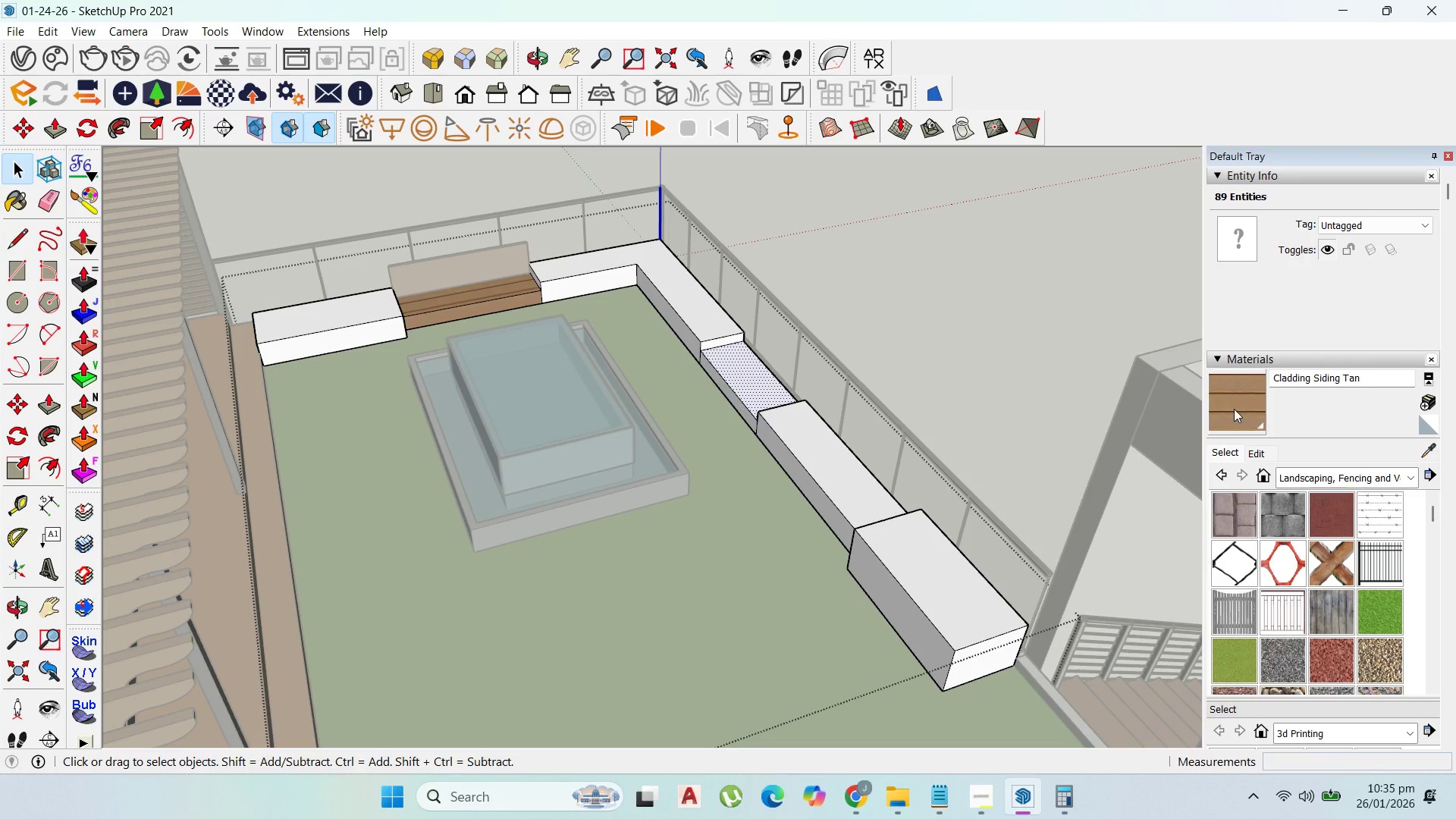 
left_click([1235, 409])
 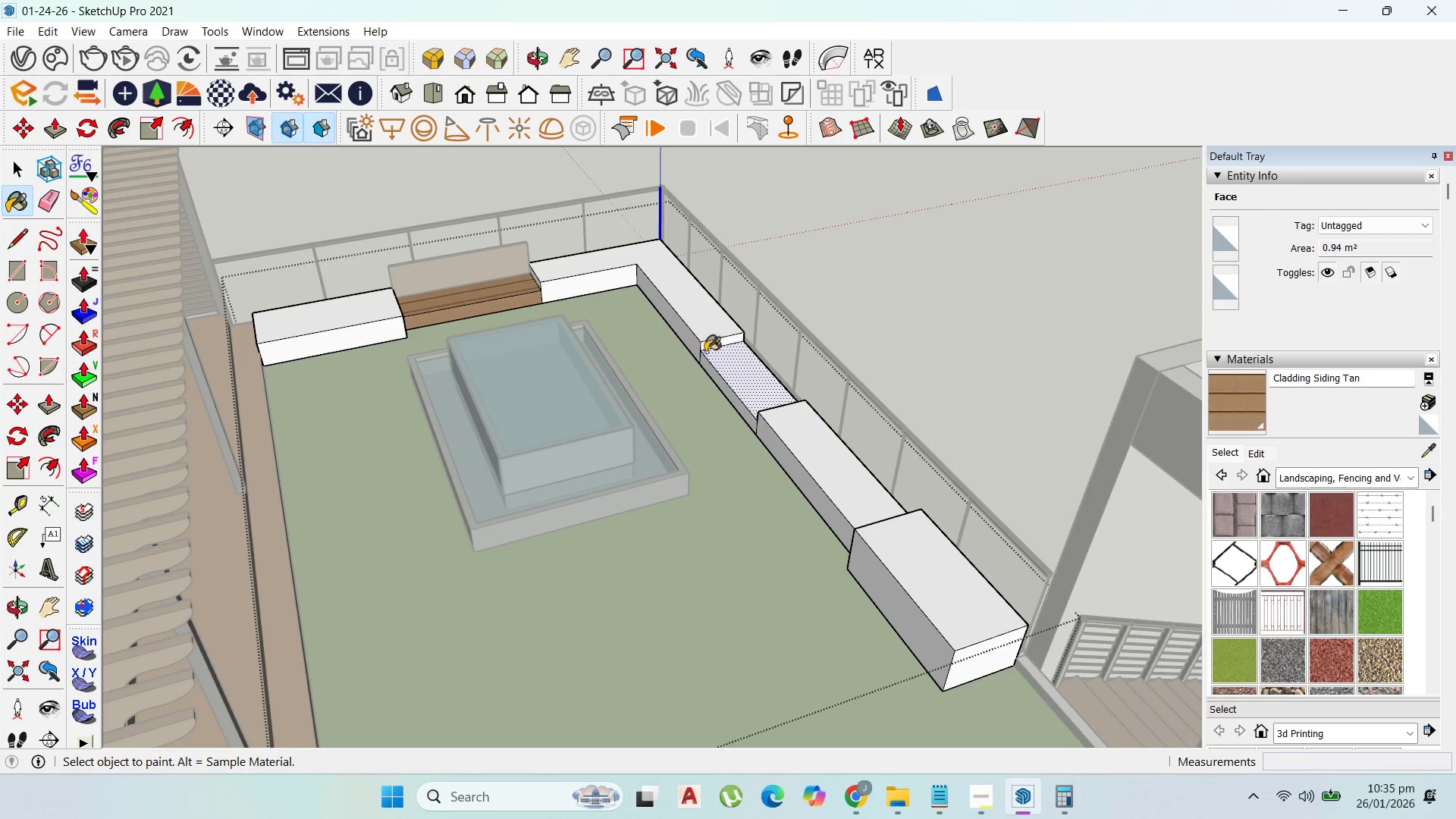 
left_click([725, 356])
 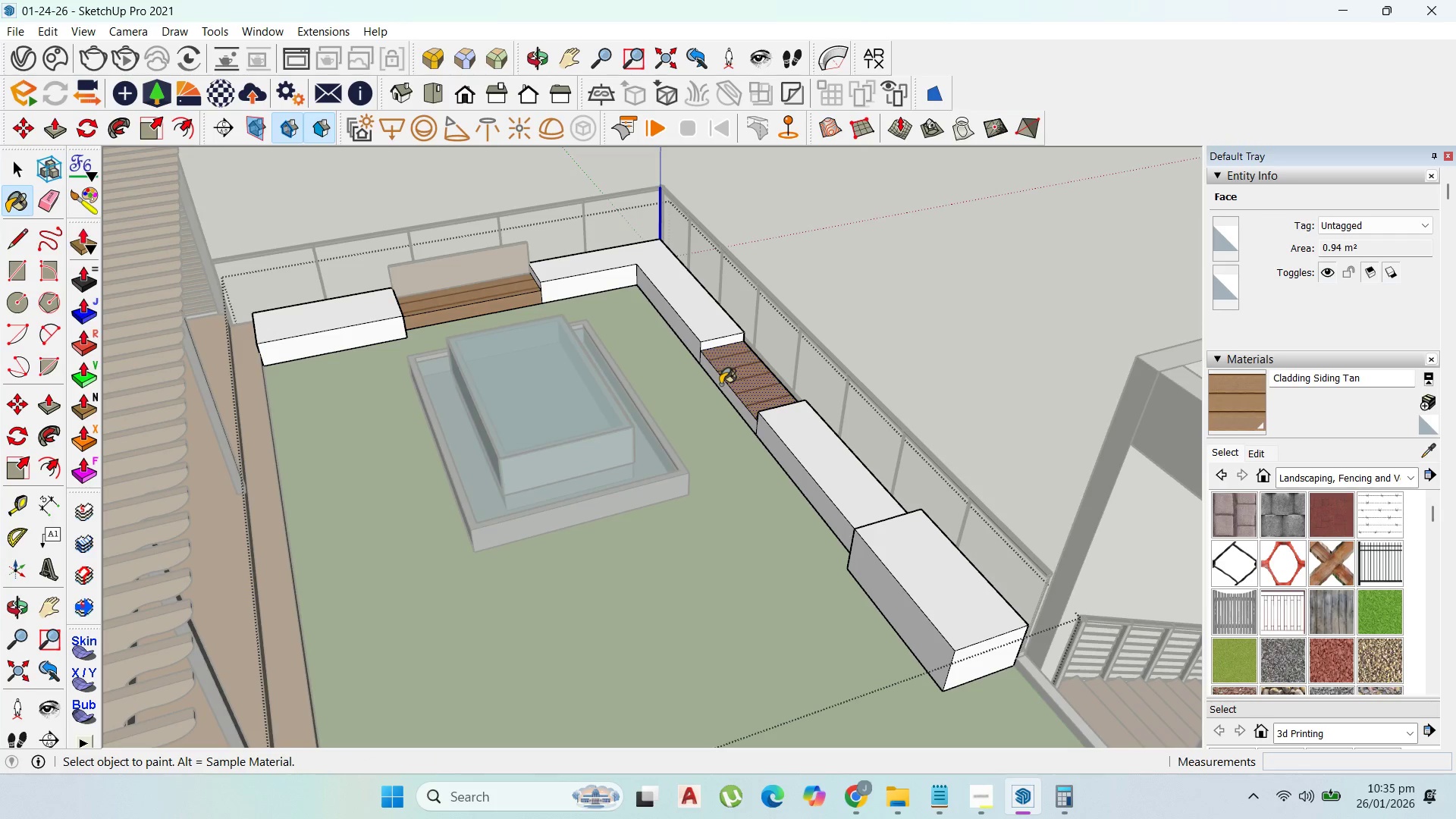 
left_click([723, 387])
 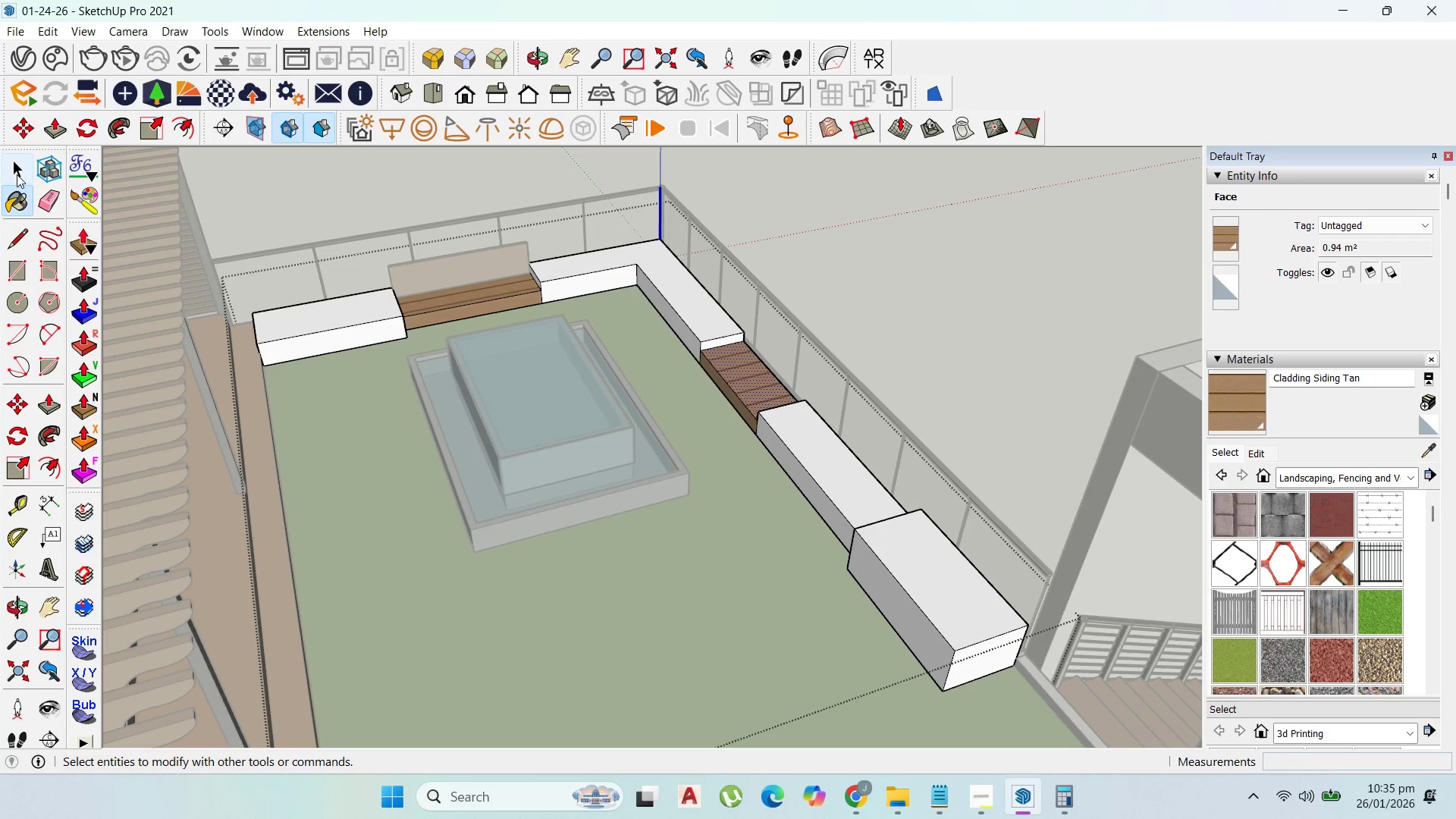 
key(Escape)
 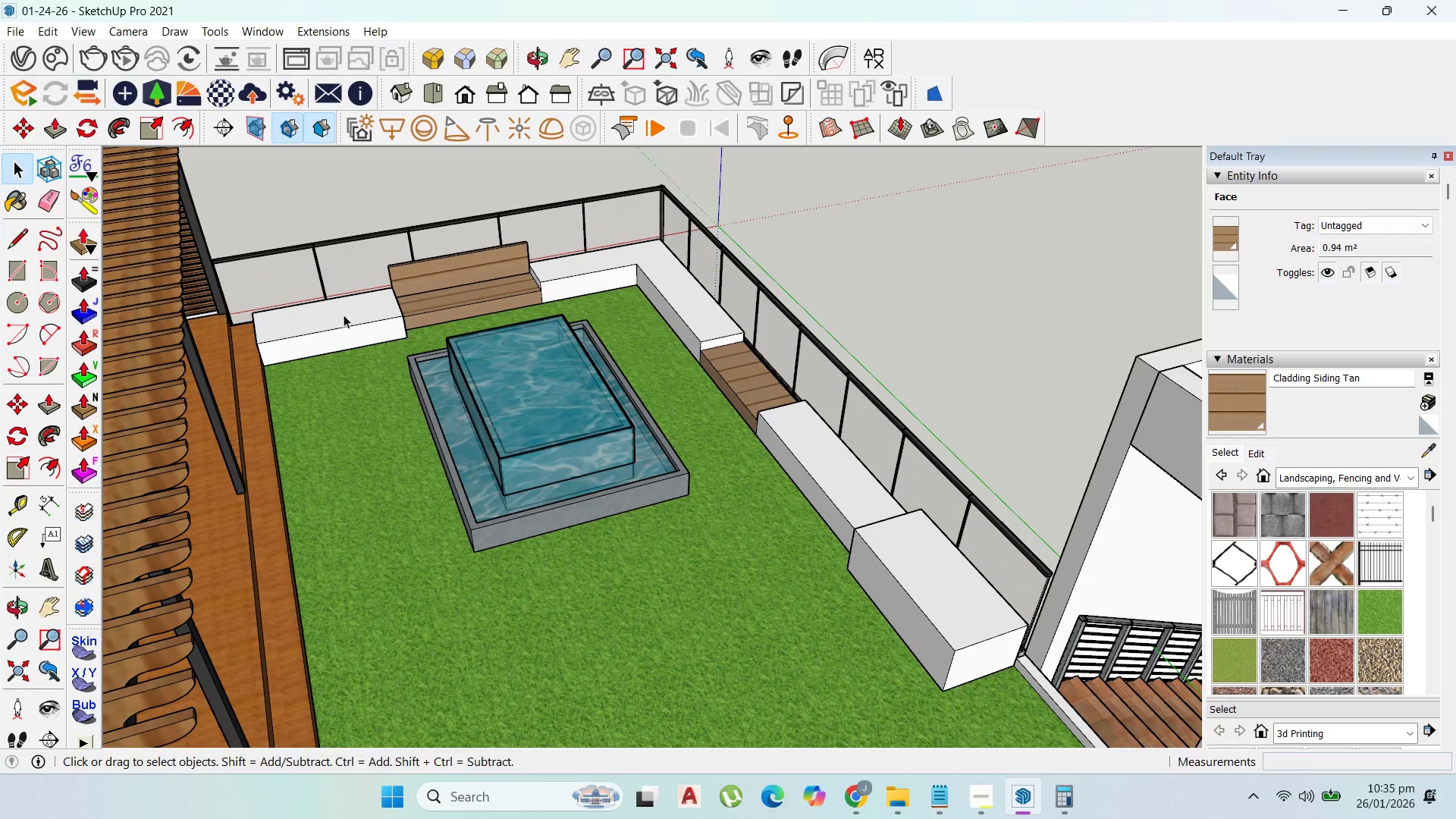 
key(Escape)
 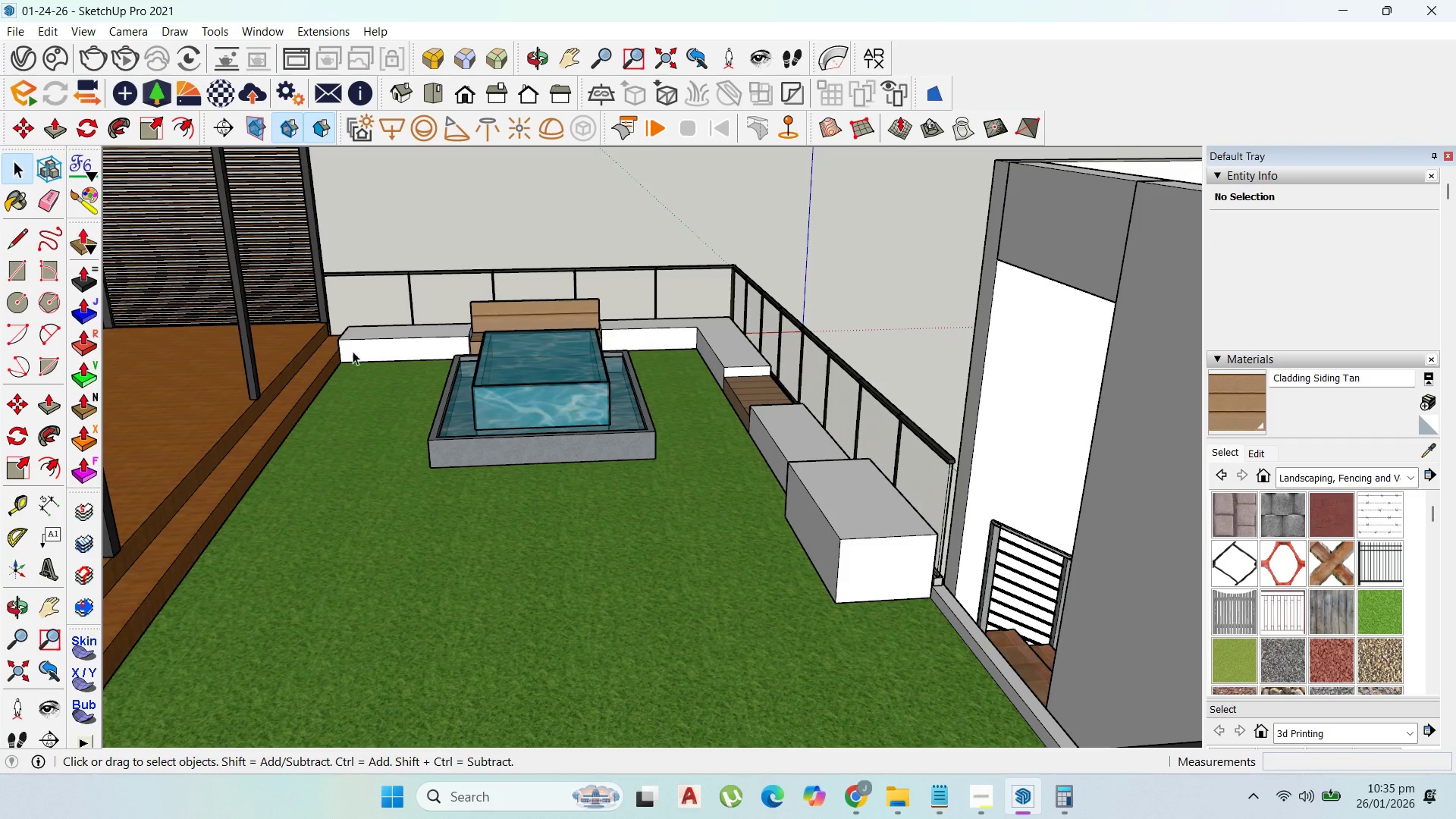 
scroll: coordinate [581, 372], scroll_direction: up, amount: 3.0
 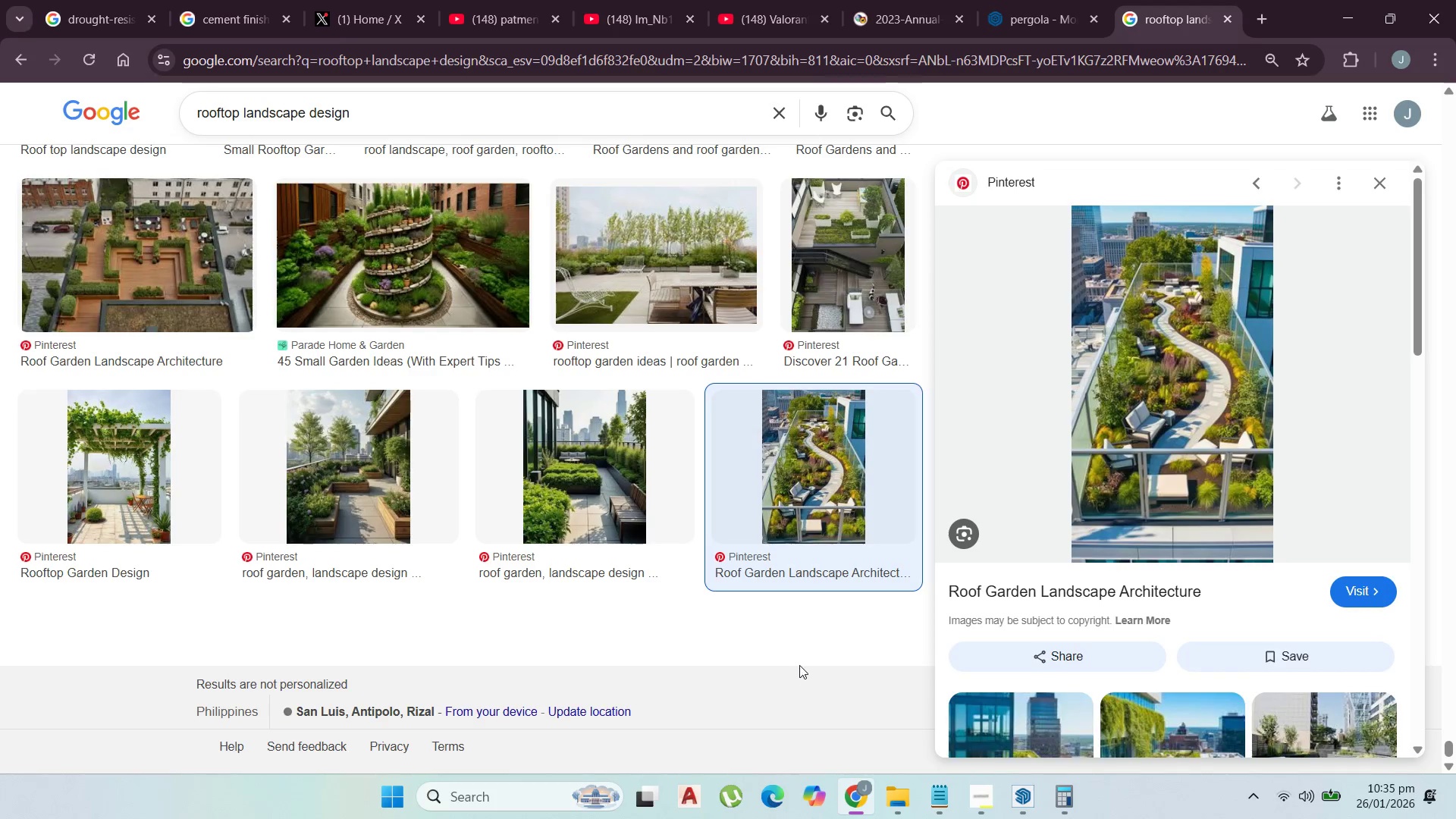 
left_click_drag(start_coordinate=[502, 112], to_coordinate=[0, 86])
 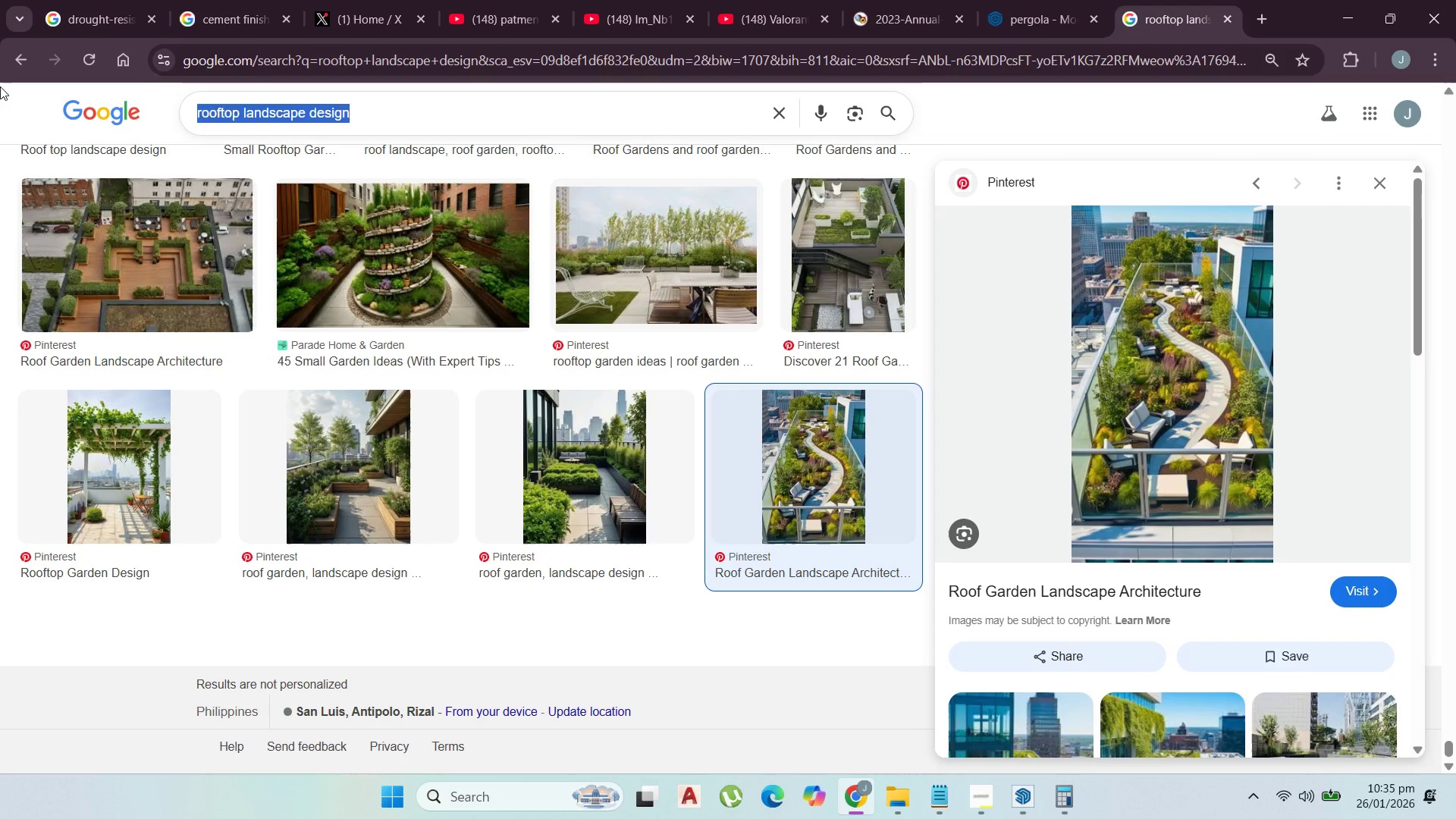 
type(bench dimensions)
 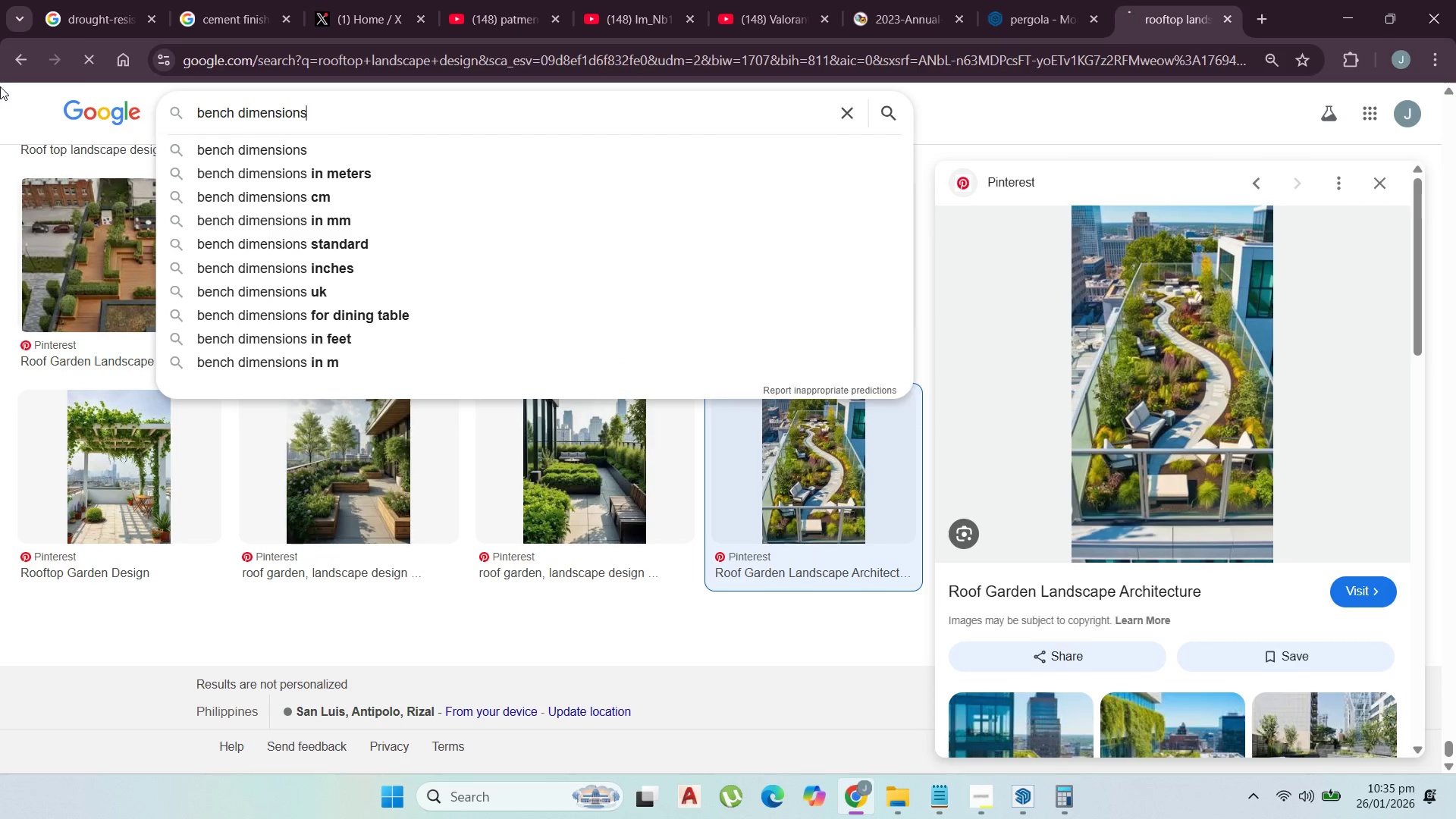 
key(Enter)
 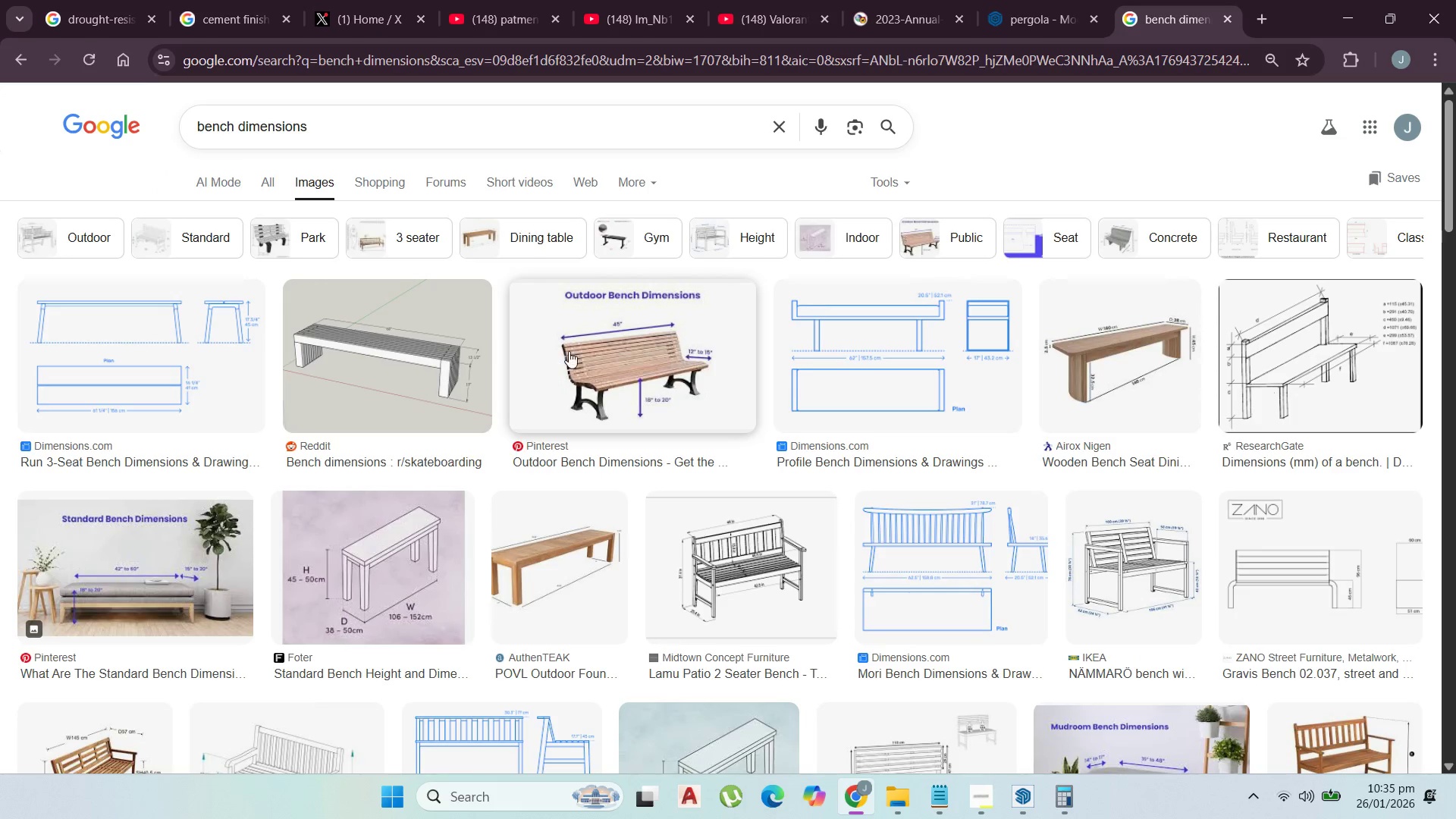 
left_click([892, 364])
 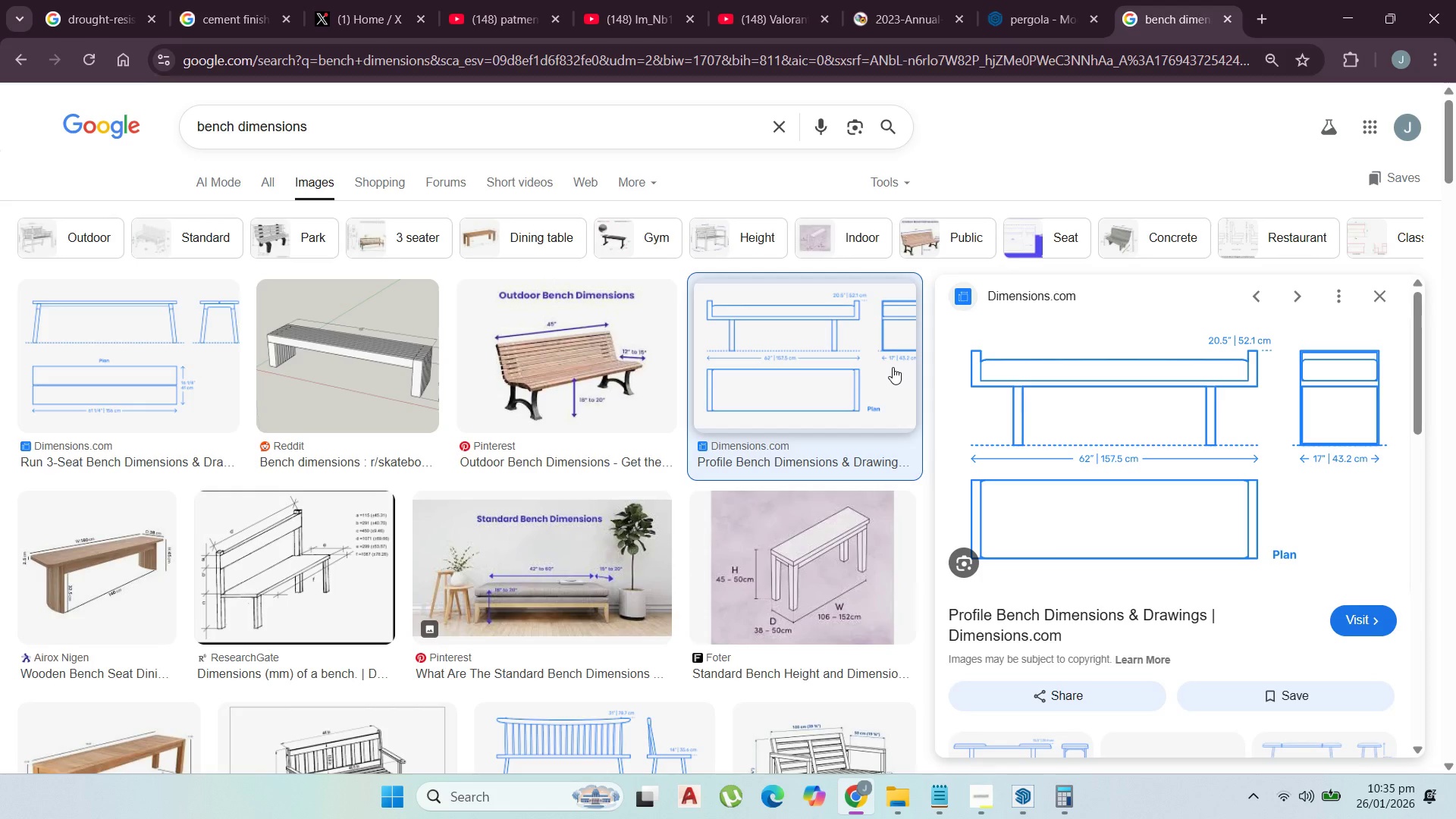 
left_click([212, 408])
 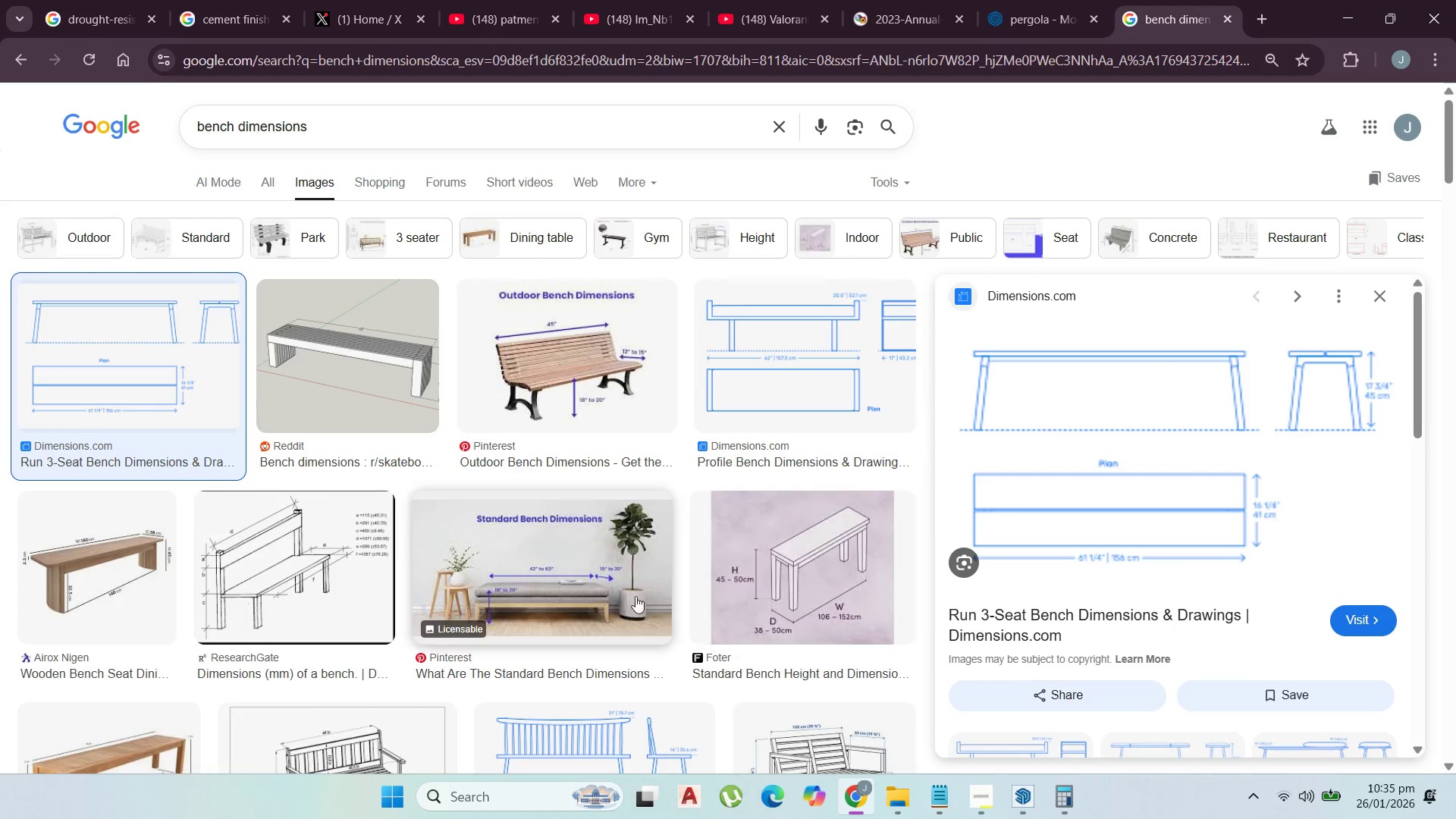 
left_click([538, 604])
 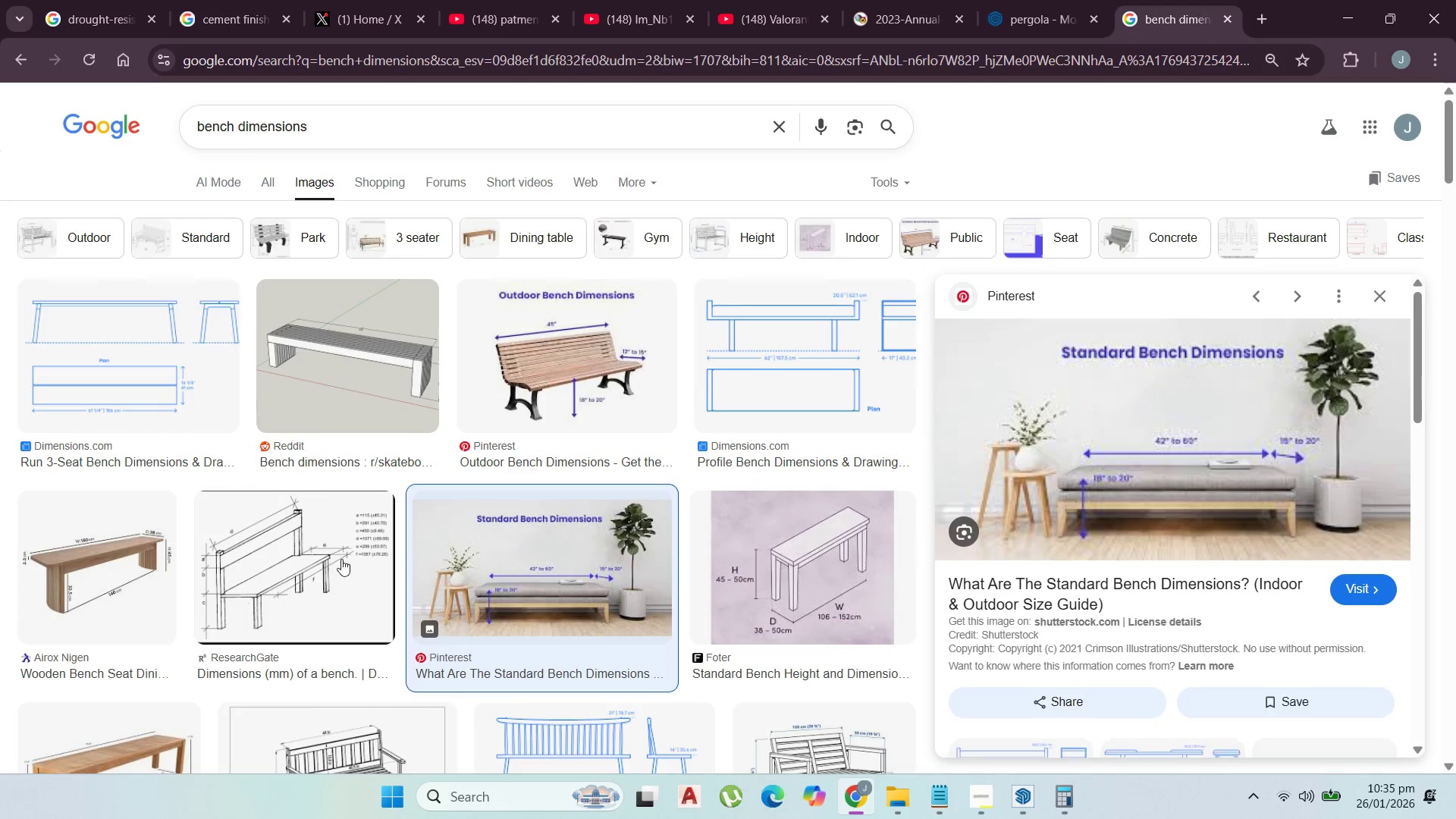 
left_click([330, 560])
 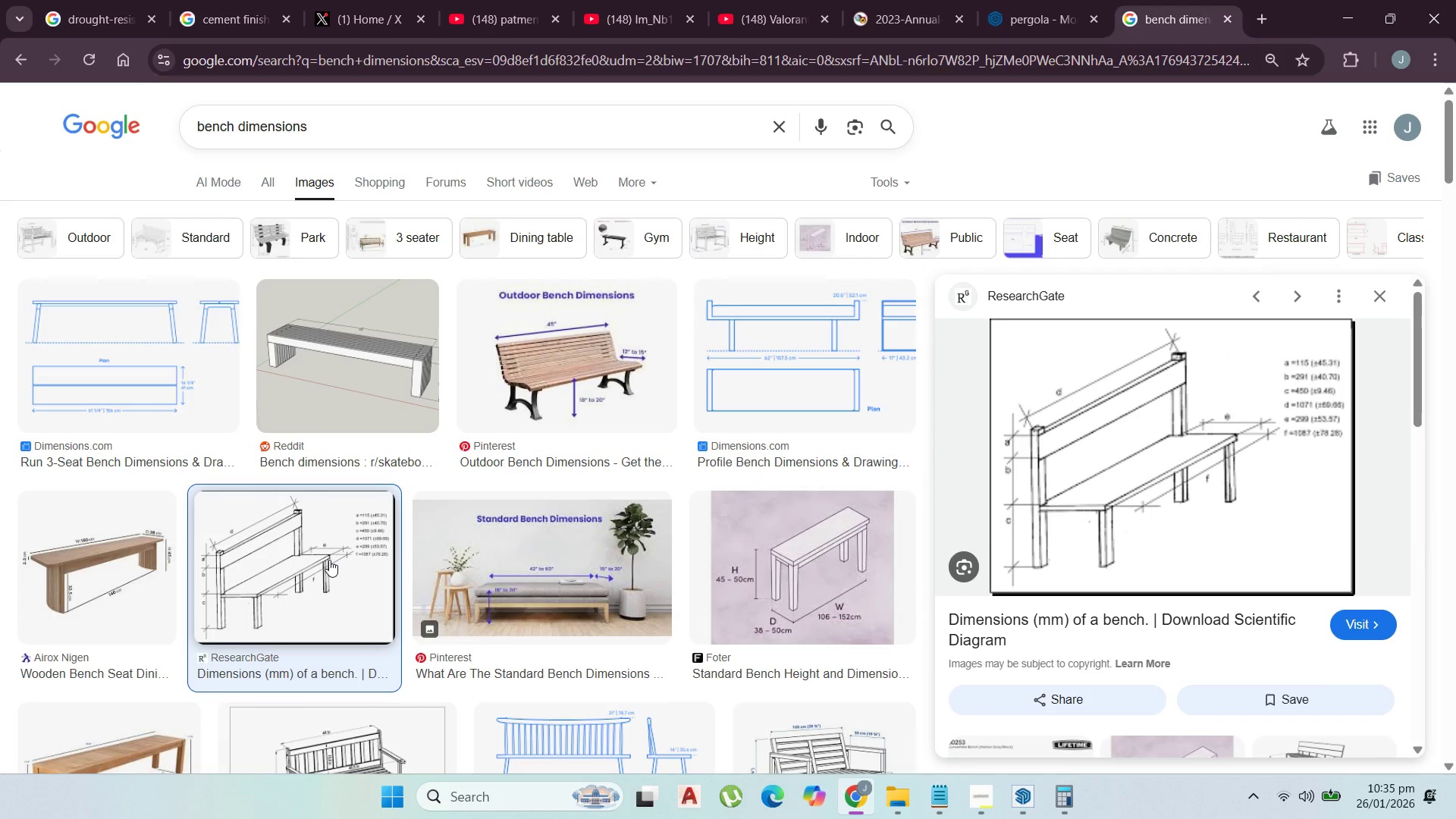 
left_click([337, 127])
 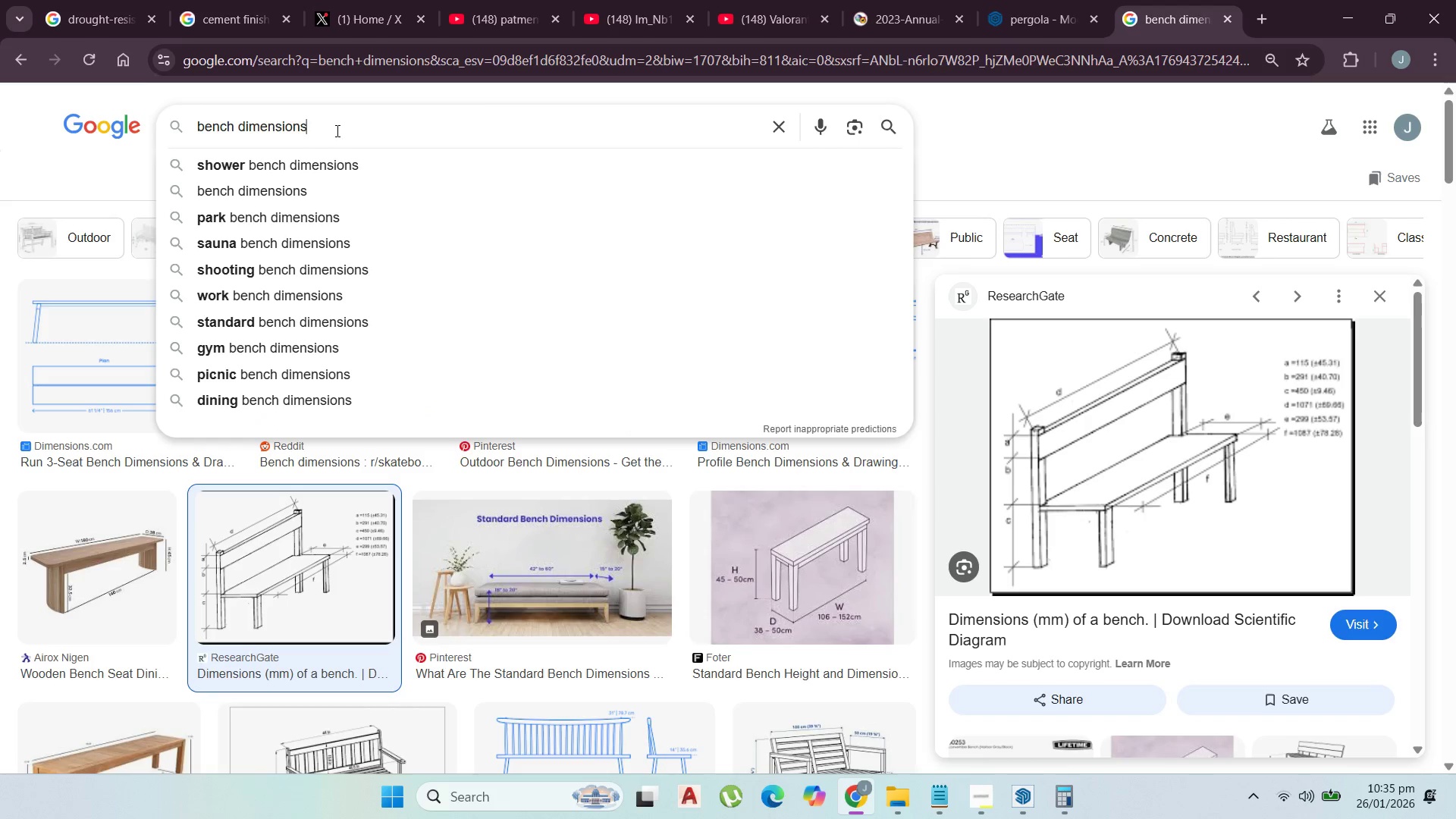 
key(Space)
 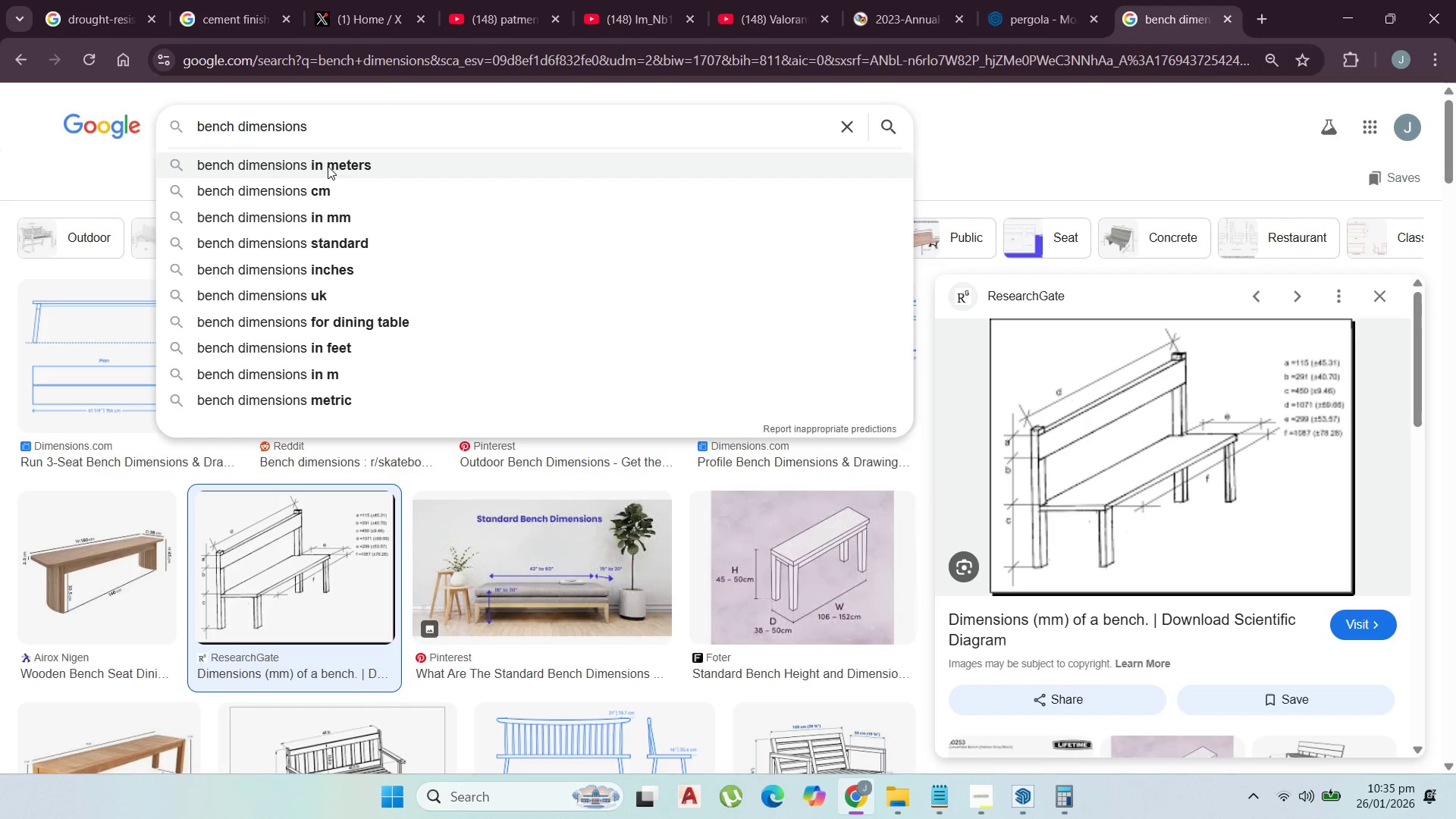 
left_click([328, 166])
 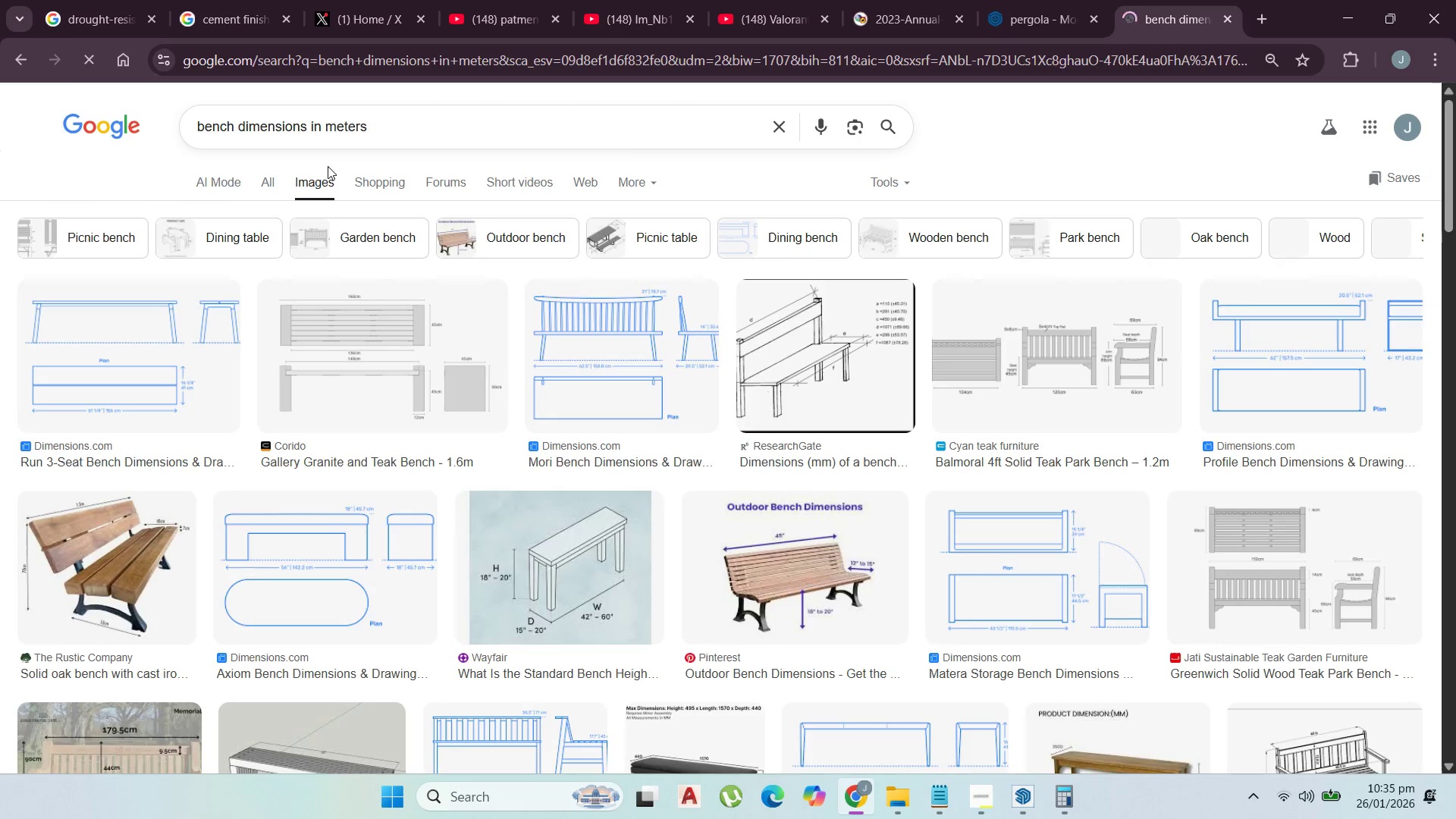 
left_click([603, 343])
 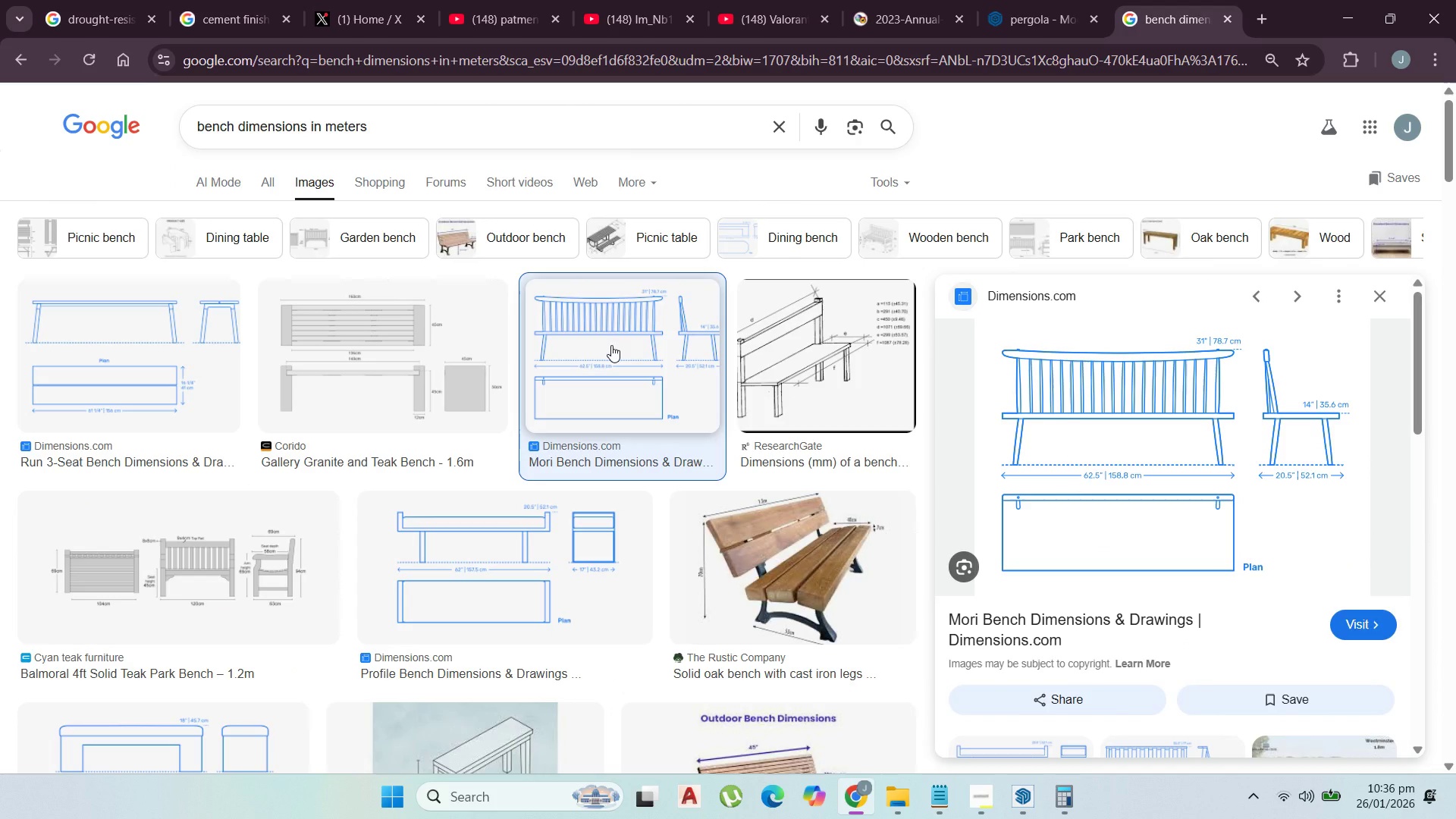 
wait(5.08)
 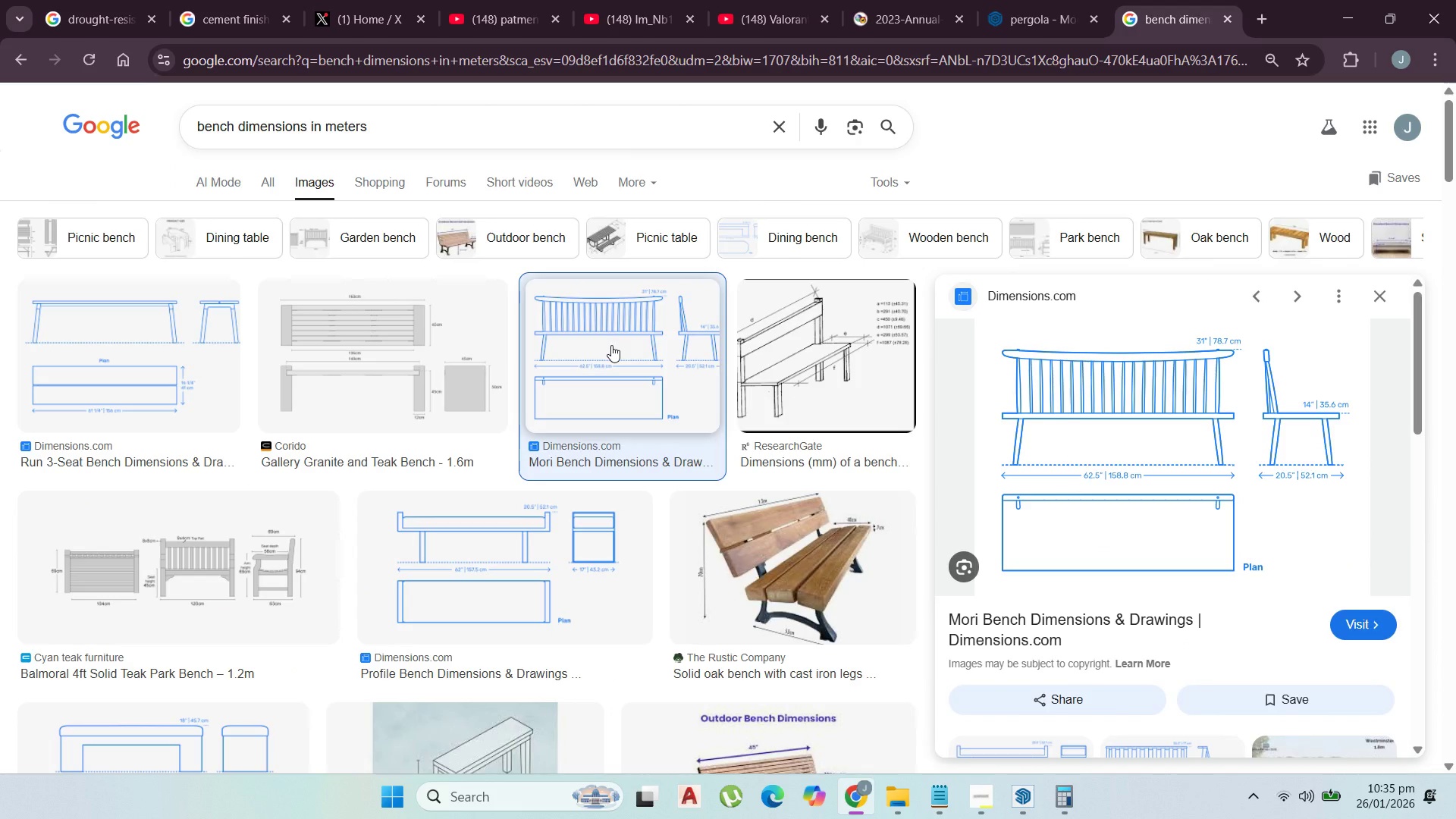 
left_click([319, 372])
 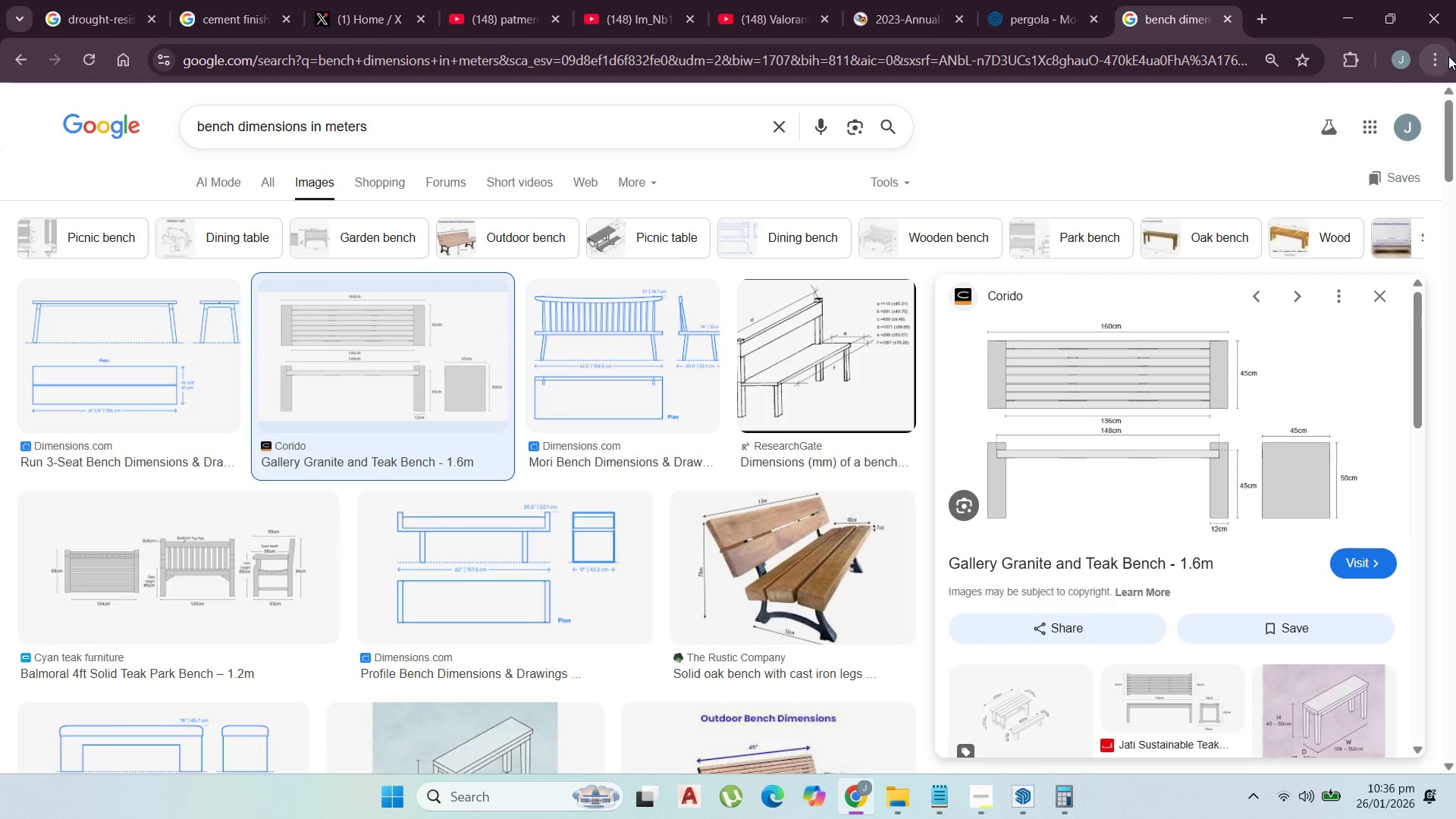 
left_click([1342, 11])
 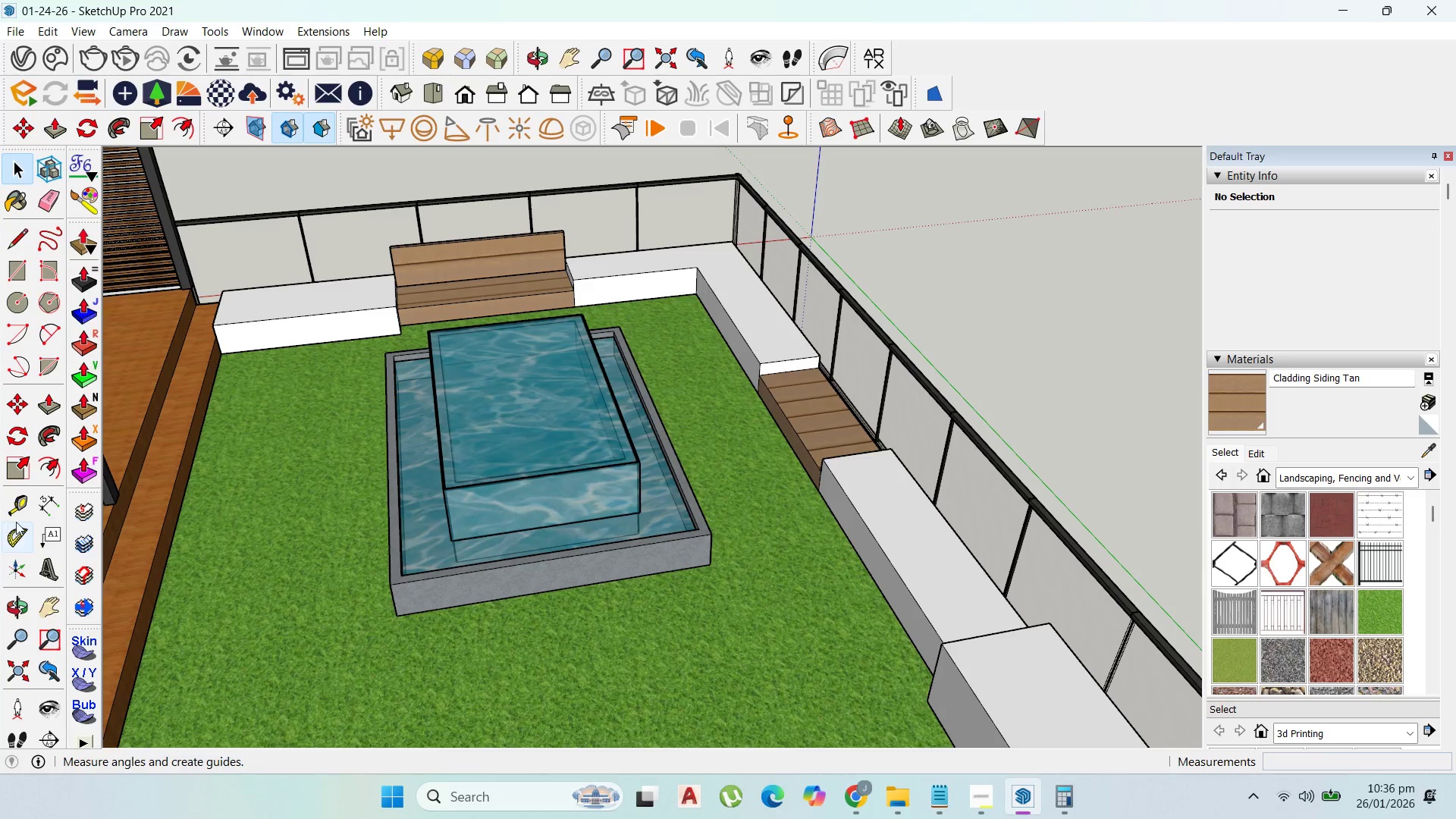 
scroll: coordinate [456, 303], scroll_direction: up, amount: 9.0
 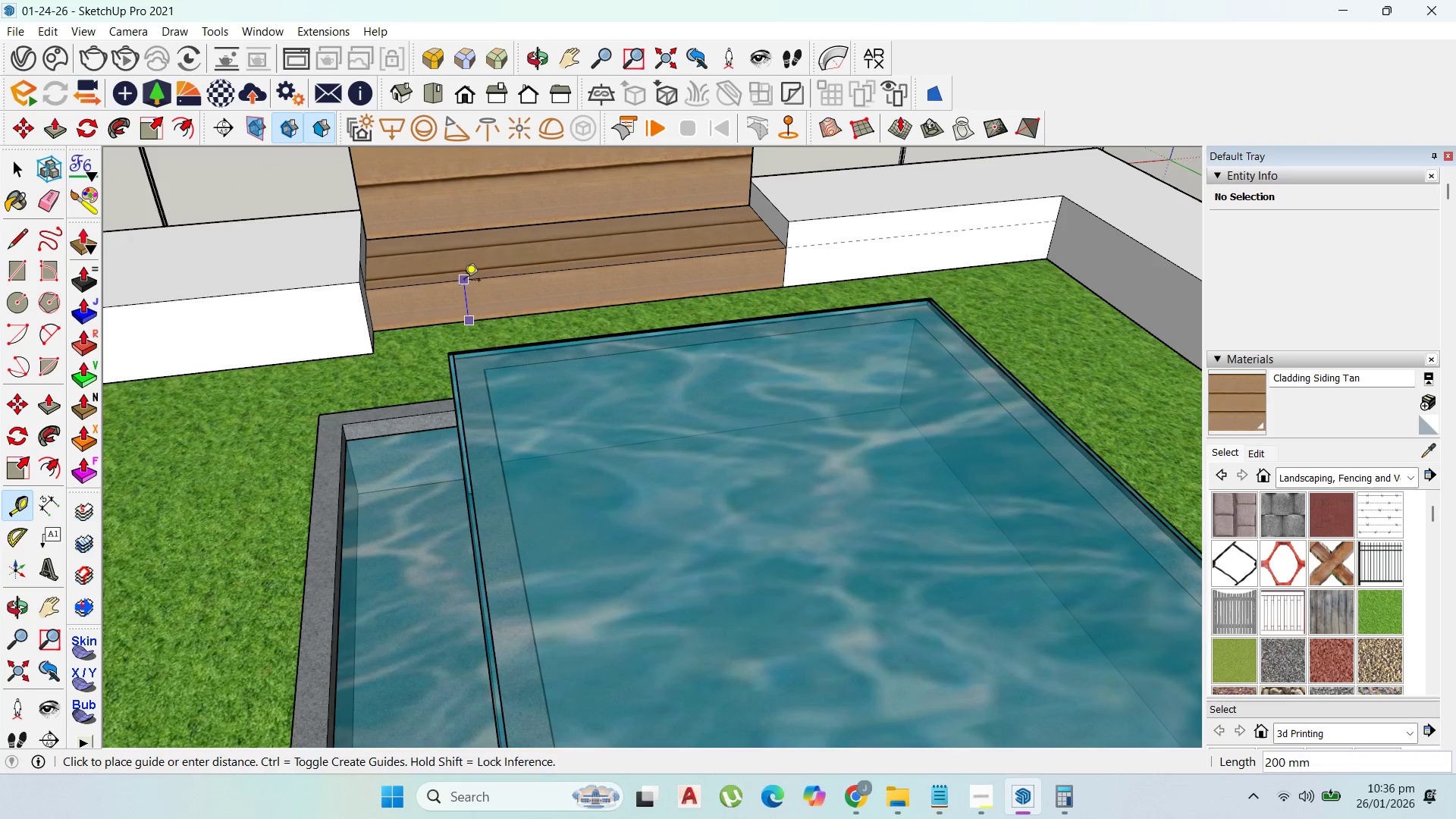 
type(45)
 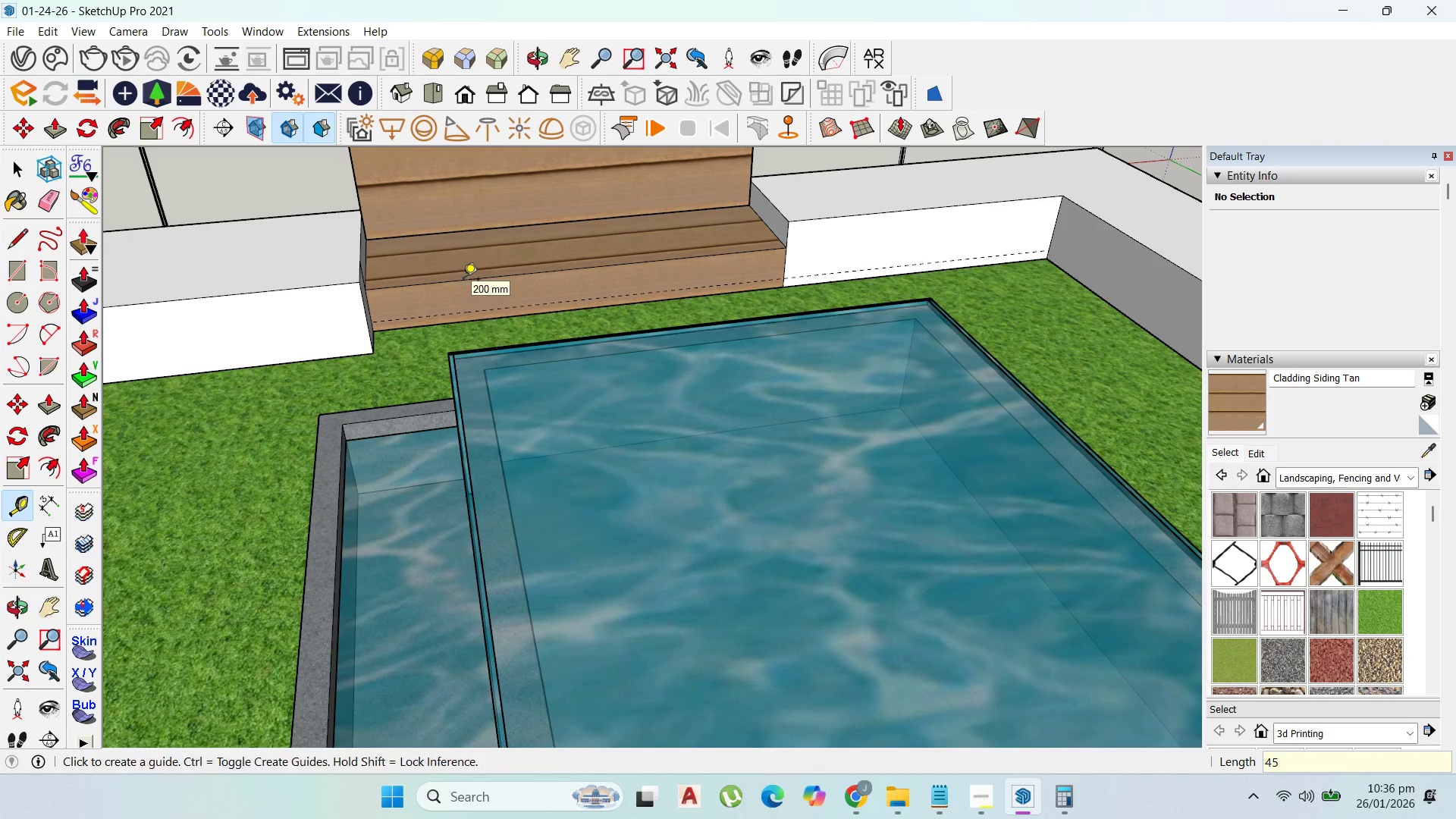 
key(Enter)
 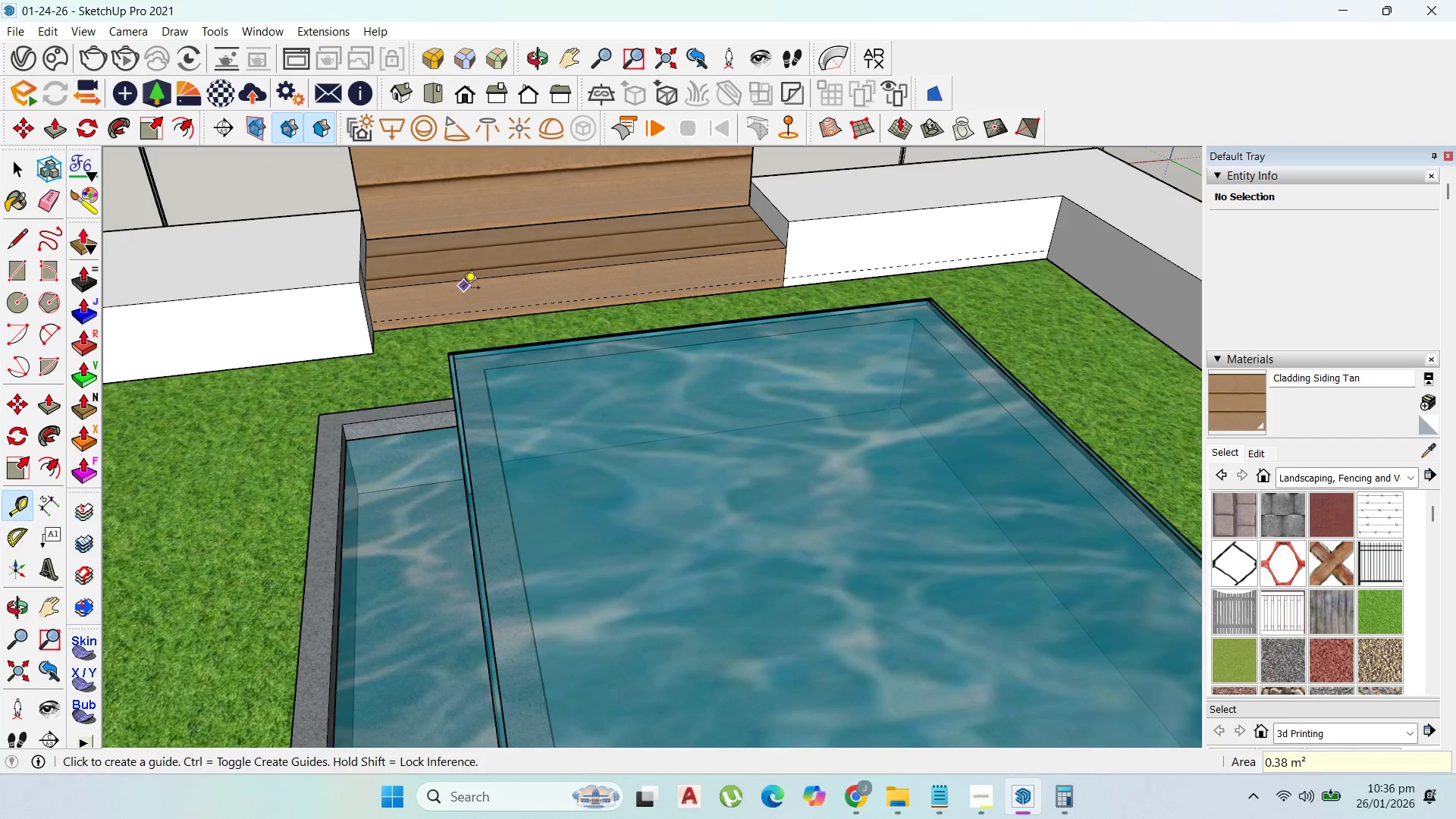 
key(Control+Z)
 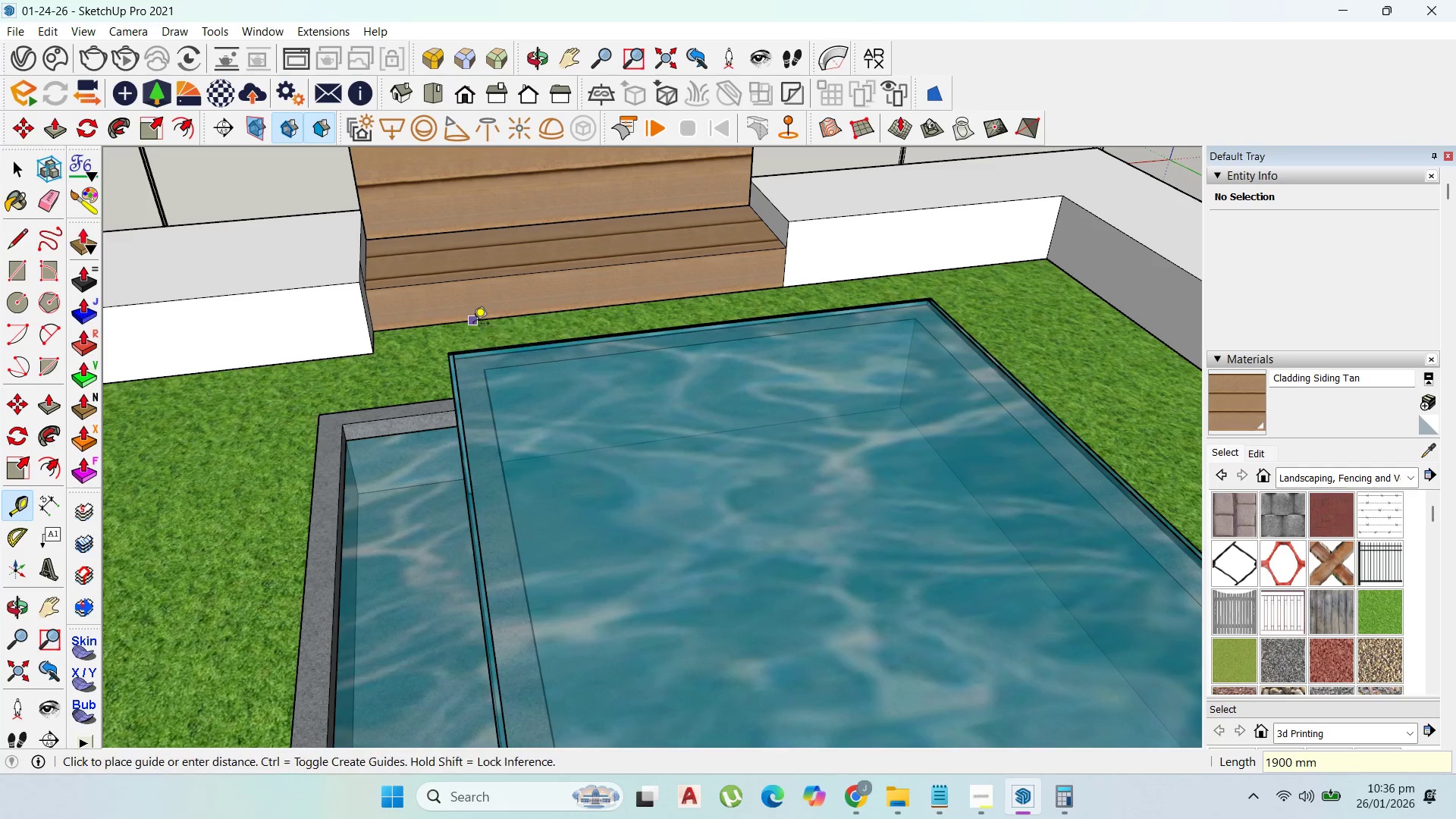 
left_click([473, 325])
 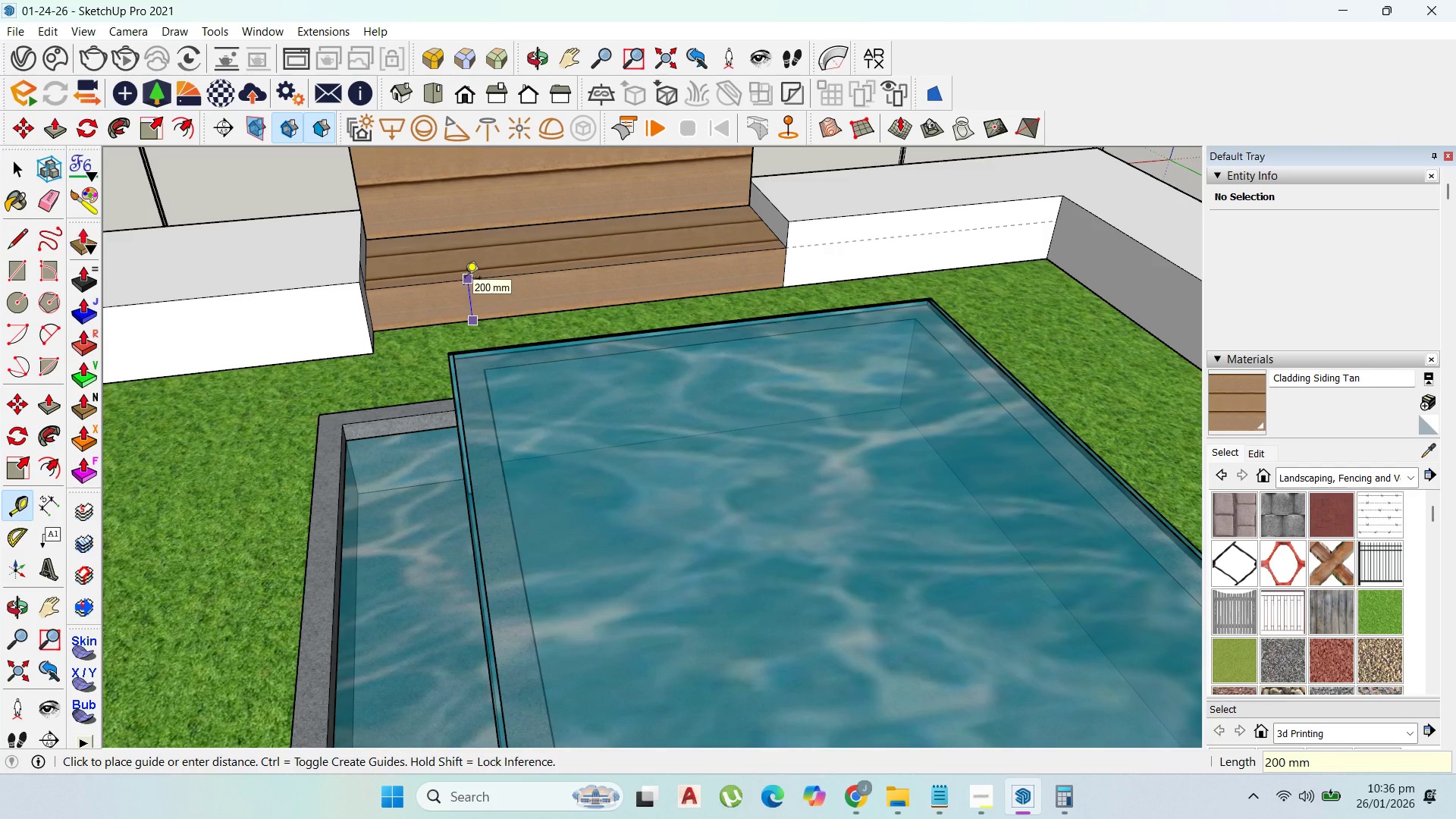 
type(2)
key(Backspace)
type(450)
 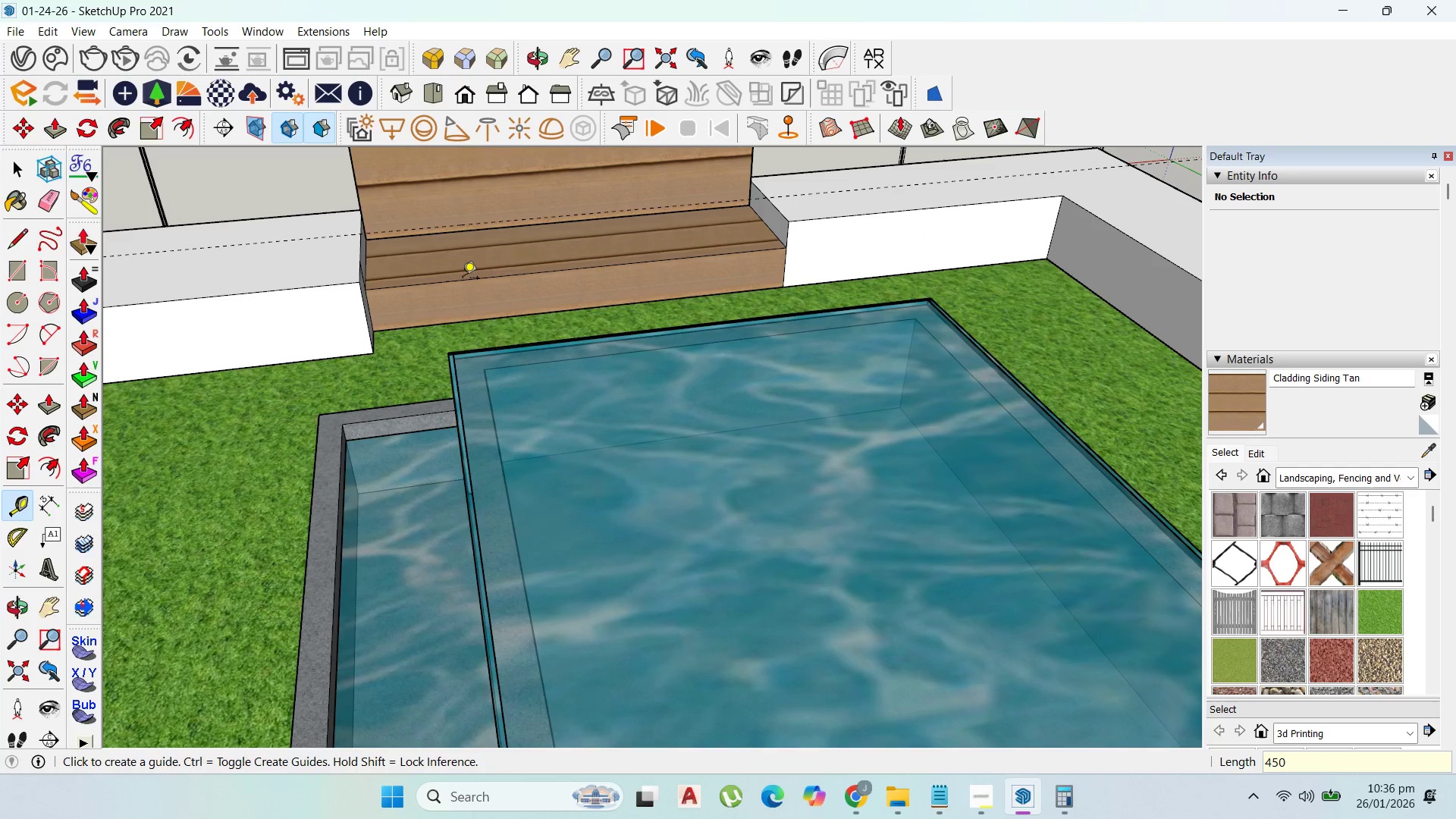 
key(Enter)
 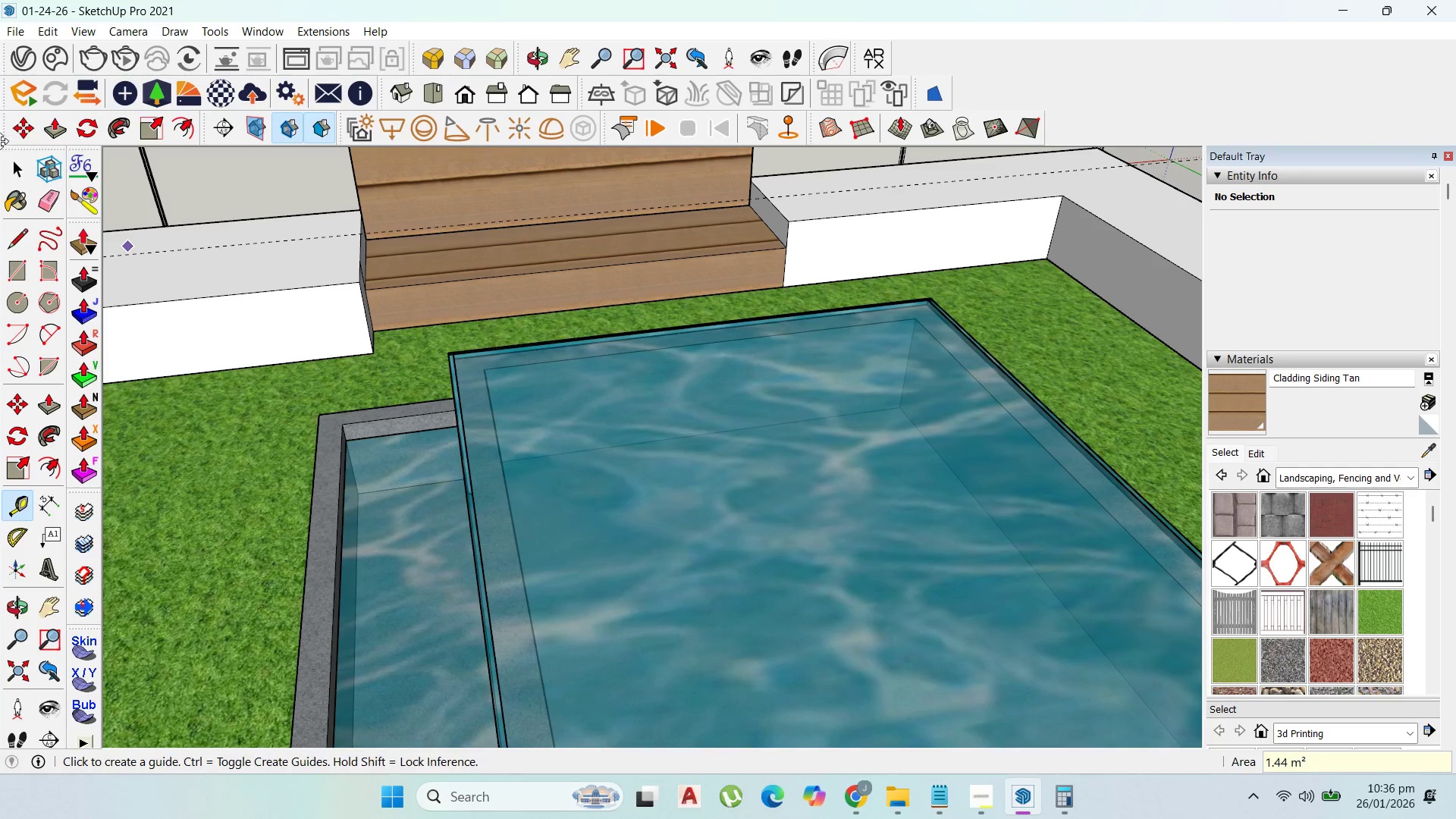 
left_click([18, 159])
 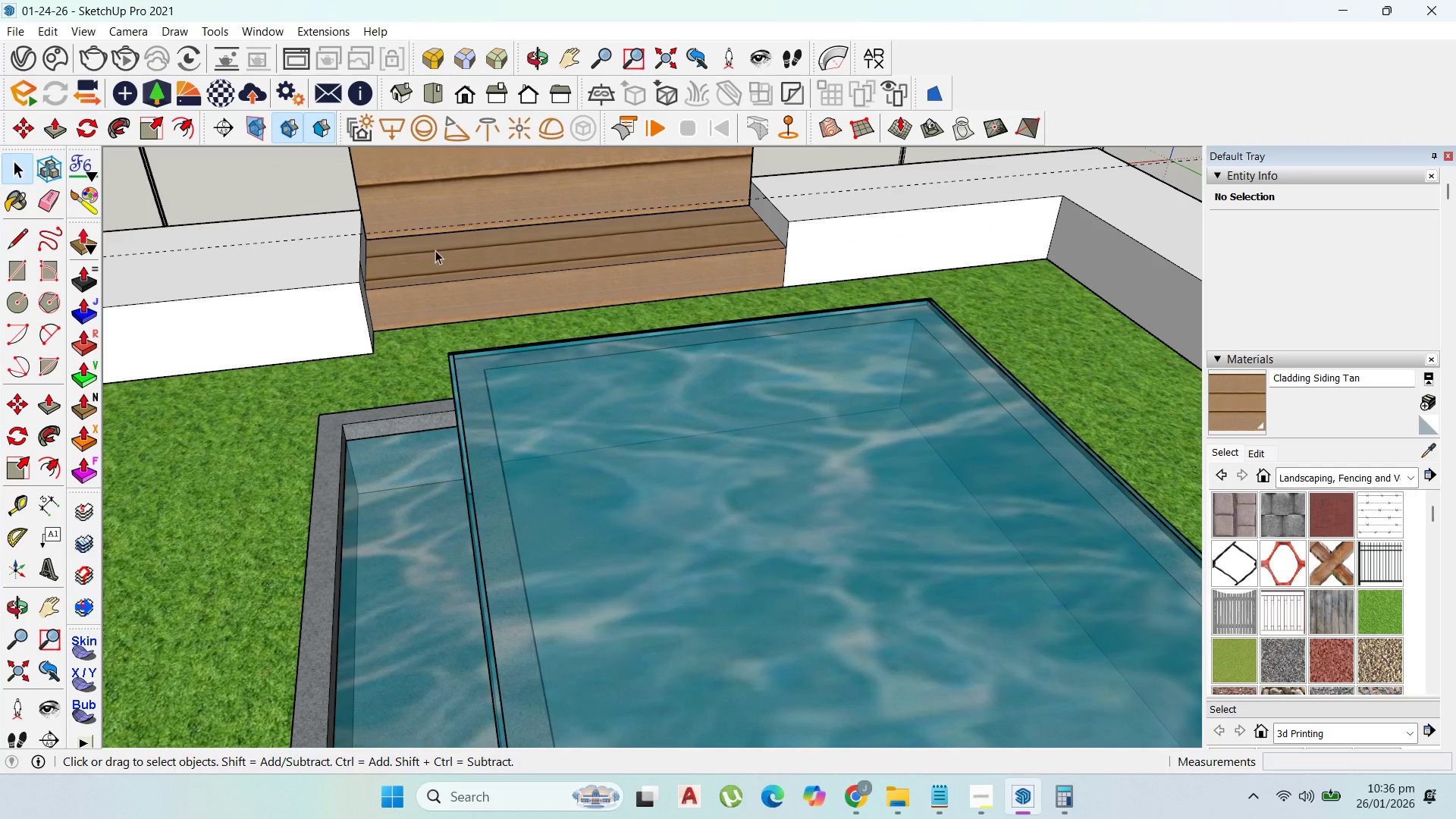 
double_click([435, 250])
 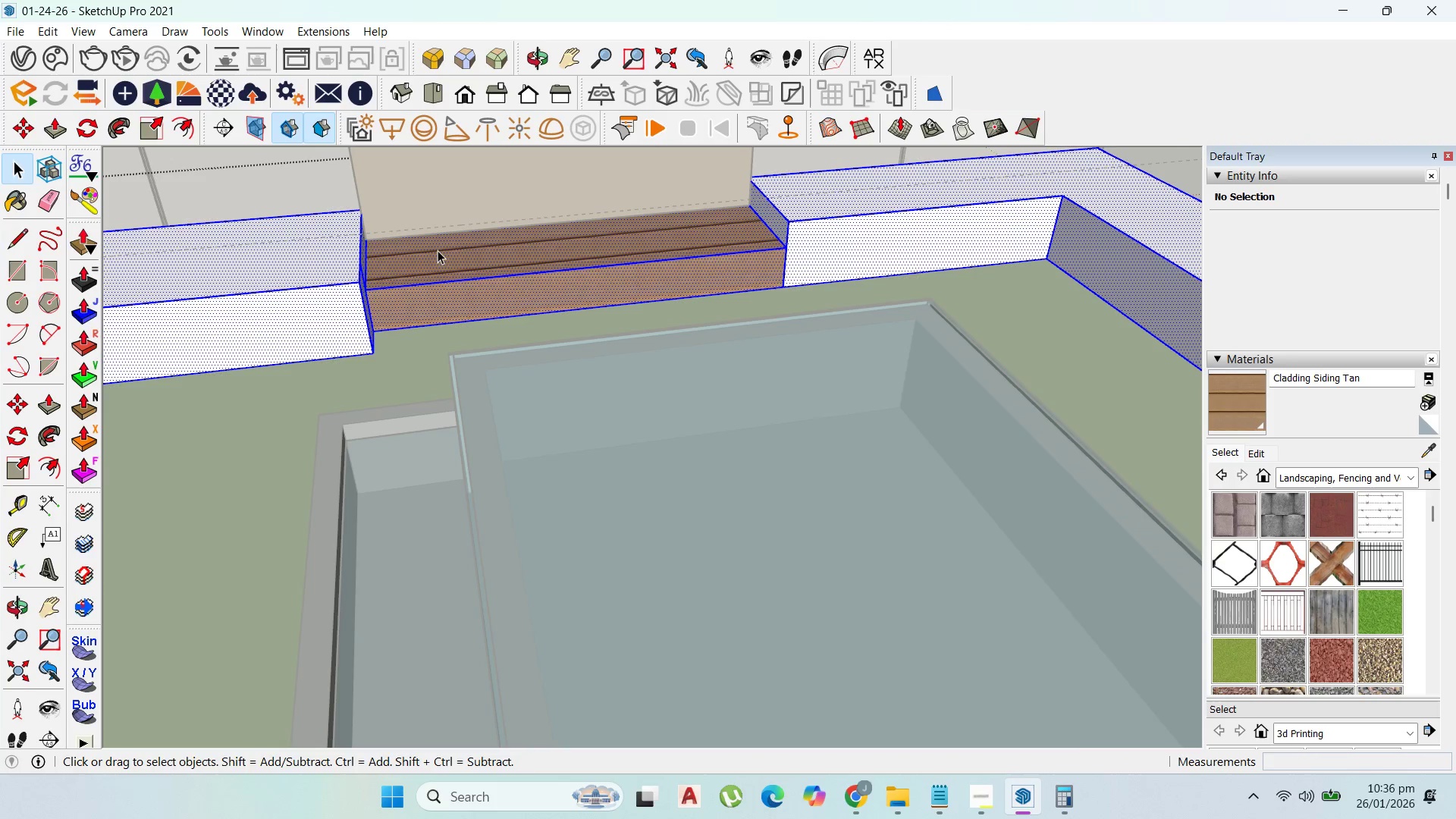 
triple_click([438, 250])
 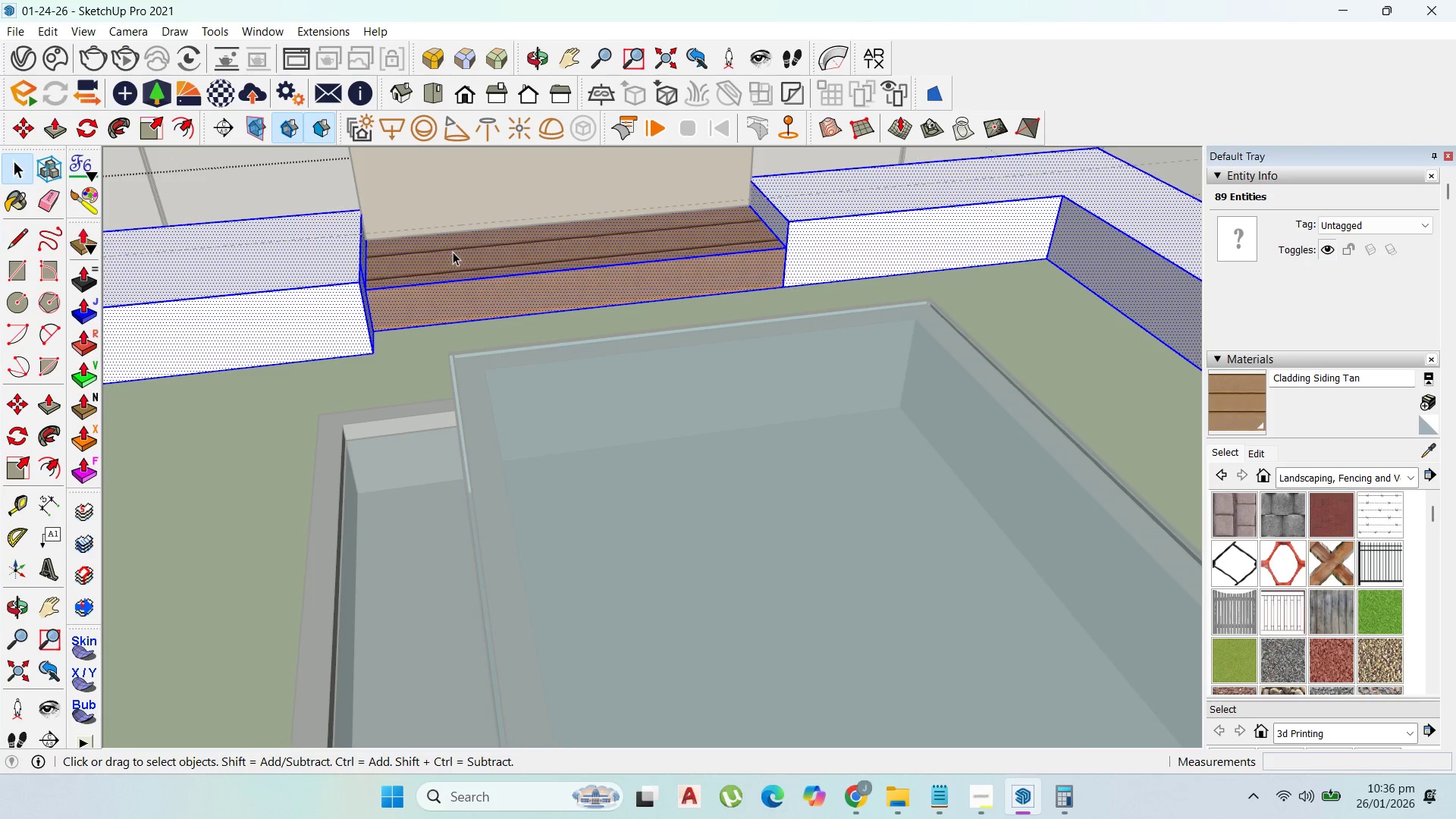 
key(P)
 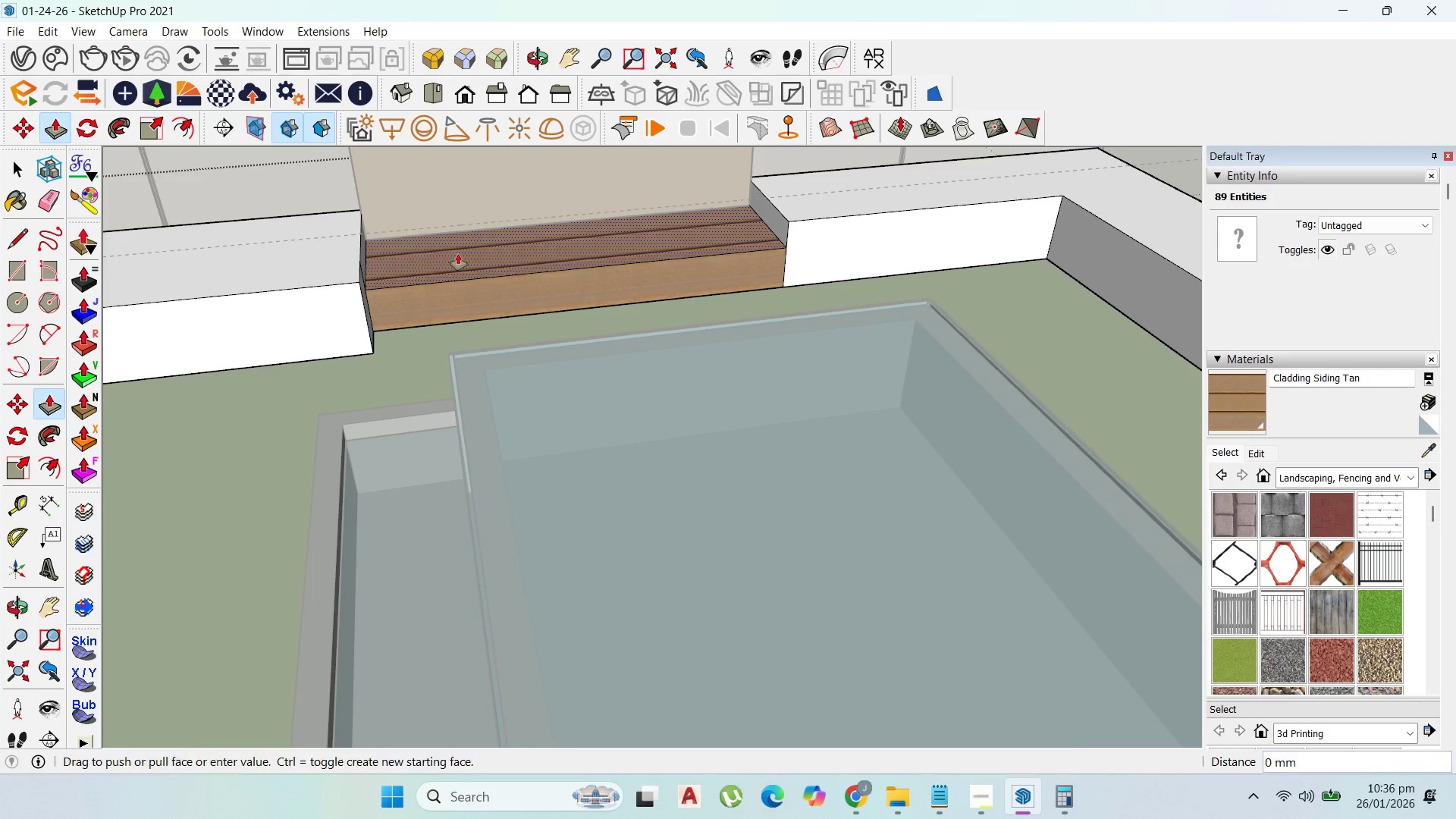 
left_click_drag(start_coordinate=[458, 254], to_coordinate=[375, 234])
 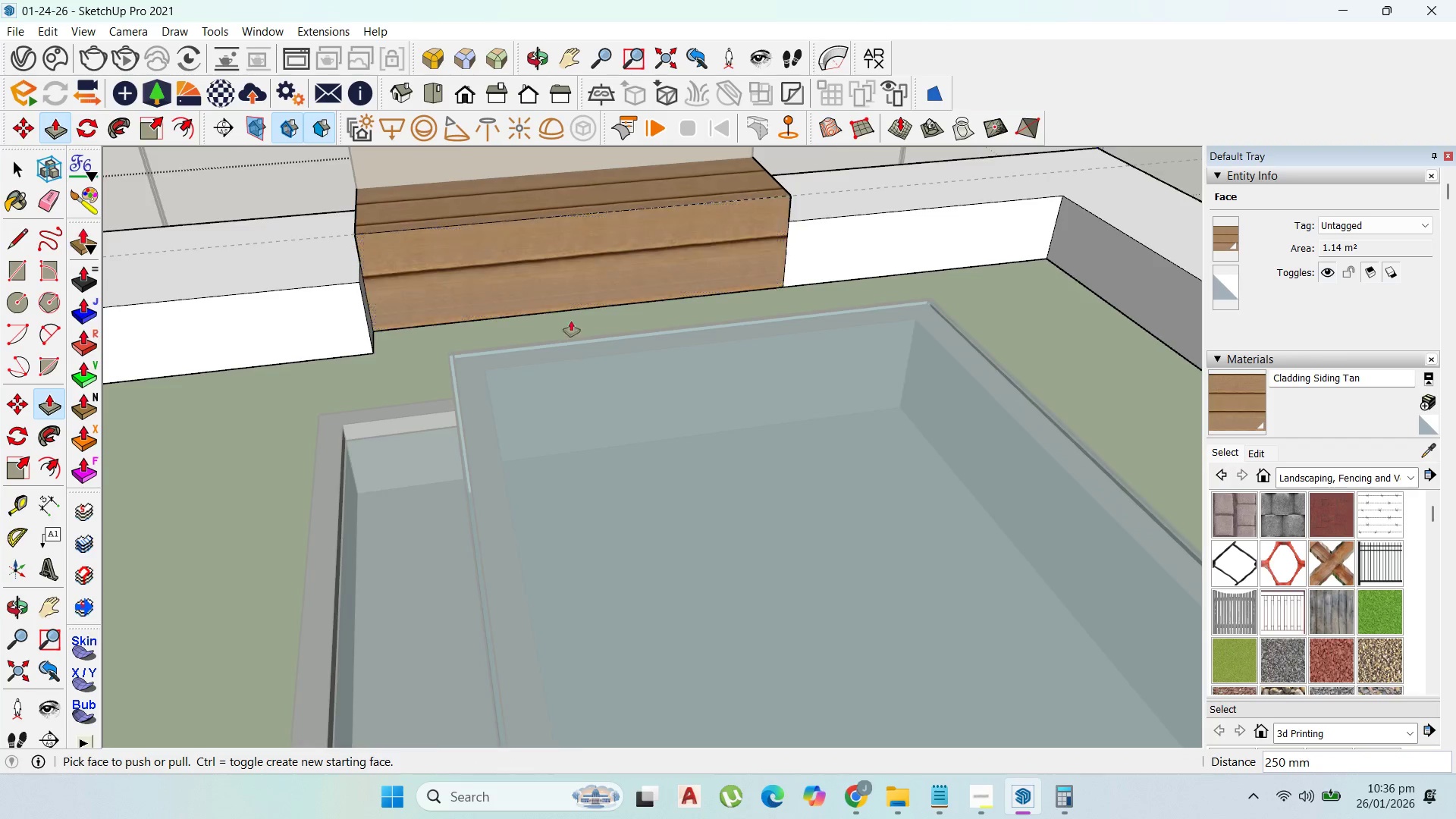 
scroll: coordinate [739, 365], scroll_direction: down, amount: 7.0
 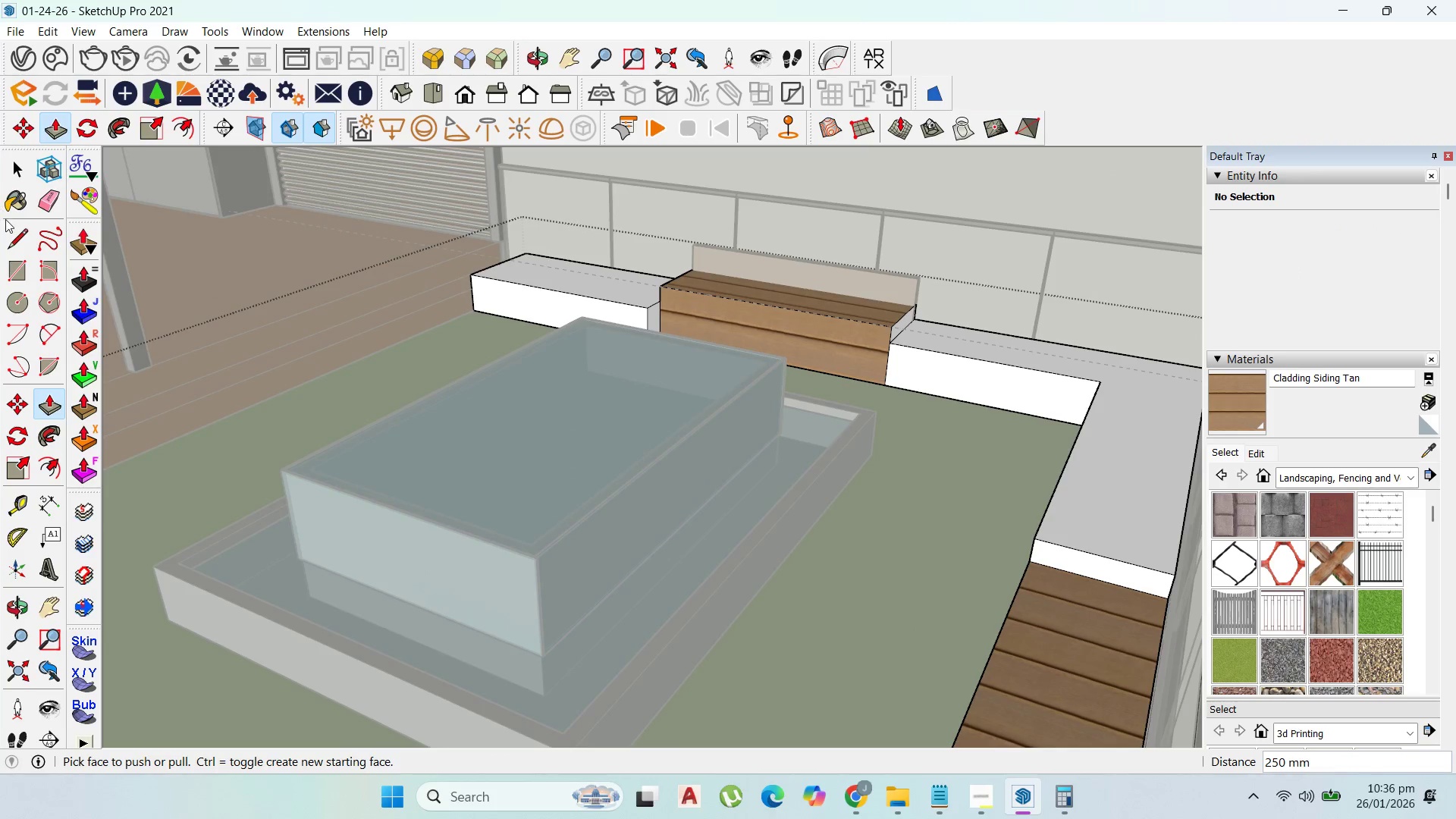 
left_click([9, 162])
 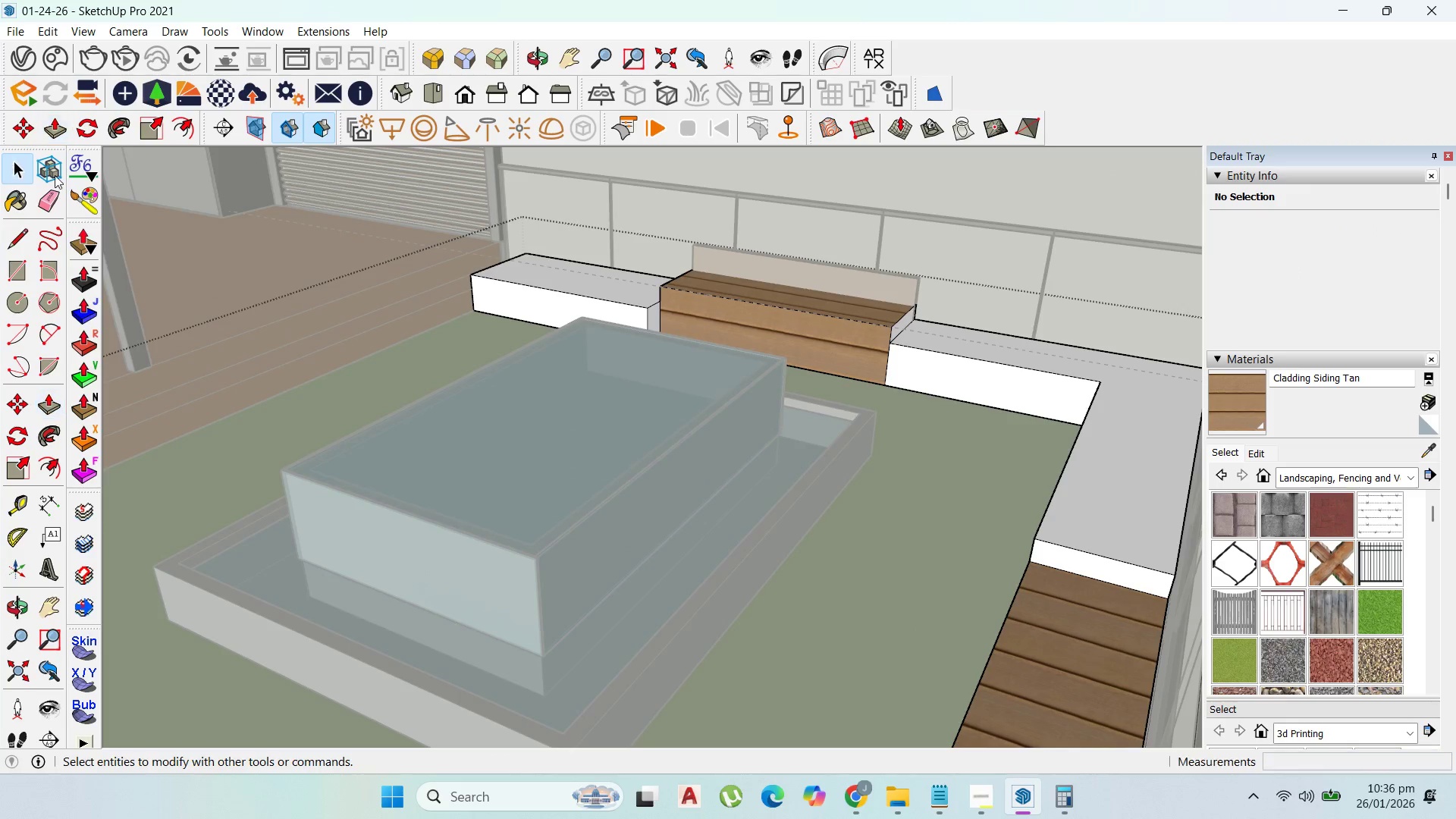 
key(Escape)
 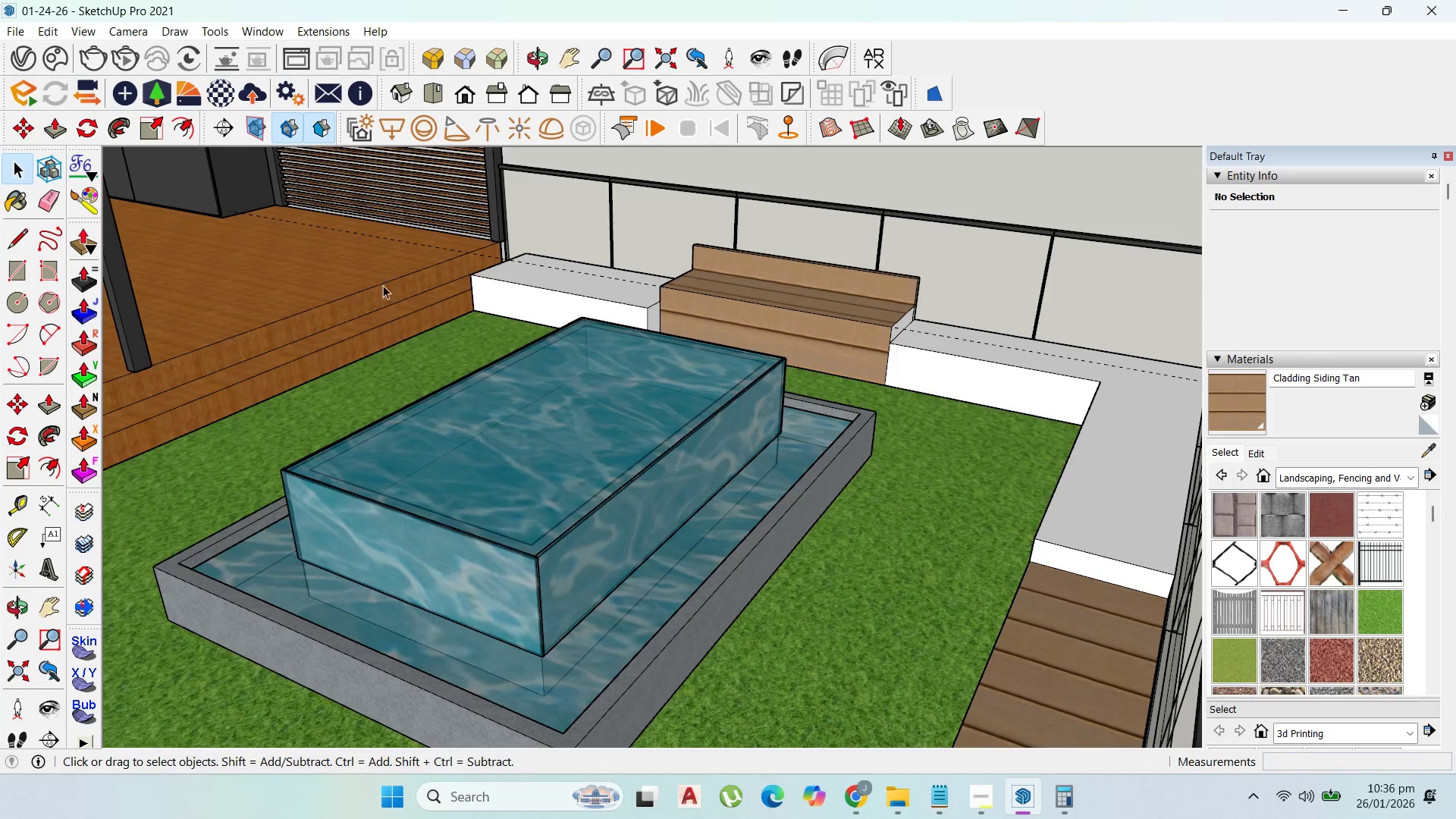 
key(Escape)
 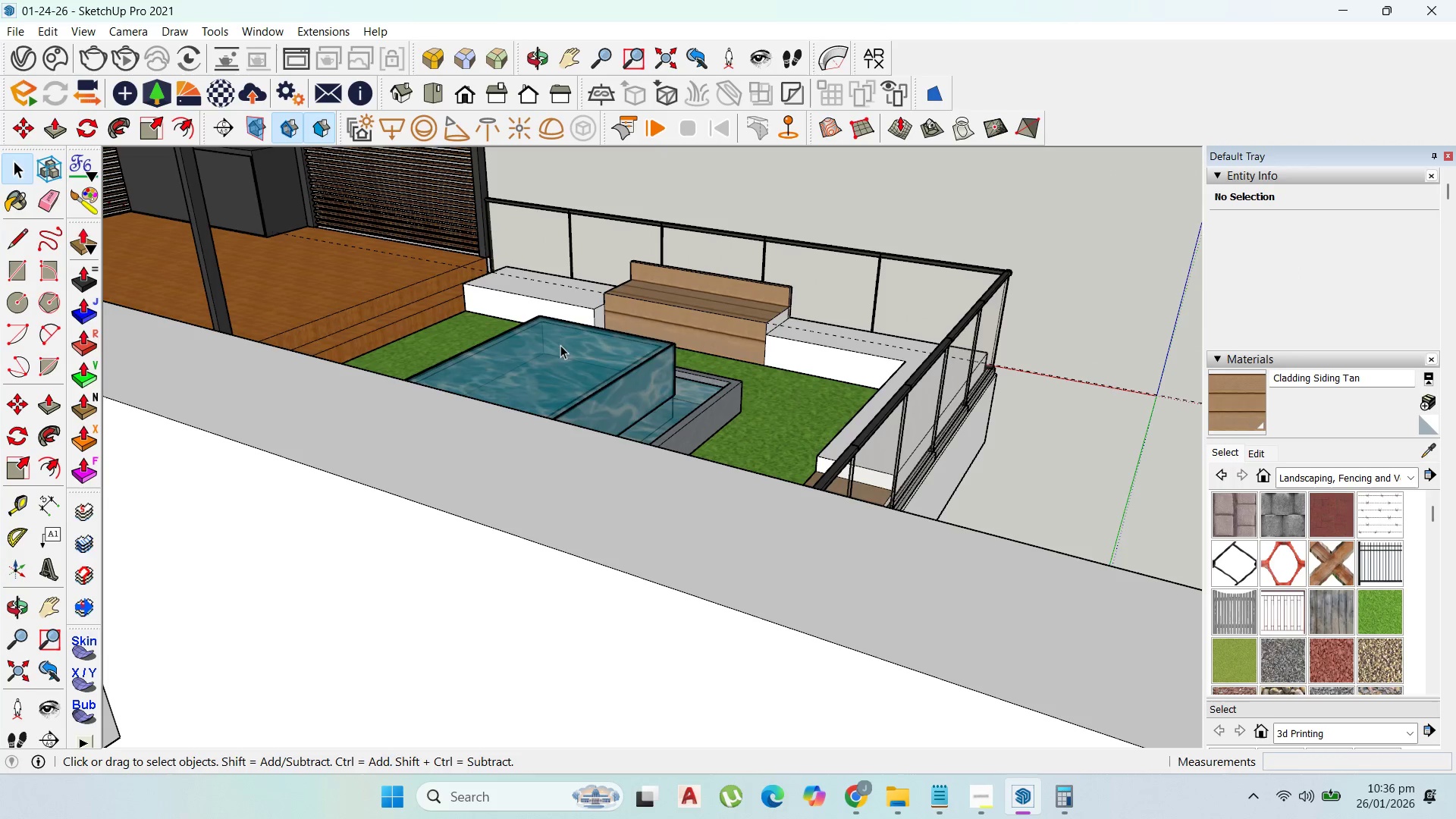 
scroll: coordinate [461, 318], scroll_direction: down, amount: 3.0
 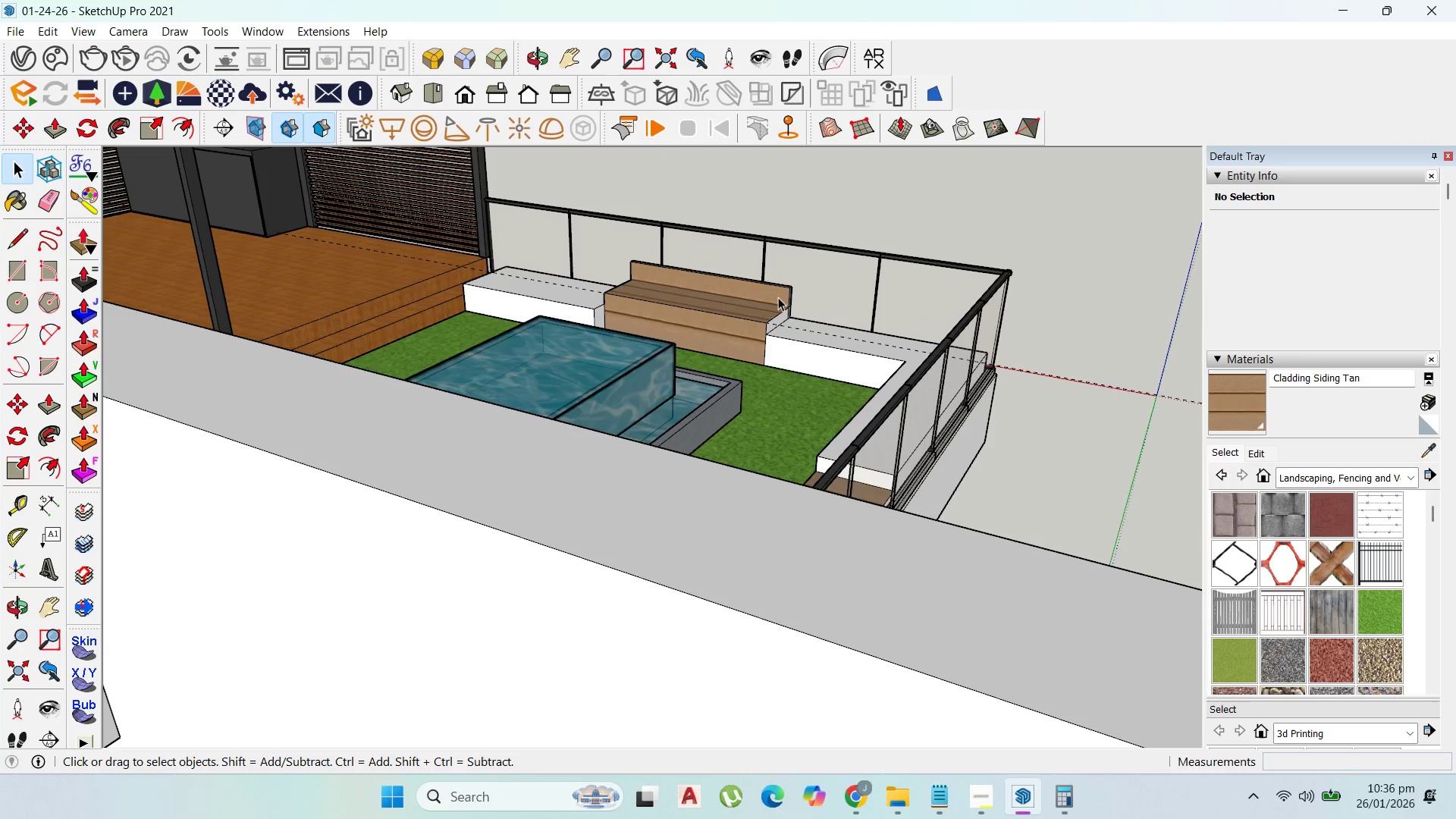 
left_click([782, 286])
 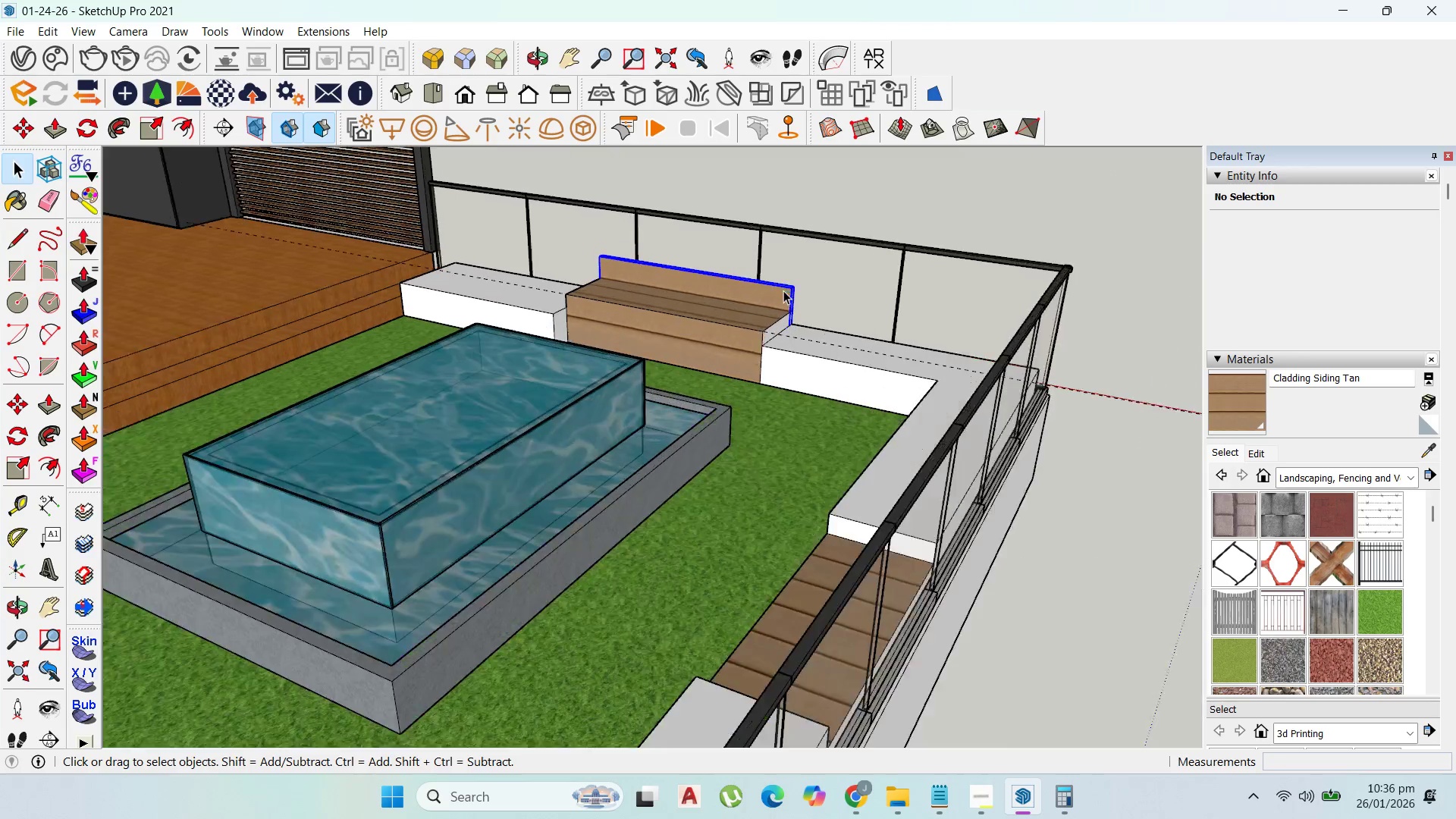 
scroll: coordinate [790, 311], scroll_direction: up, amount: 8.0
 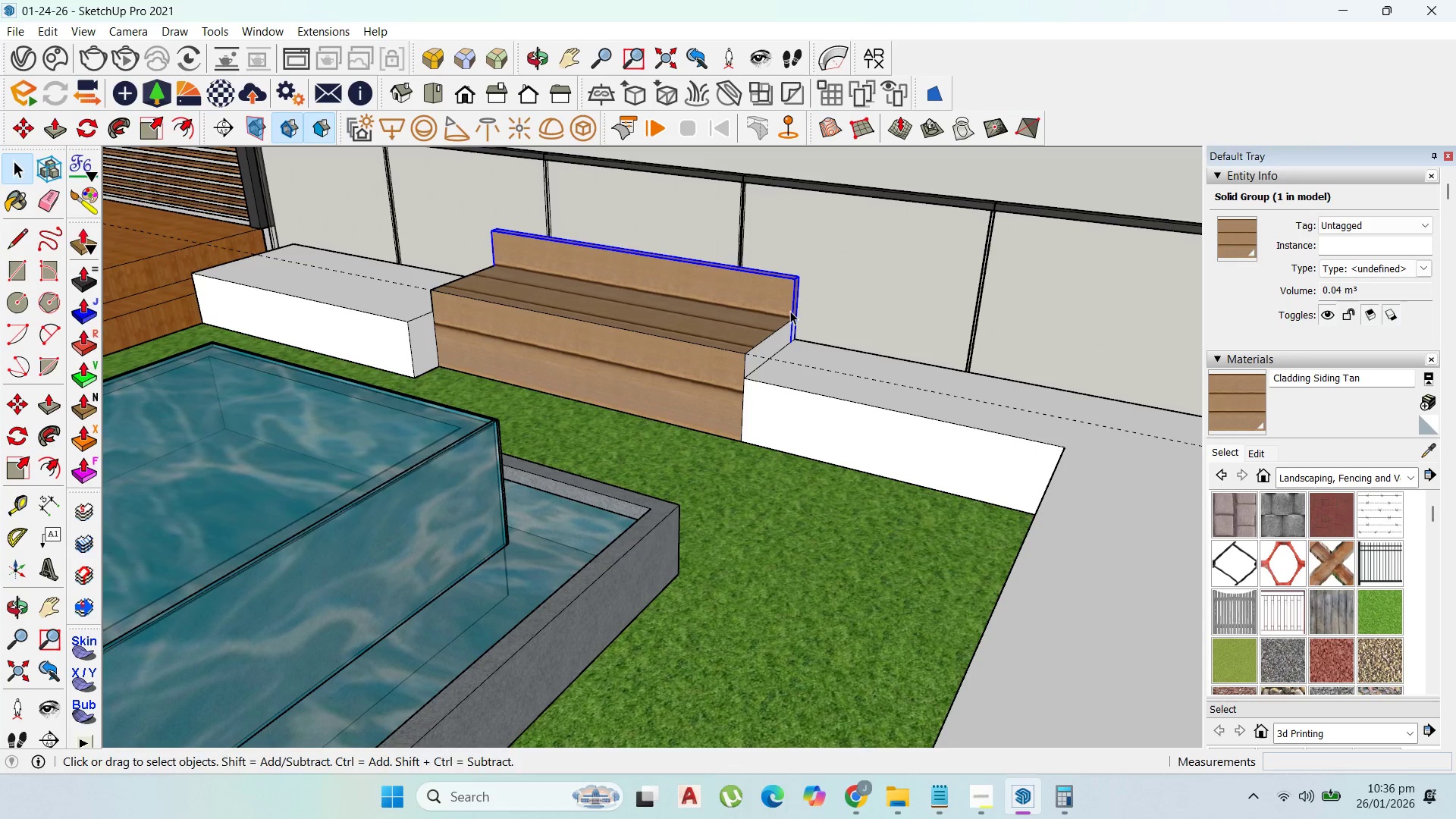 
key(M)
 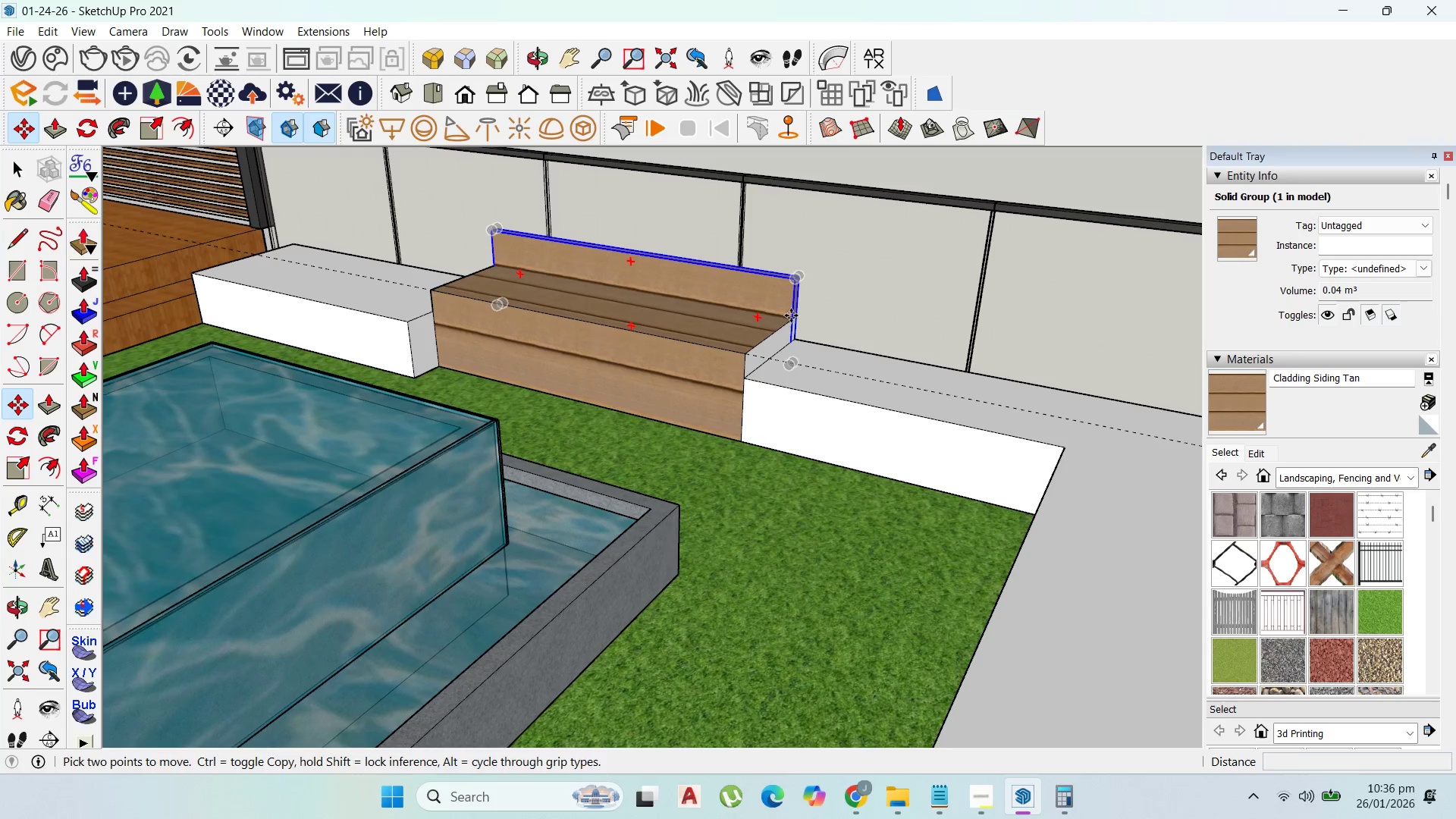 
left_click([791, 315])
 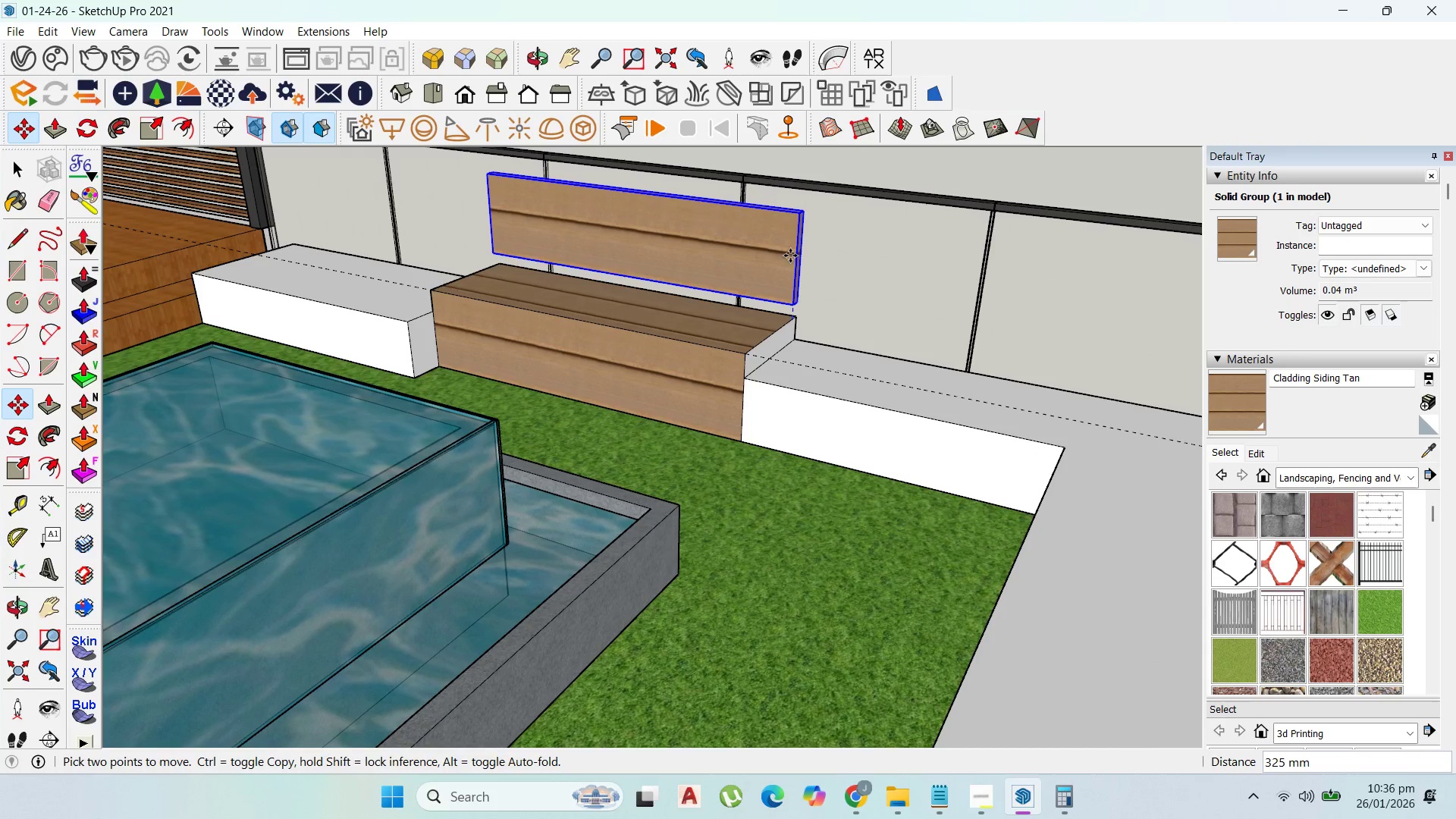 
left_click([790, 256])
 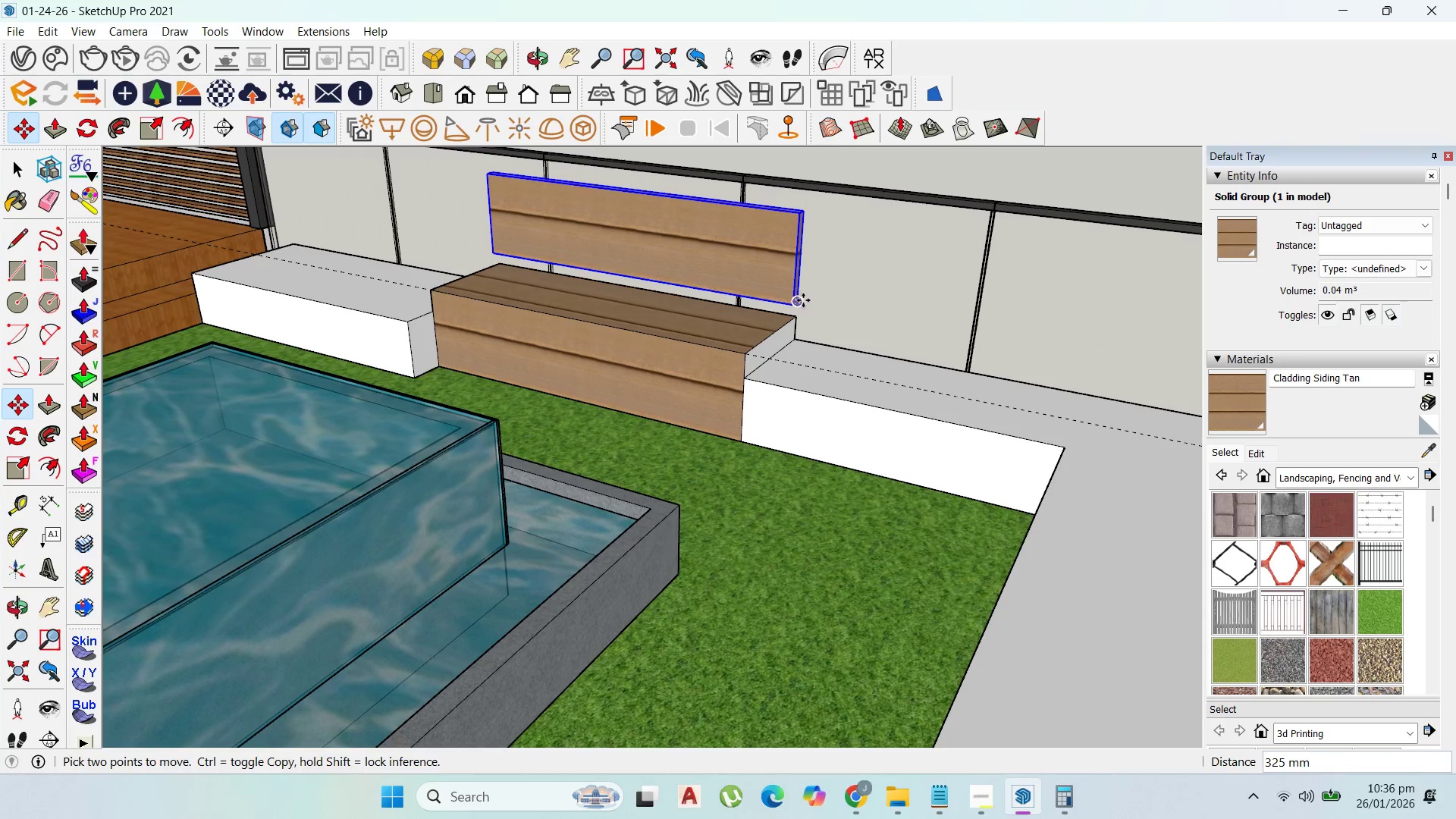 
left_click([803, 302])
 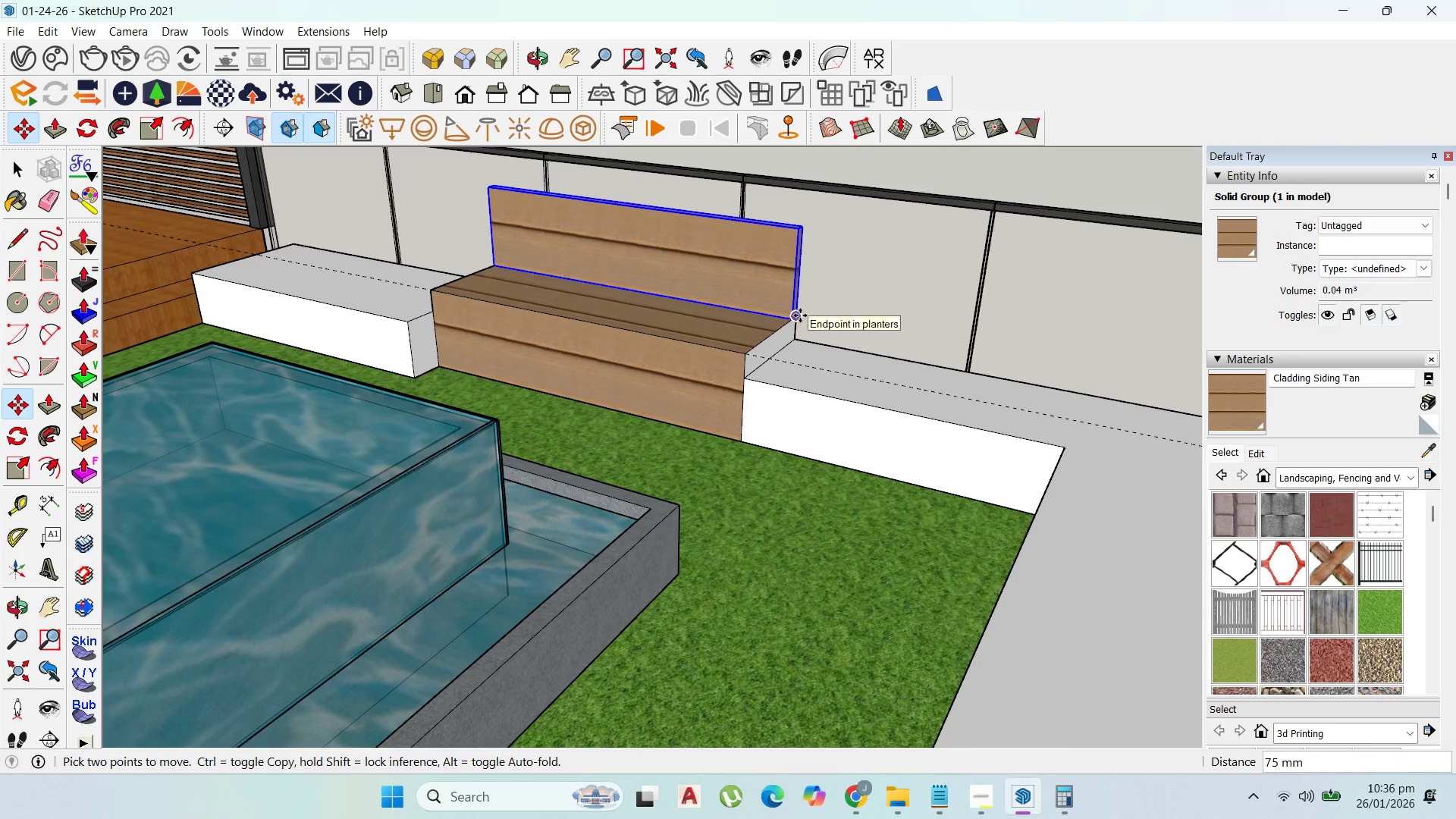 
left_click([800, 315])
 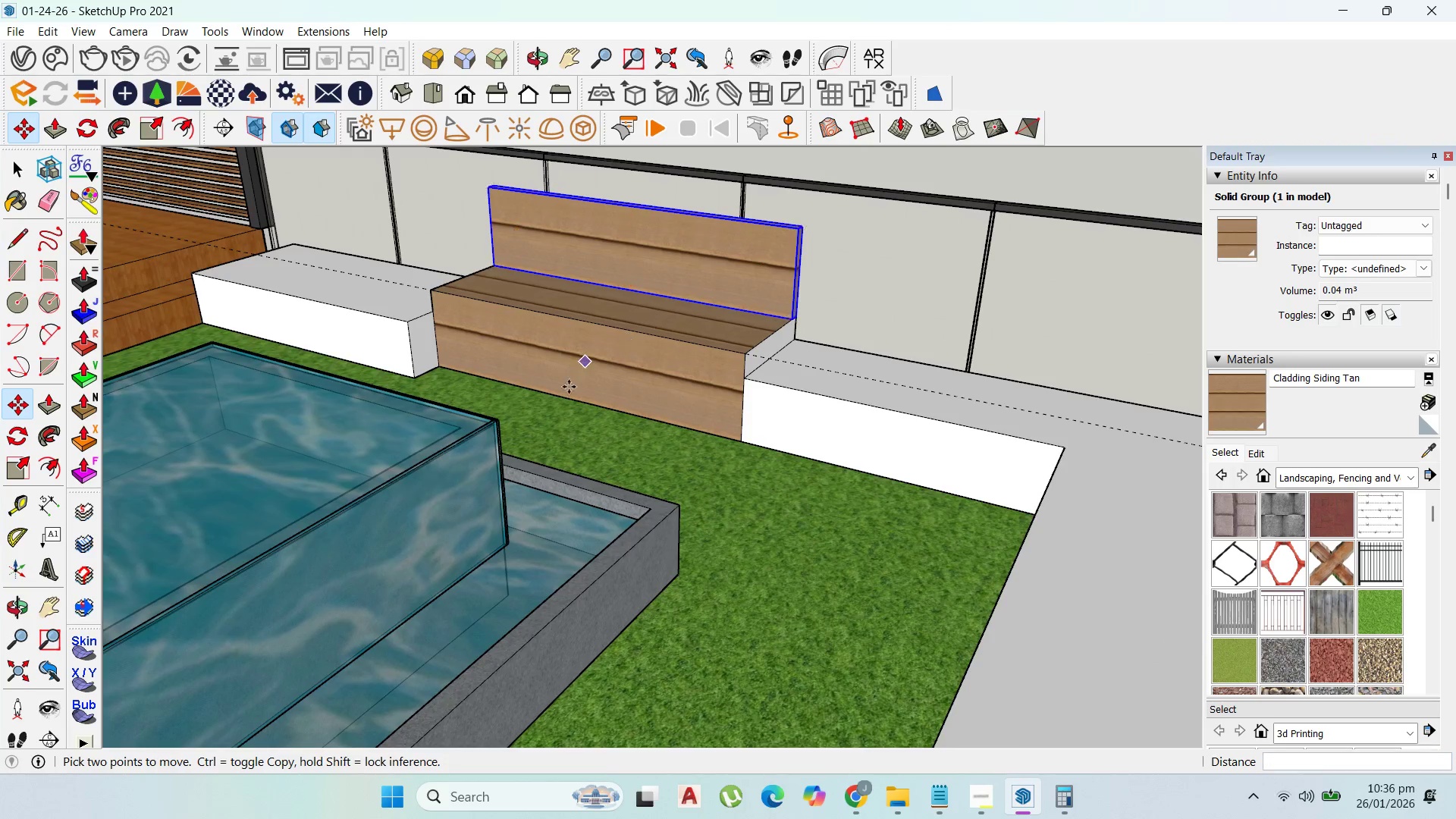 
scroll: coordinate [604, 233], scroll_direction: down, amount: 9.0
 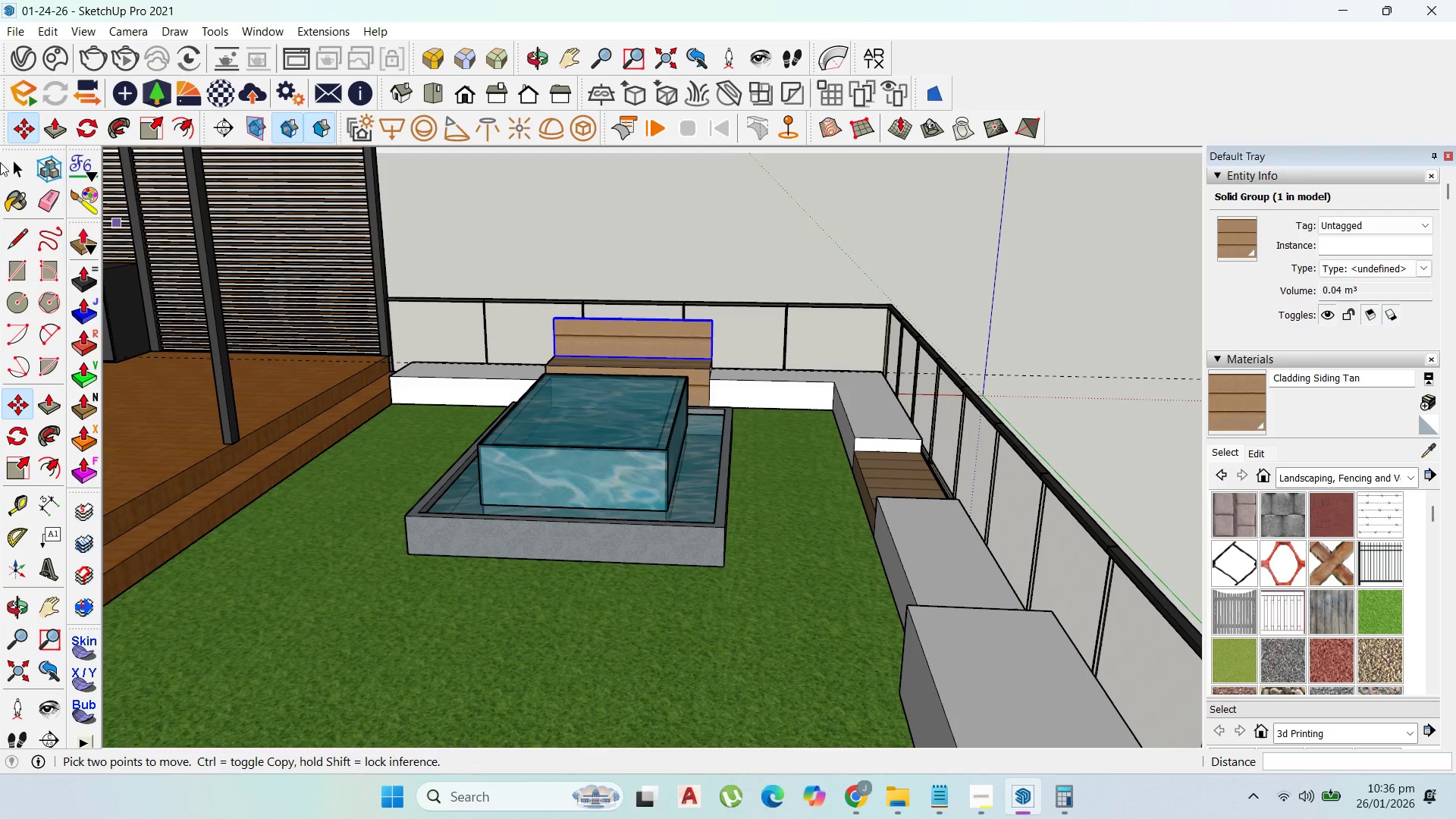 
left_click_drag(start_coordinate=[14, 155], to_coordinate=[19, 155])
 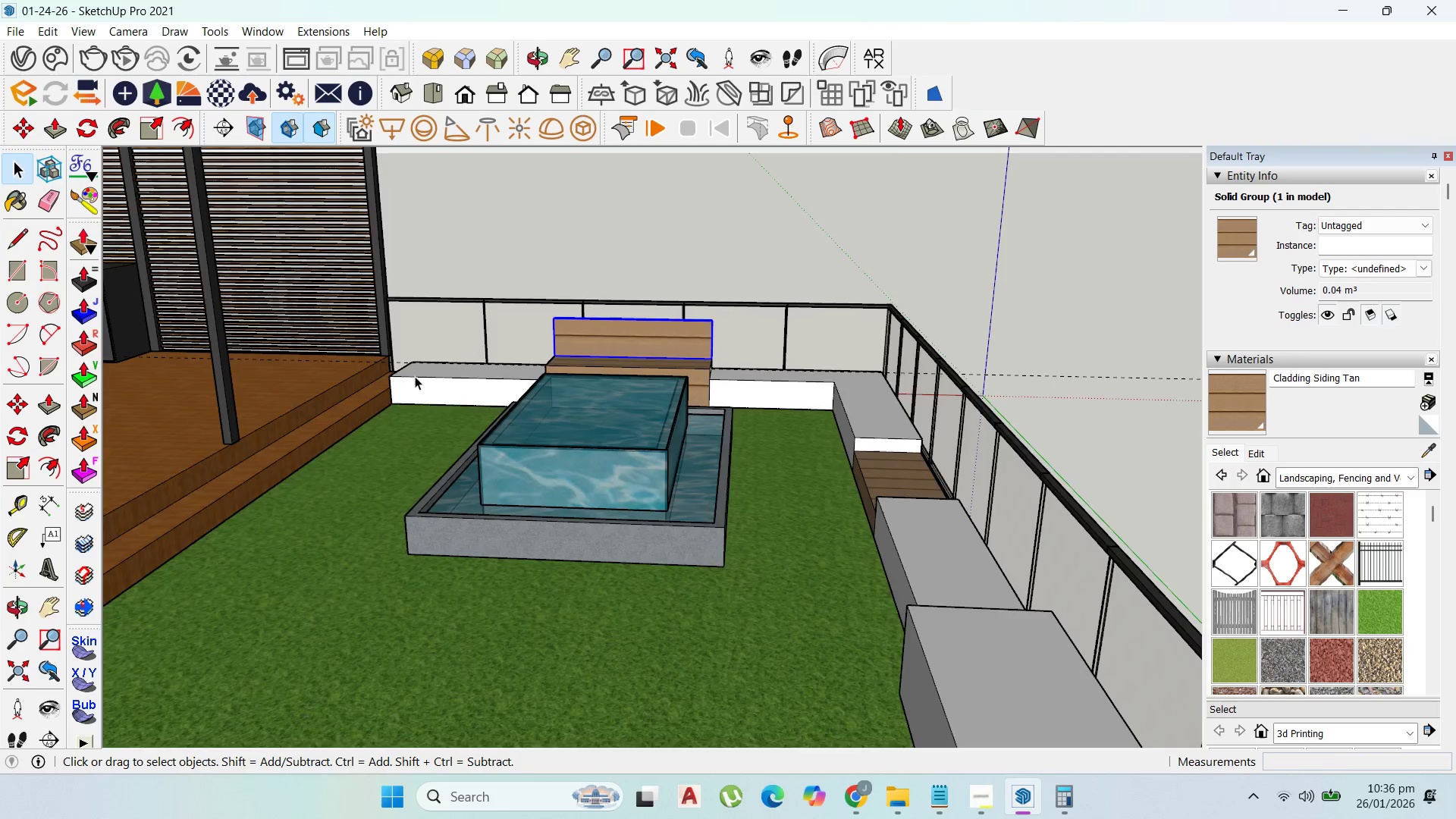 
double_click([415, 376])
 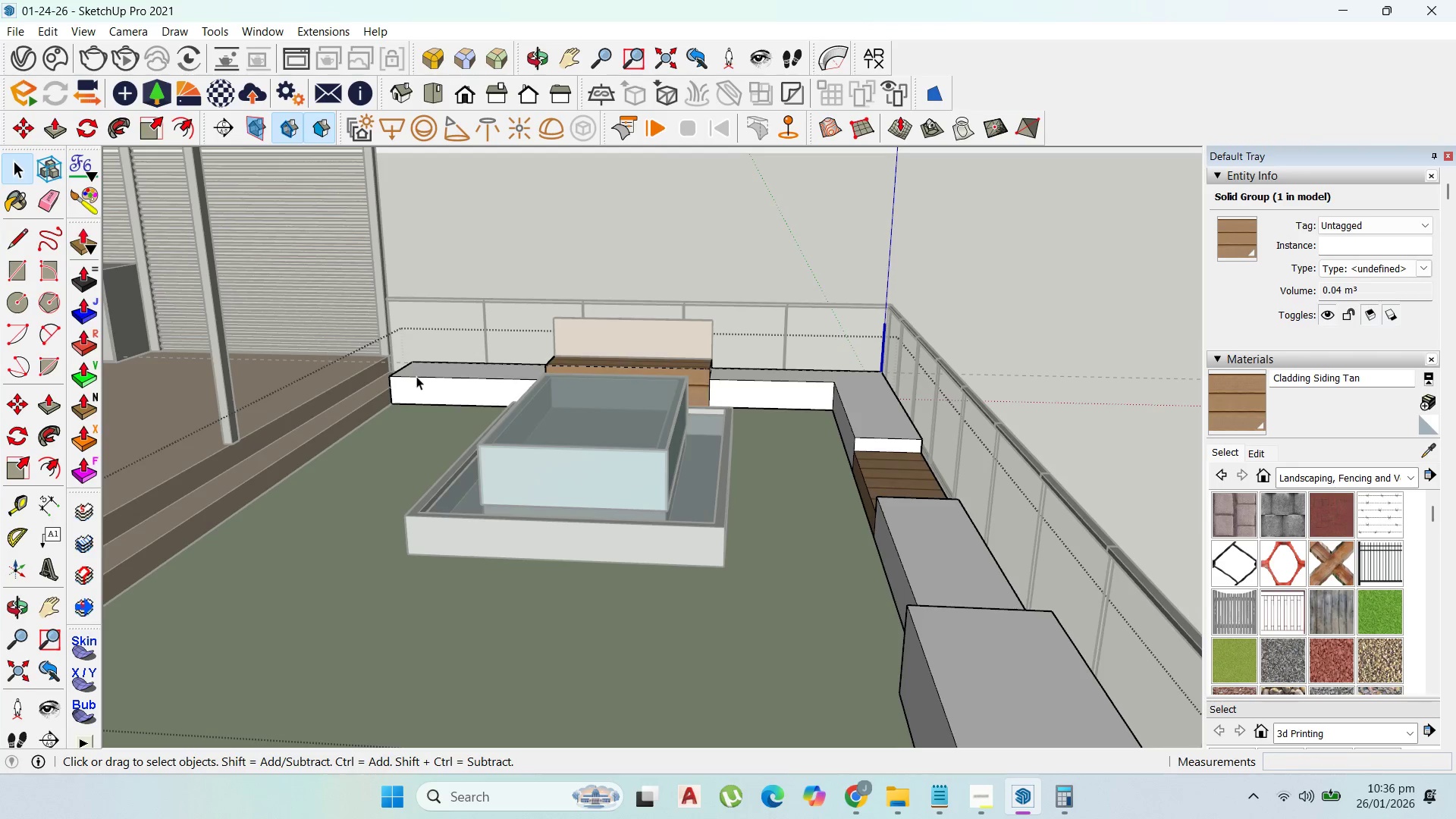 
triple_click([416, 376])
 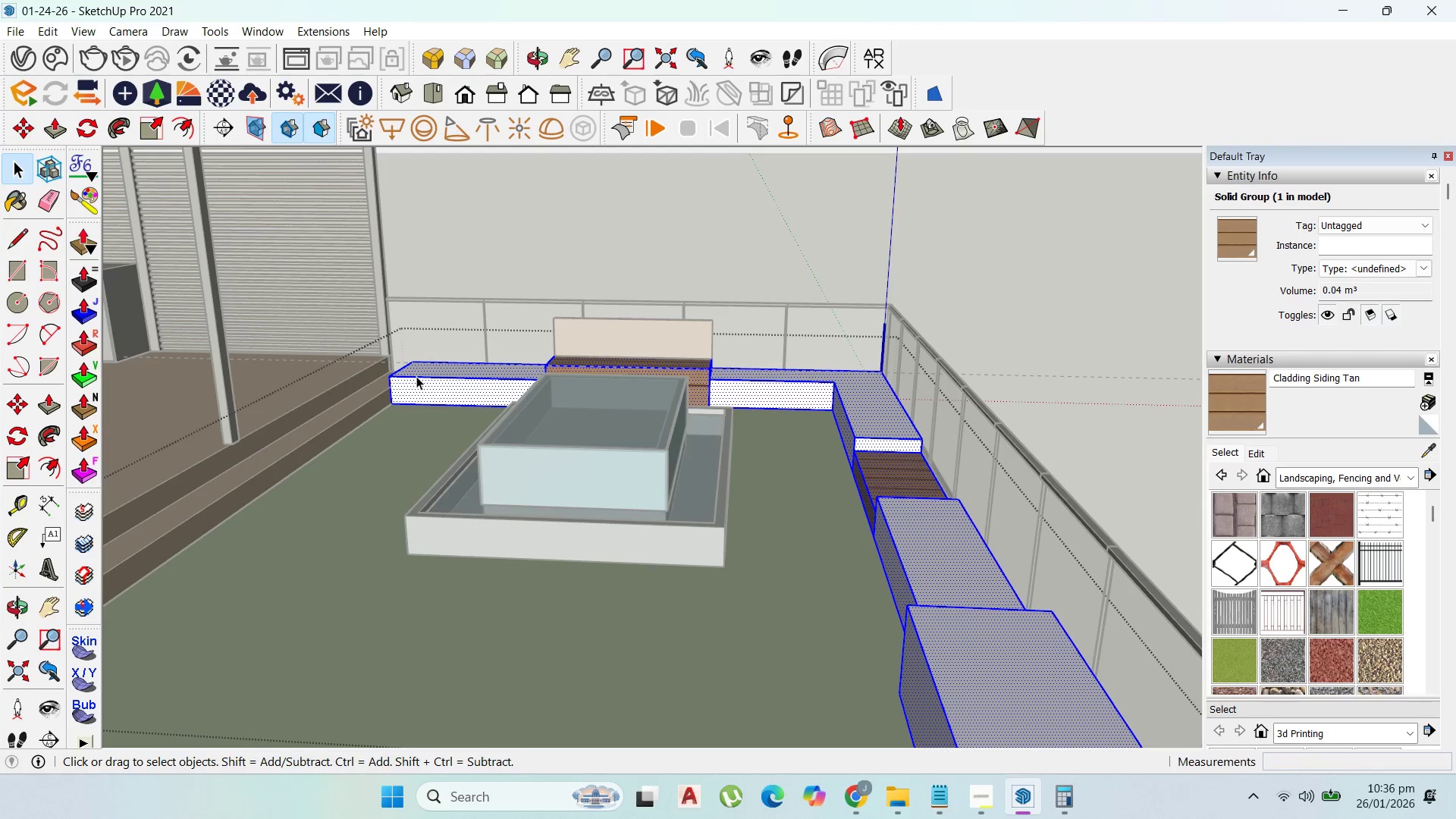 
triple_click([416, 376])
 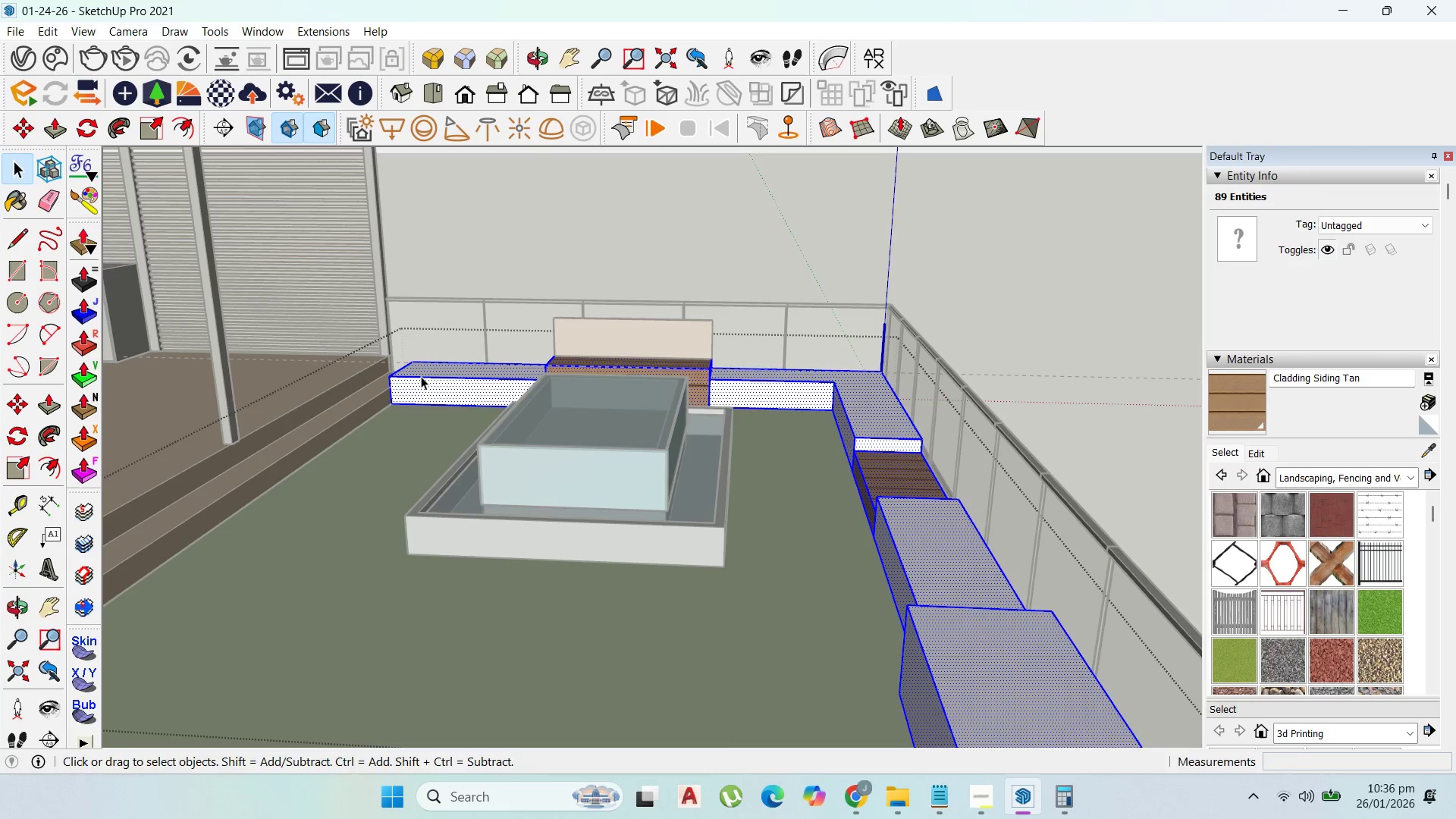 
key(P)
 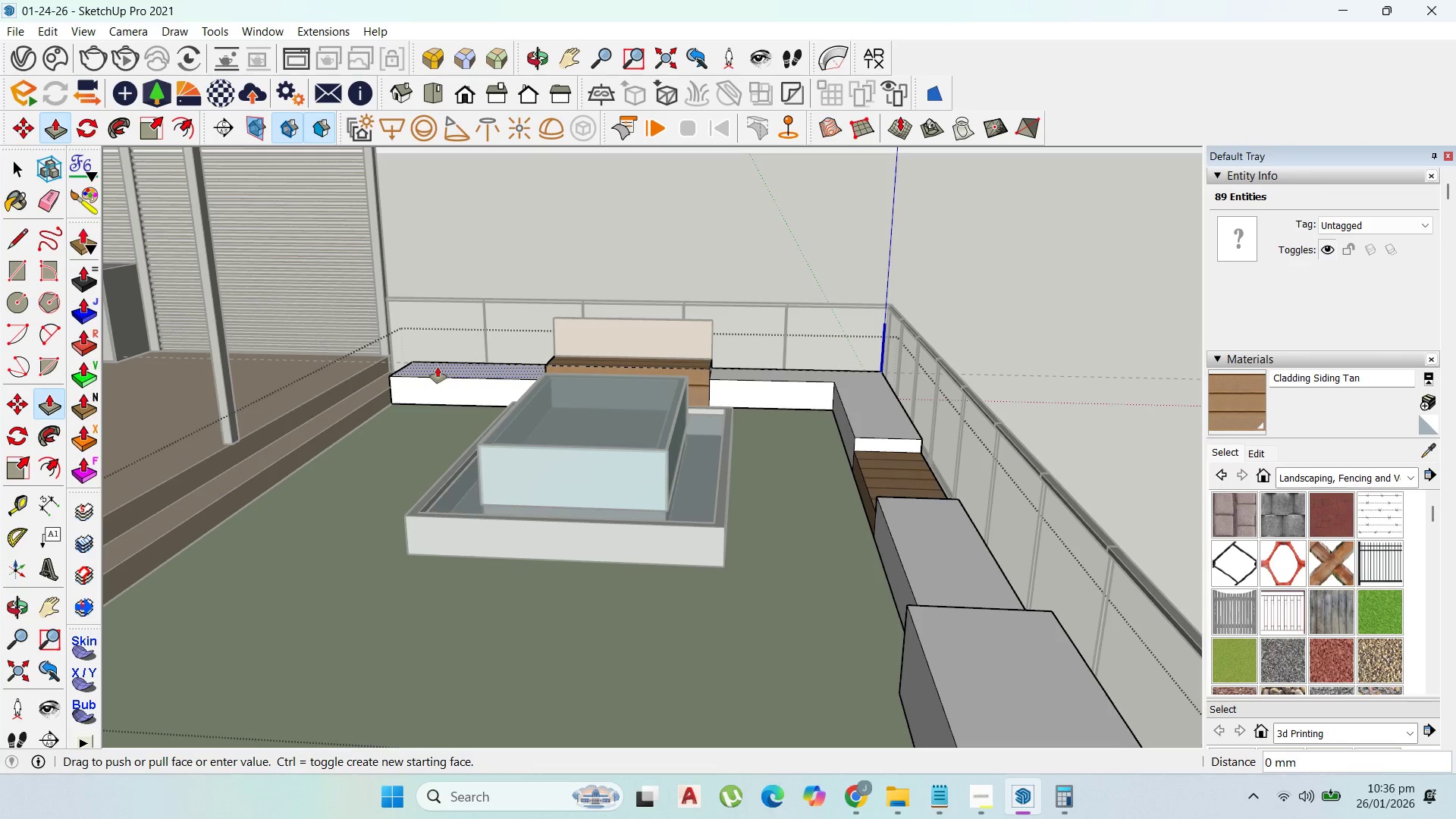 
left_click_drag(start_coordinate=[438, 367], to_coordinate=[437, 345])
 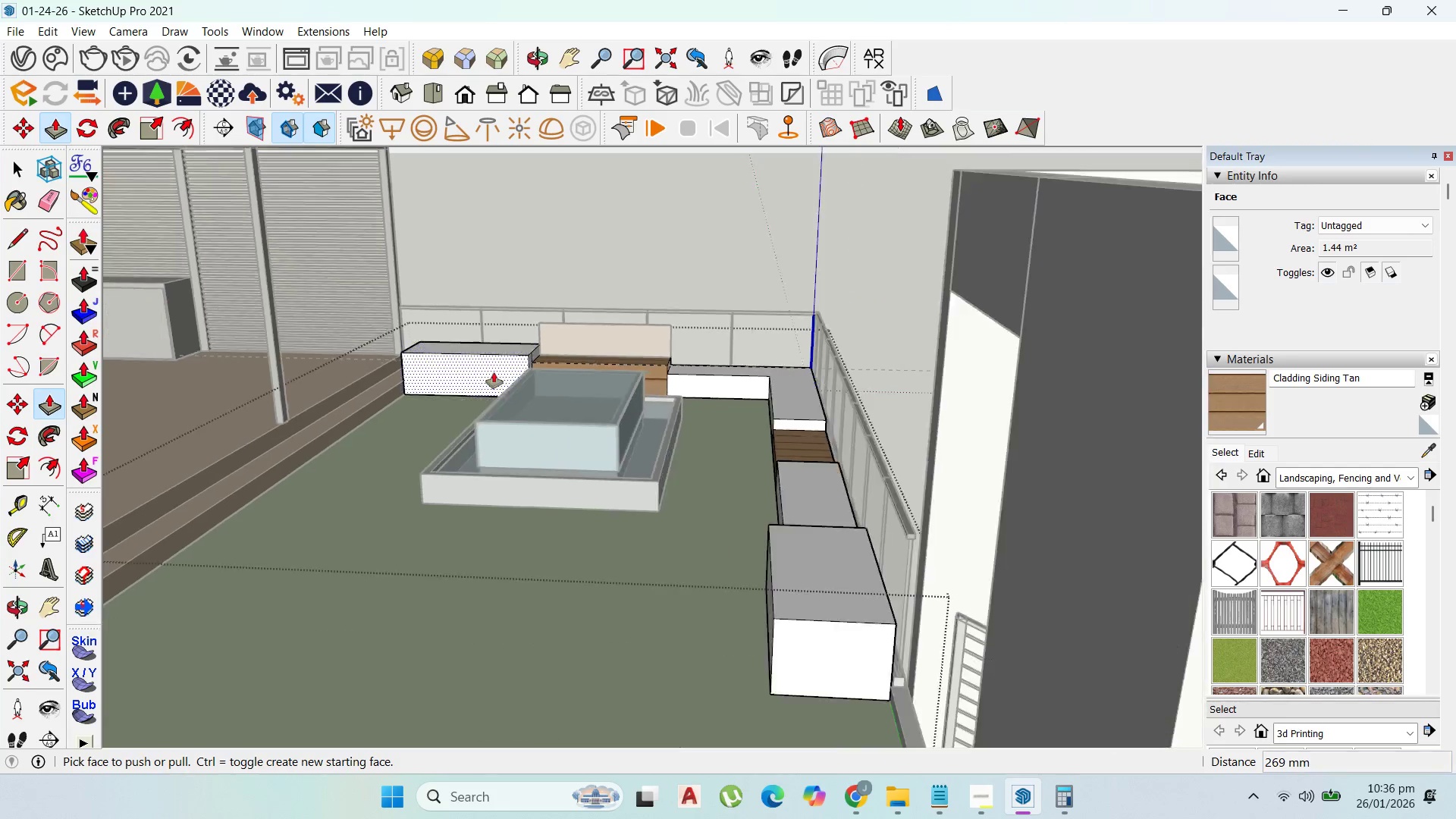 
scroll: coordinate [494, 372], scroll_direction: down, amount: 5.0
 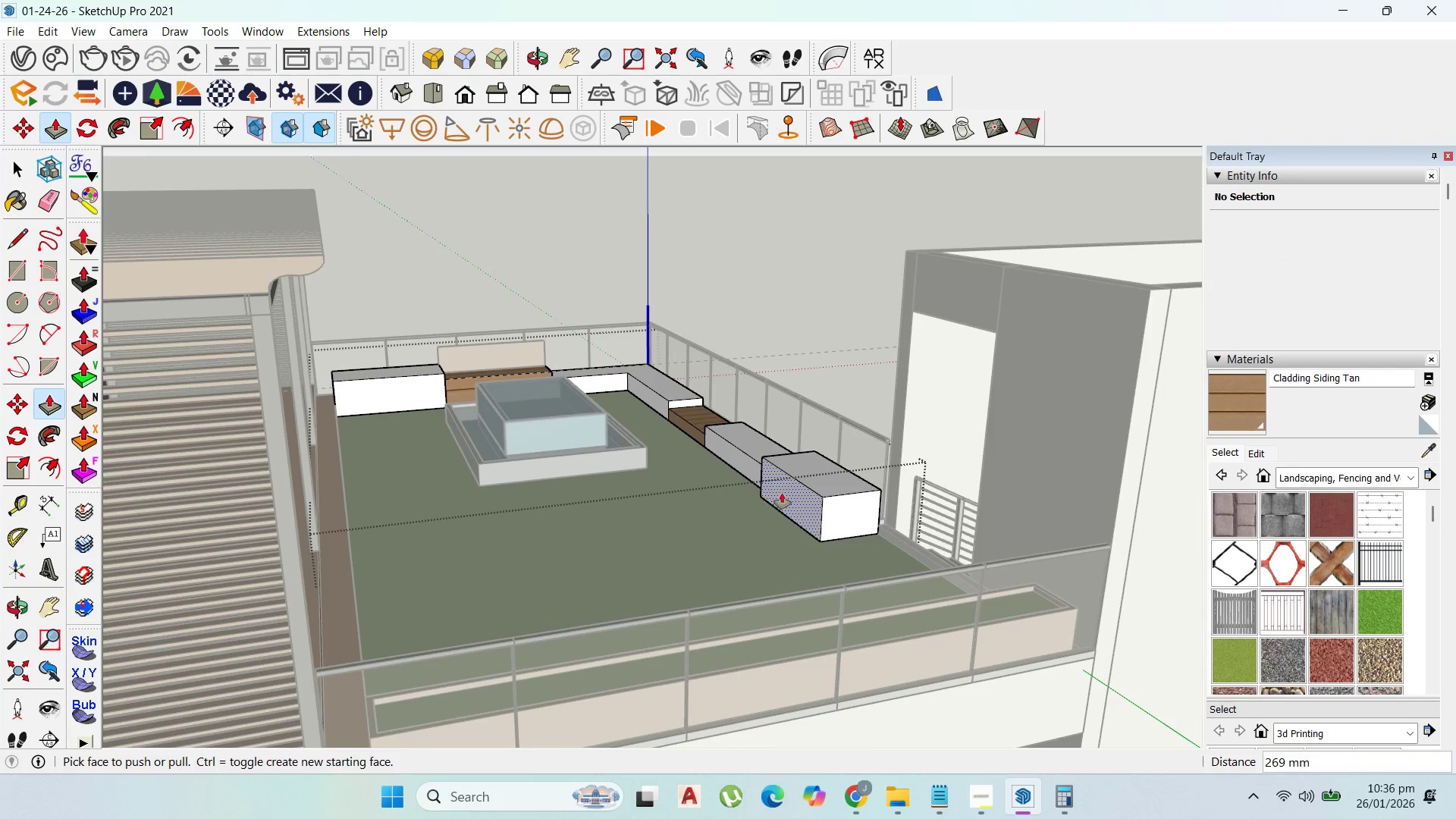 
key(Escape)
 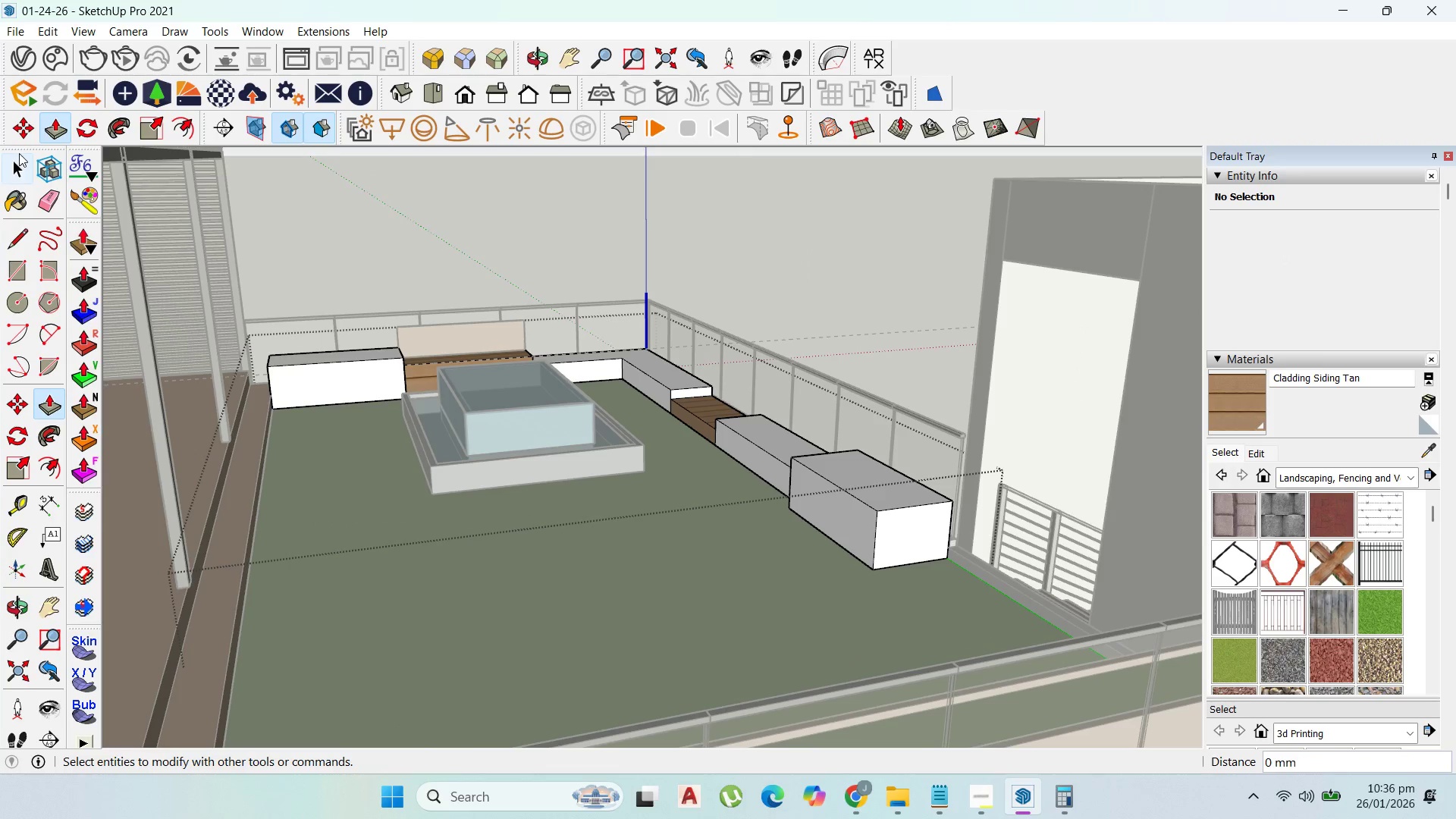 
scroll: coordinate [655, 454], scroll_direction: up, amount: 2.0
 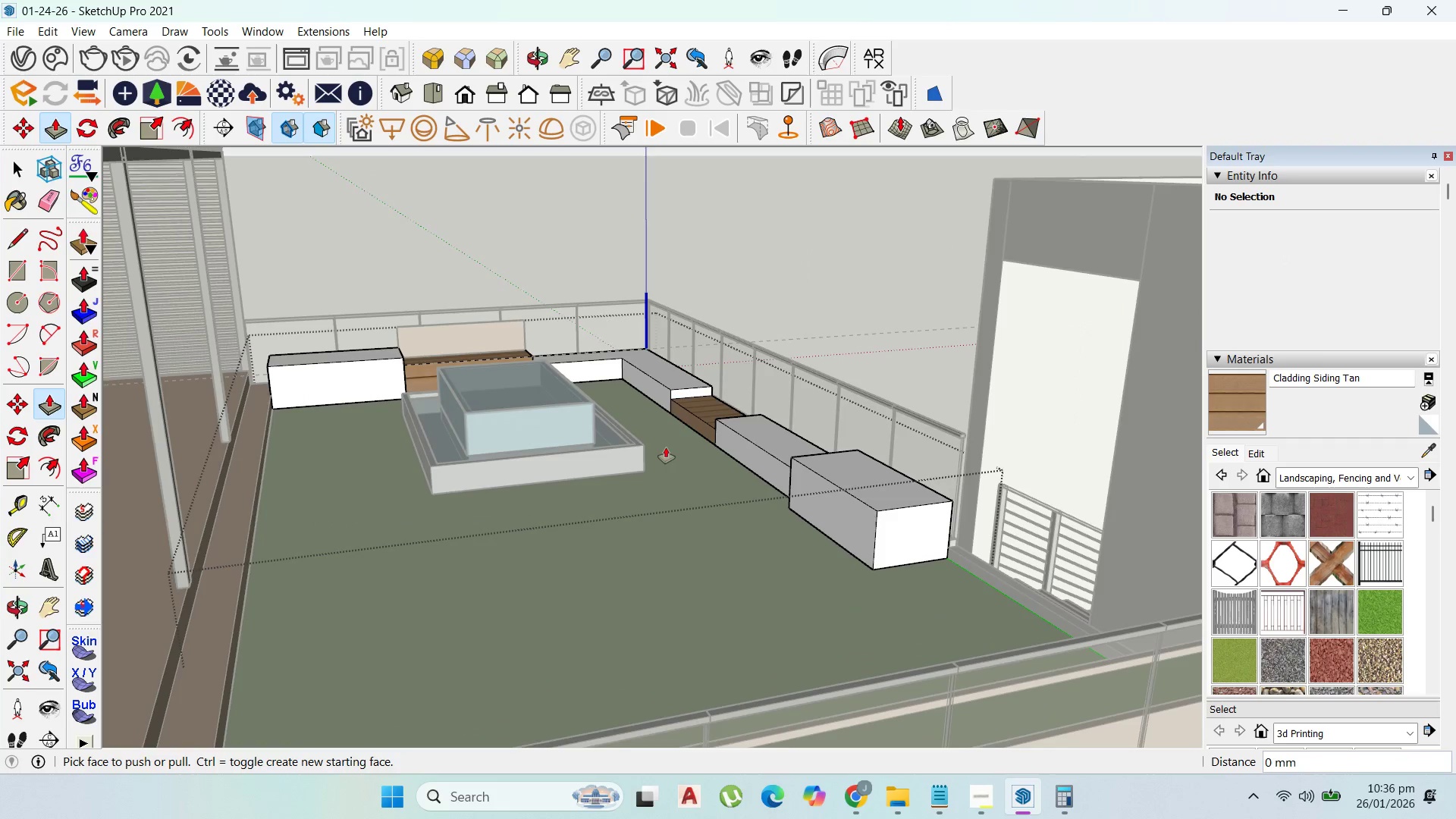 
left_click([20, 162])
 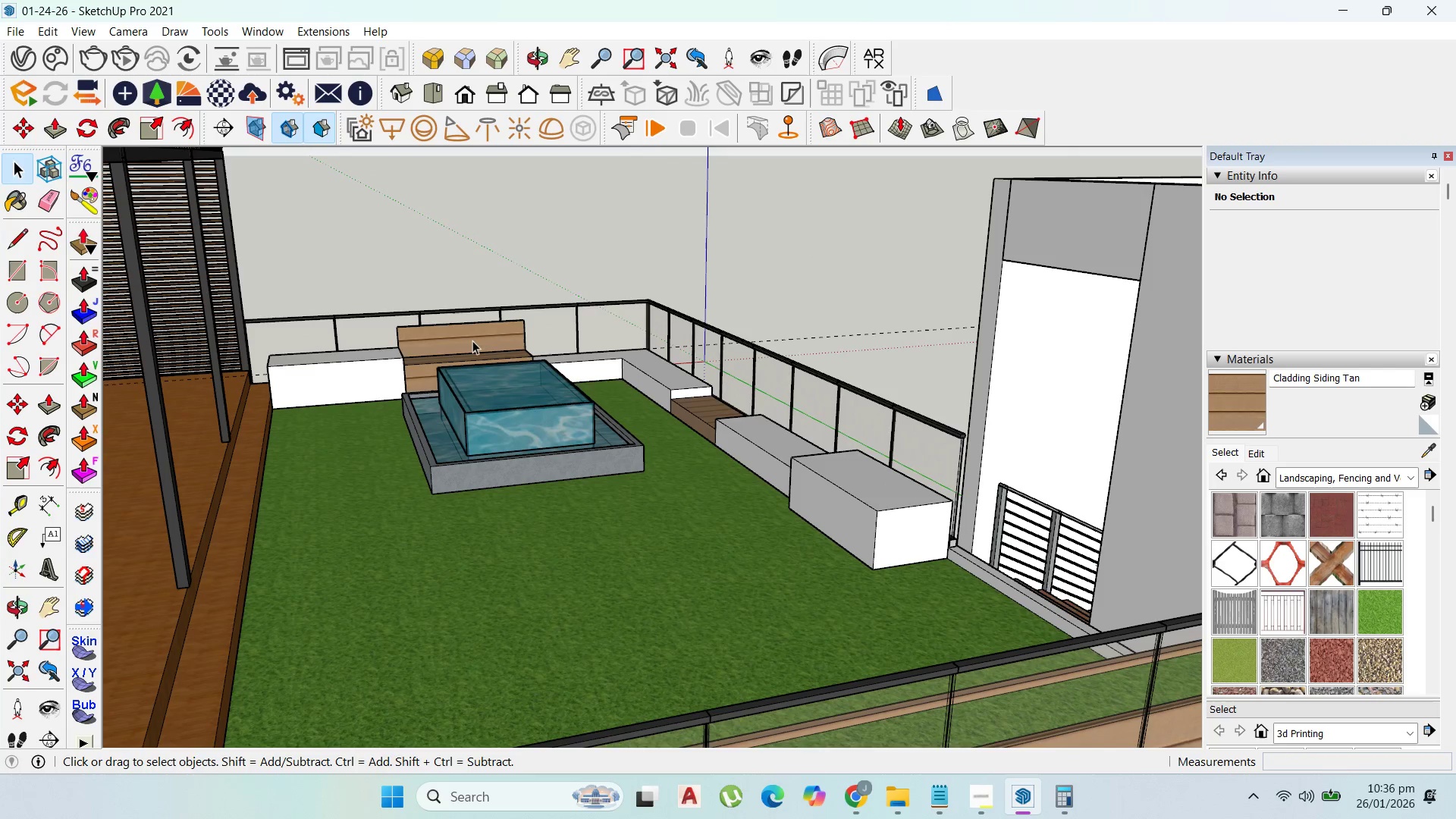 
key(Escape)
 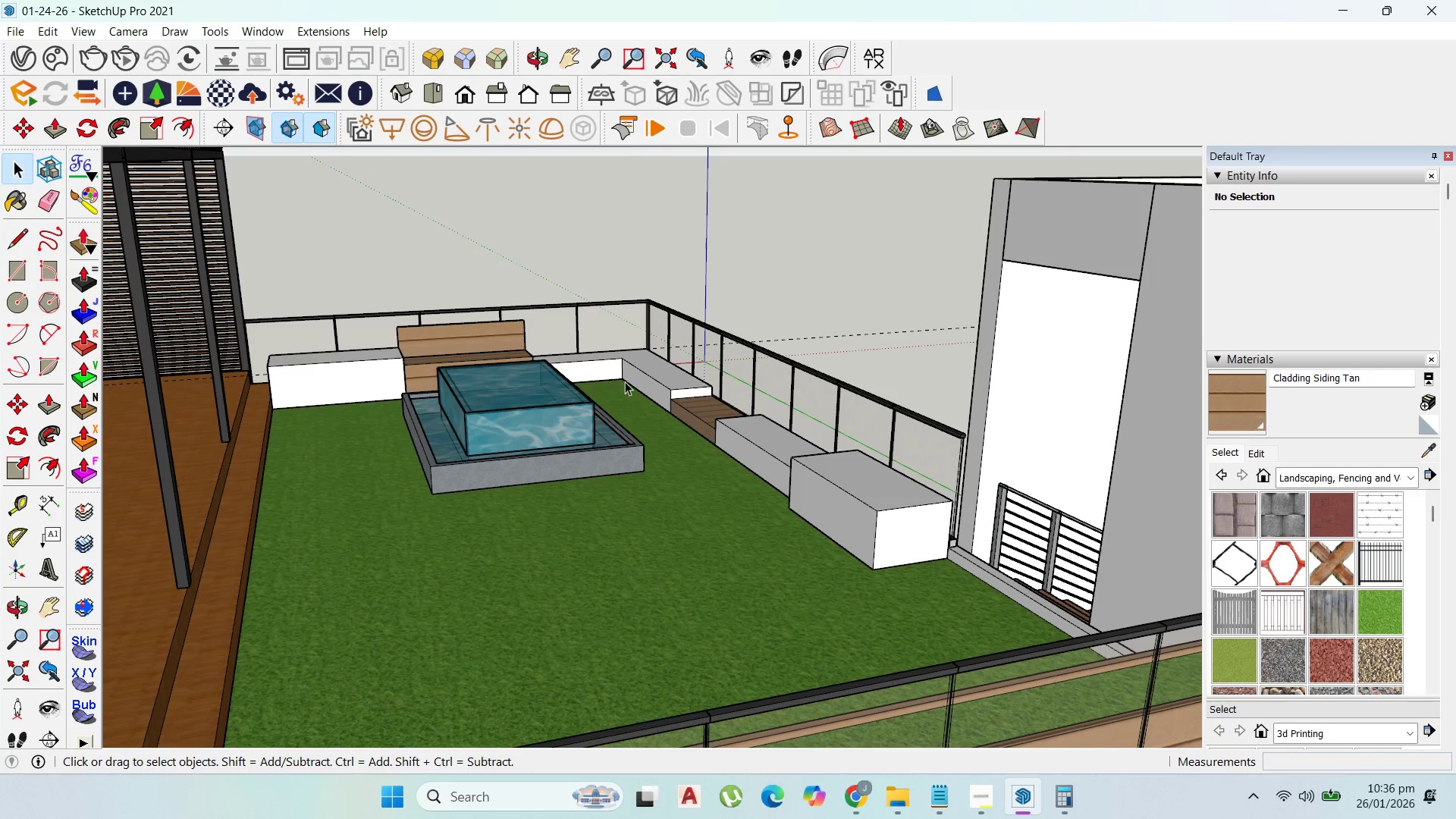 
key(Escape)
 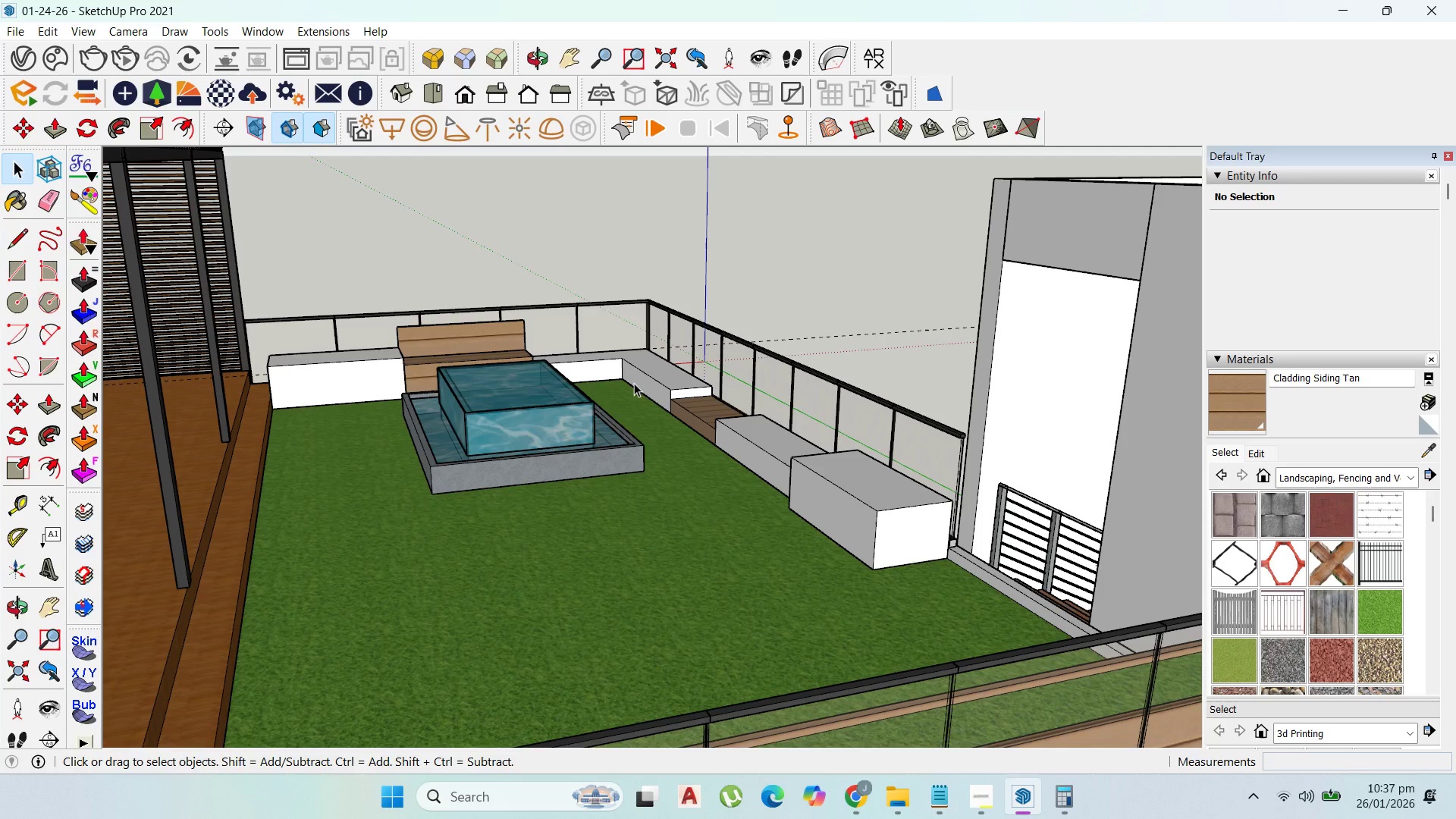 
wait(42.34)
 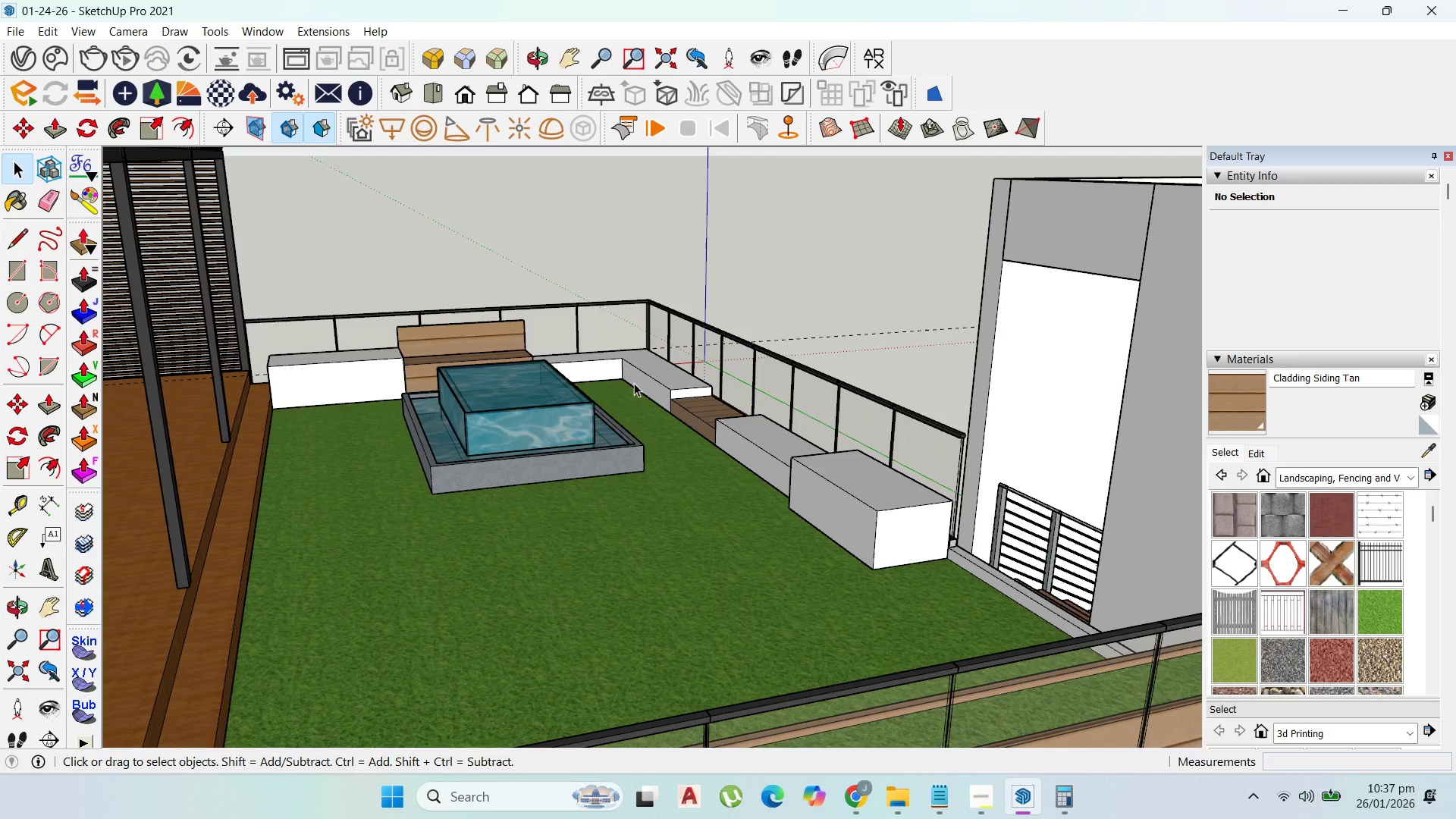 
scroll: coordinate [708, 468], scroll_direction: down, amount: 5.0
 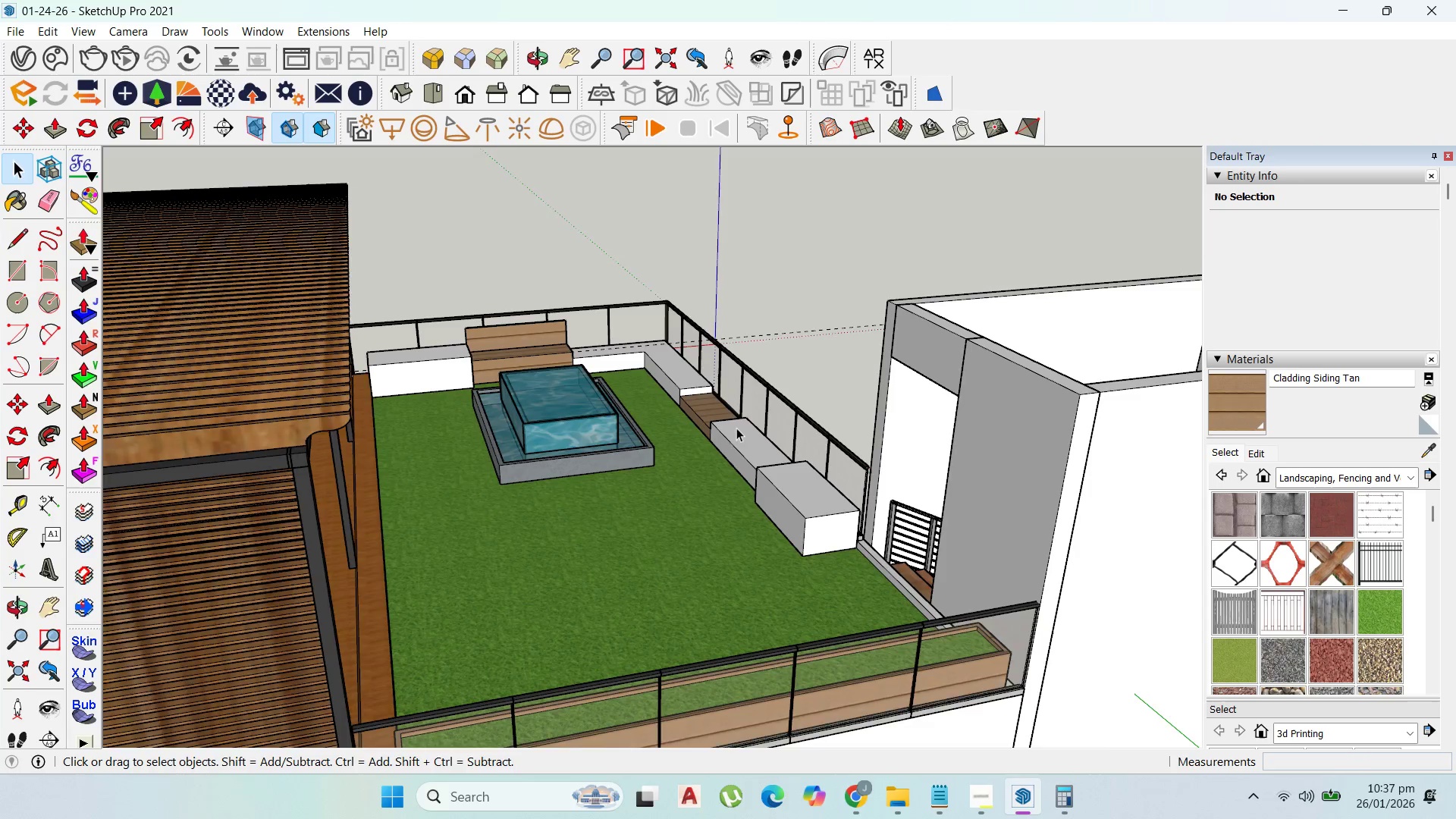 
scroll: coordinate [741, 407], scroll_direction: up, amount: 2.0
 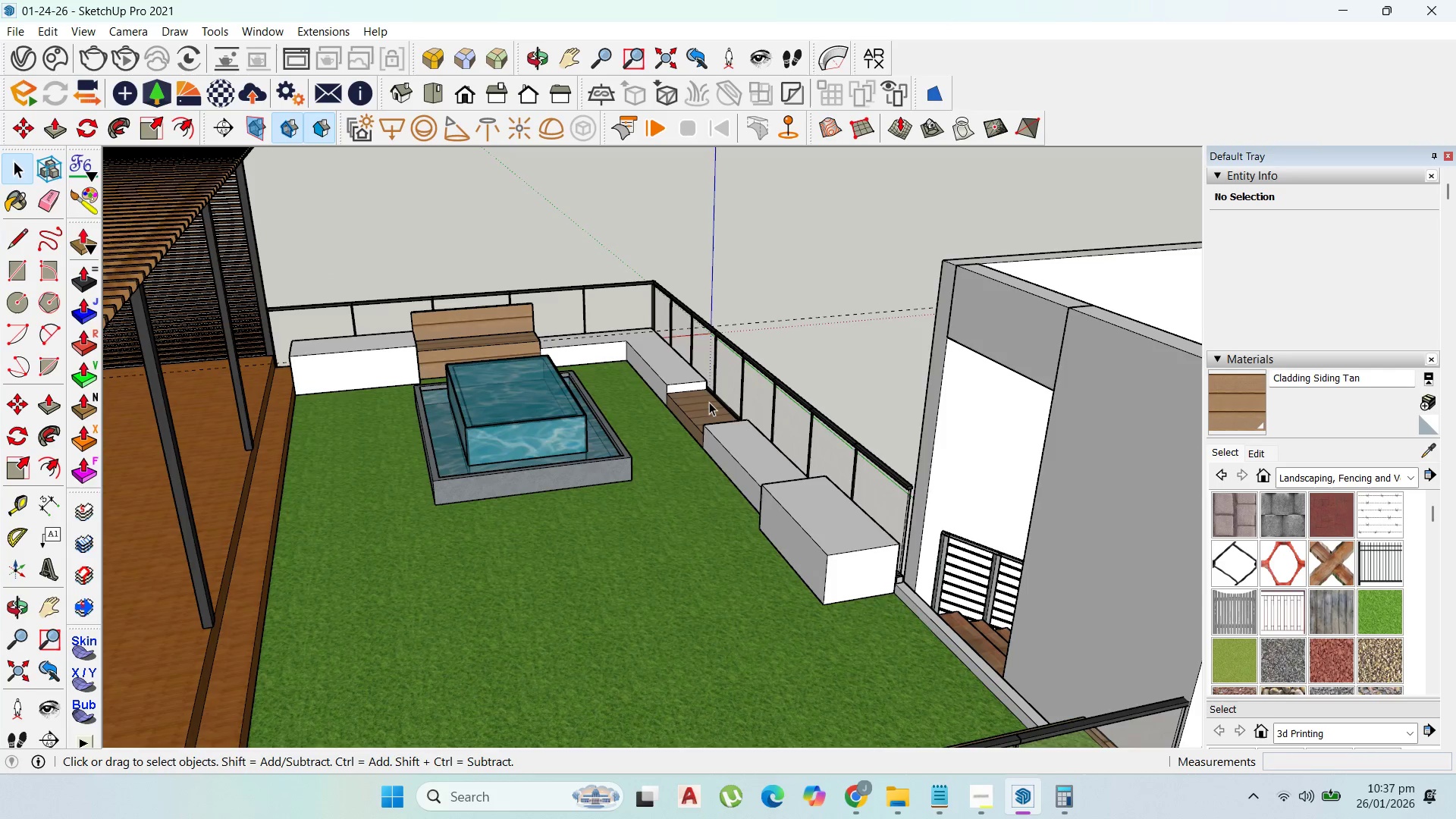 
double_click([709, 402])
 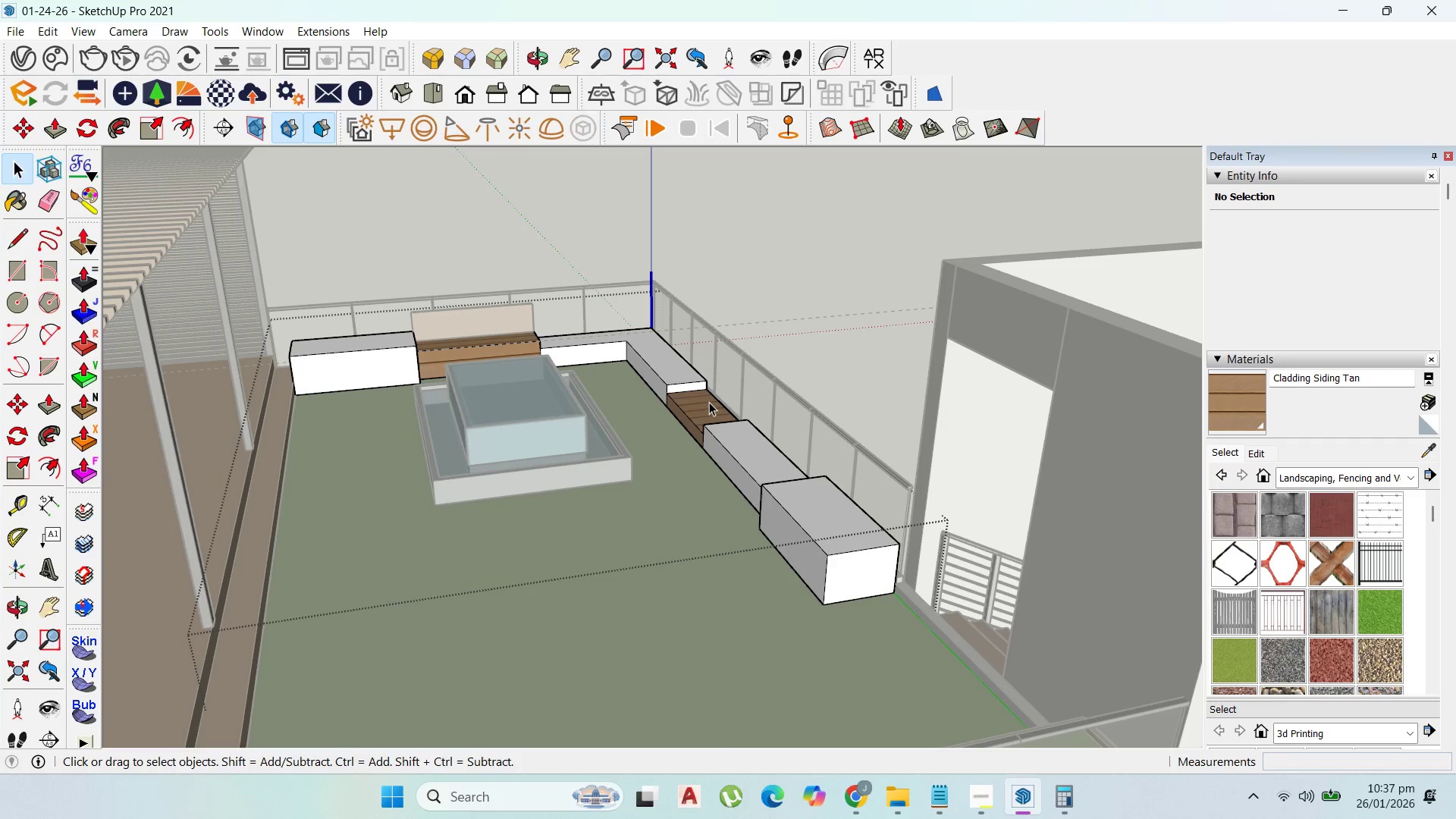 
triple_click([709, 402])
 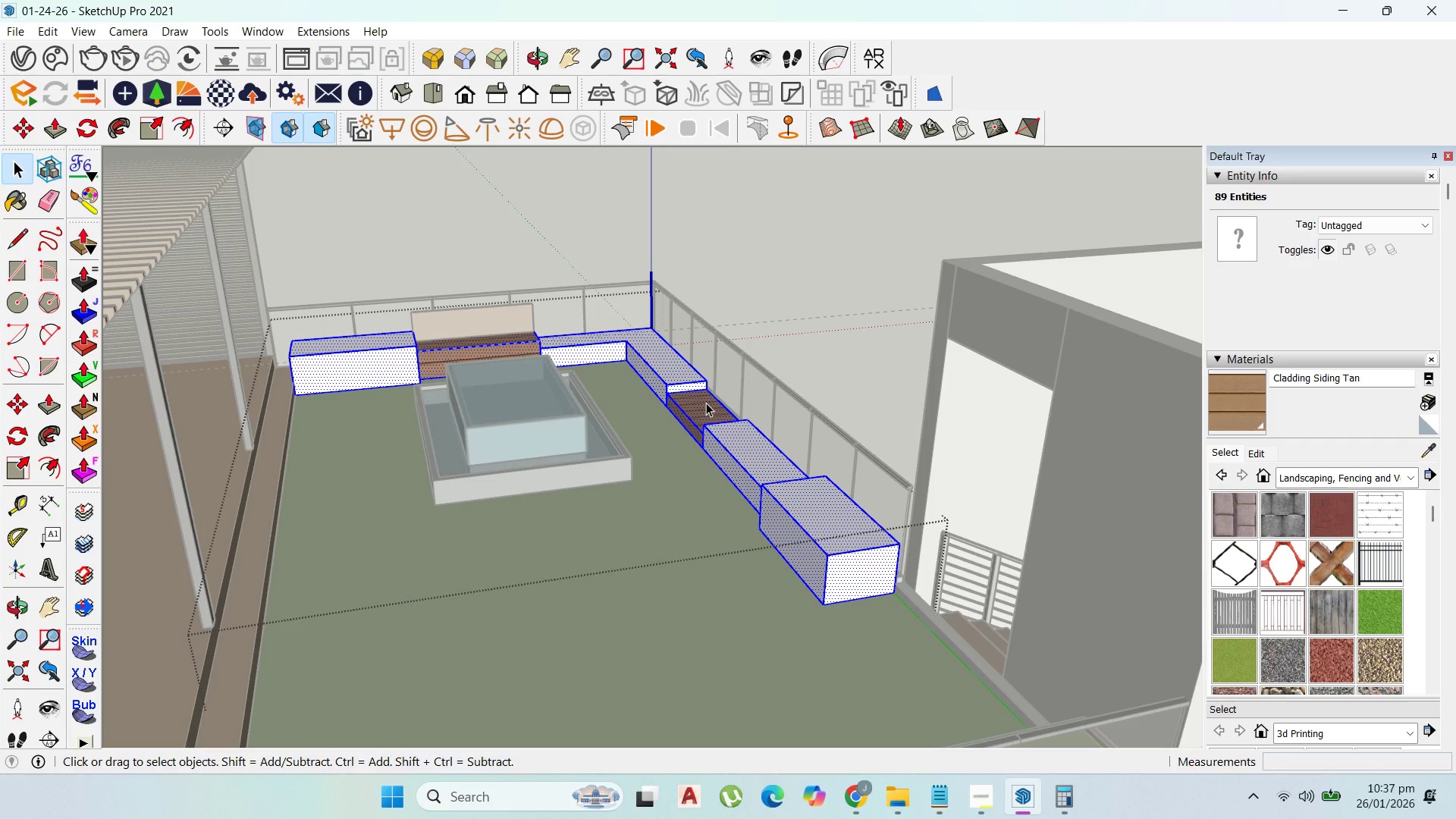 
left_click([701, 404])
 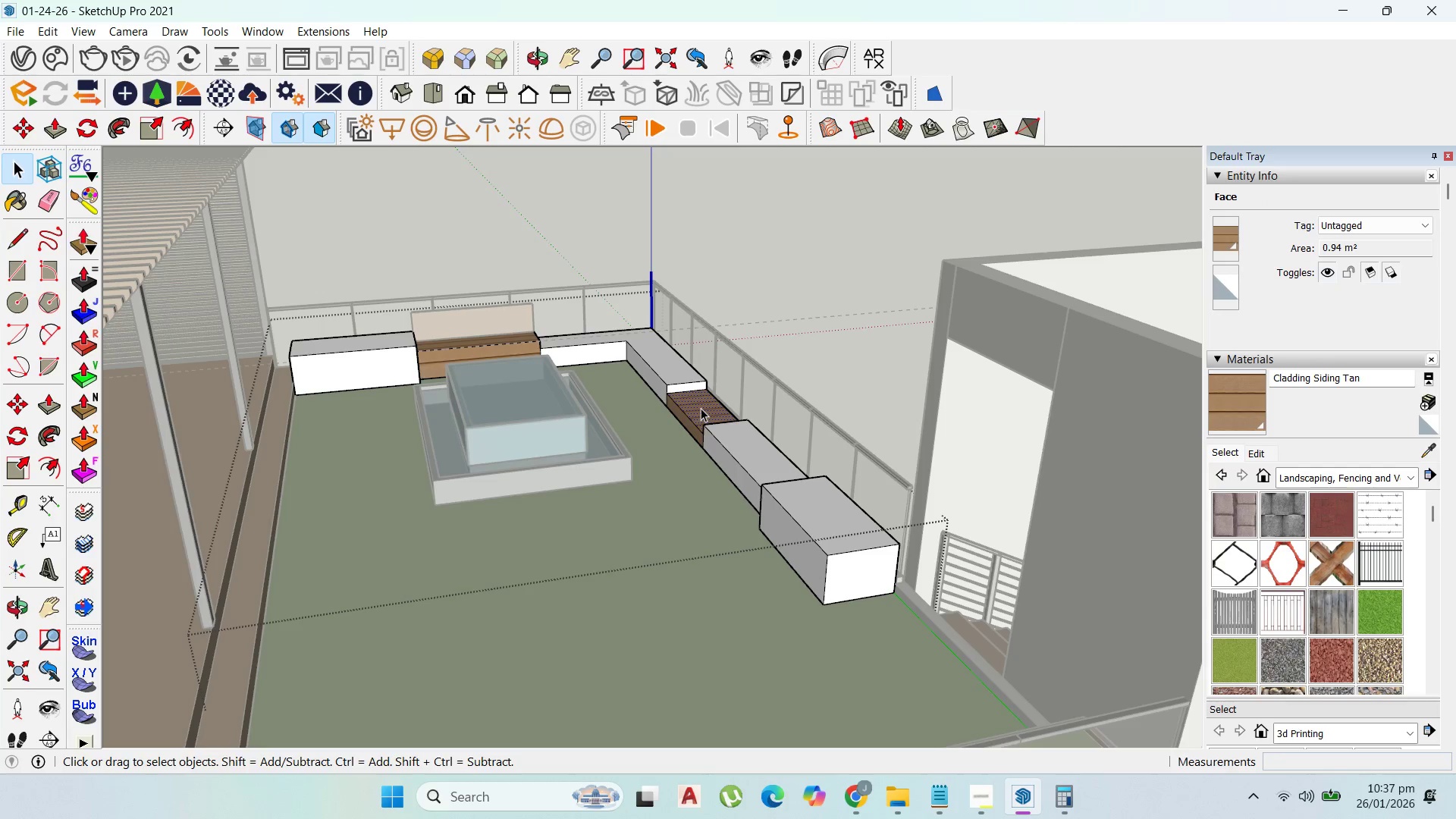 
key(P)
 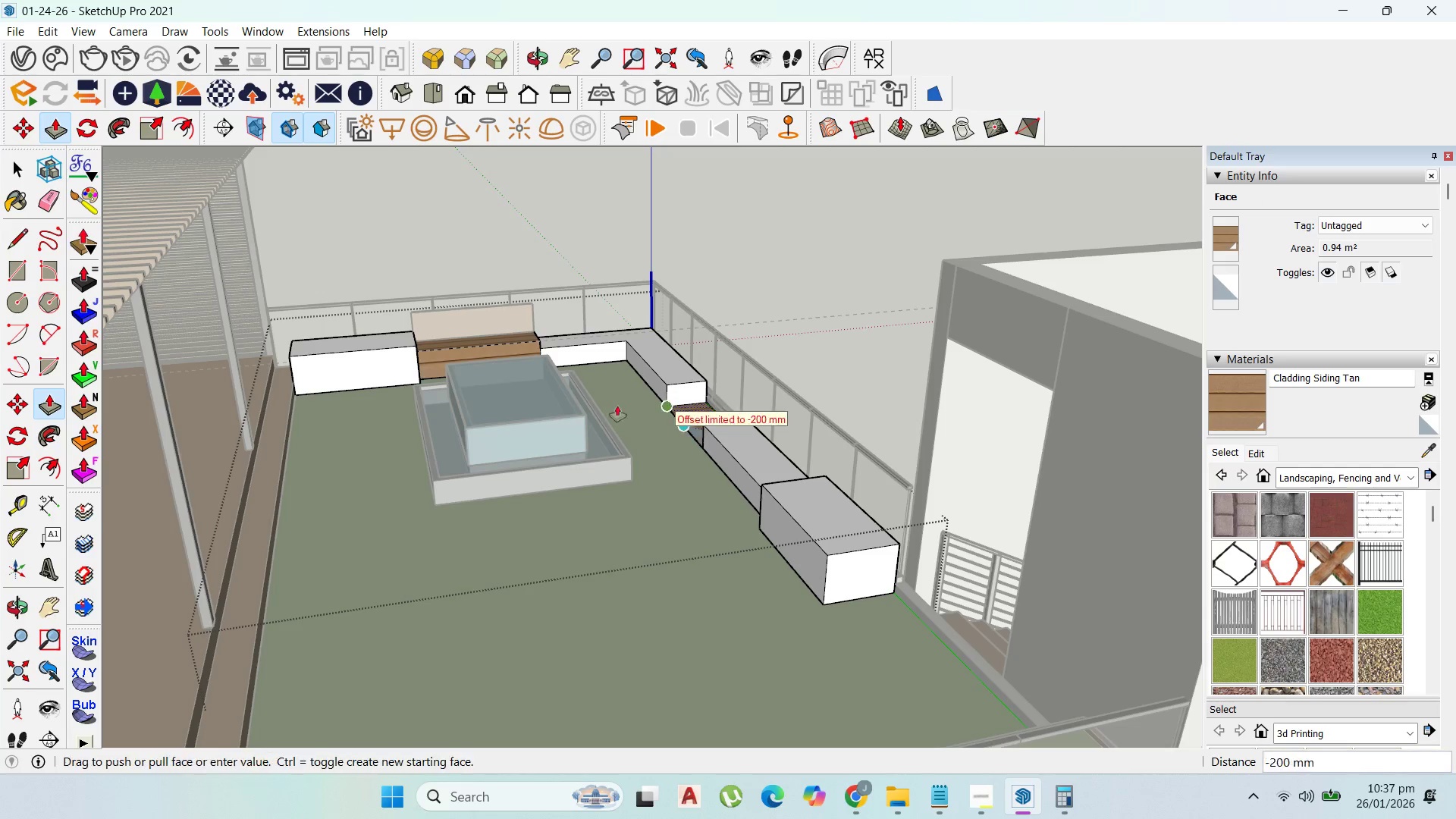 
left_click_drag(start_coordinate=[690, 411], to_coordinate=[482, 347])
 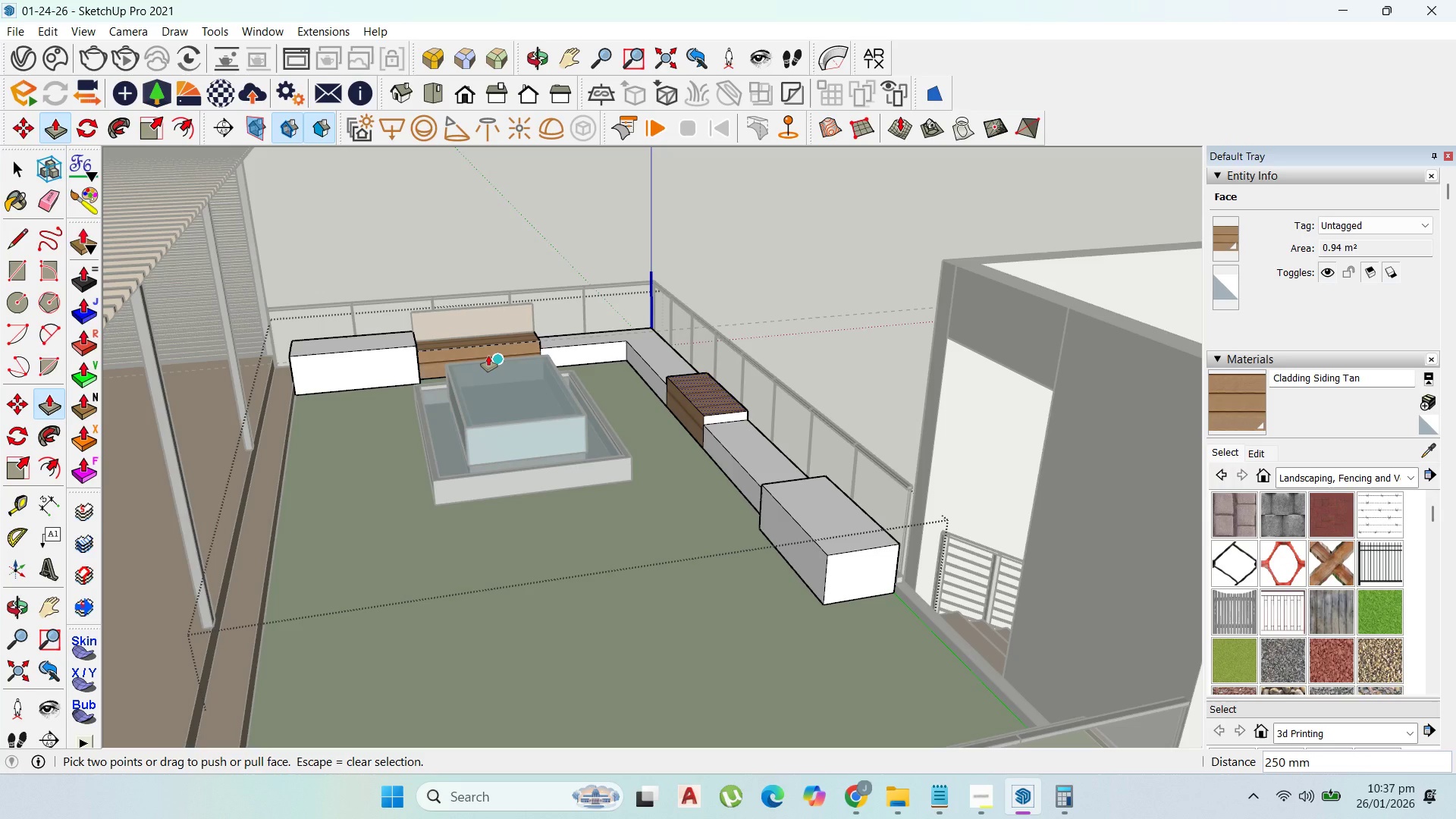 
wait(23.81)
 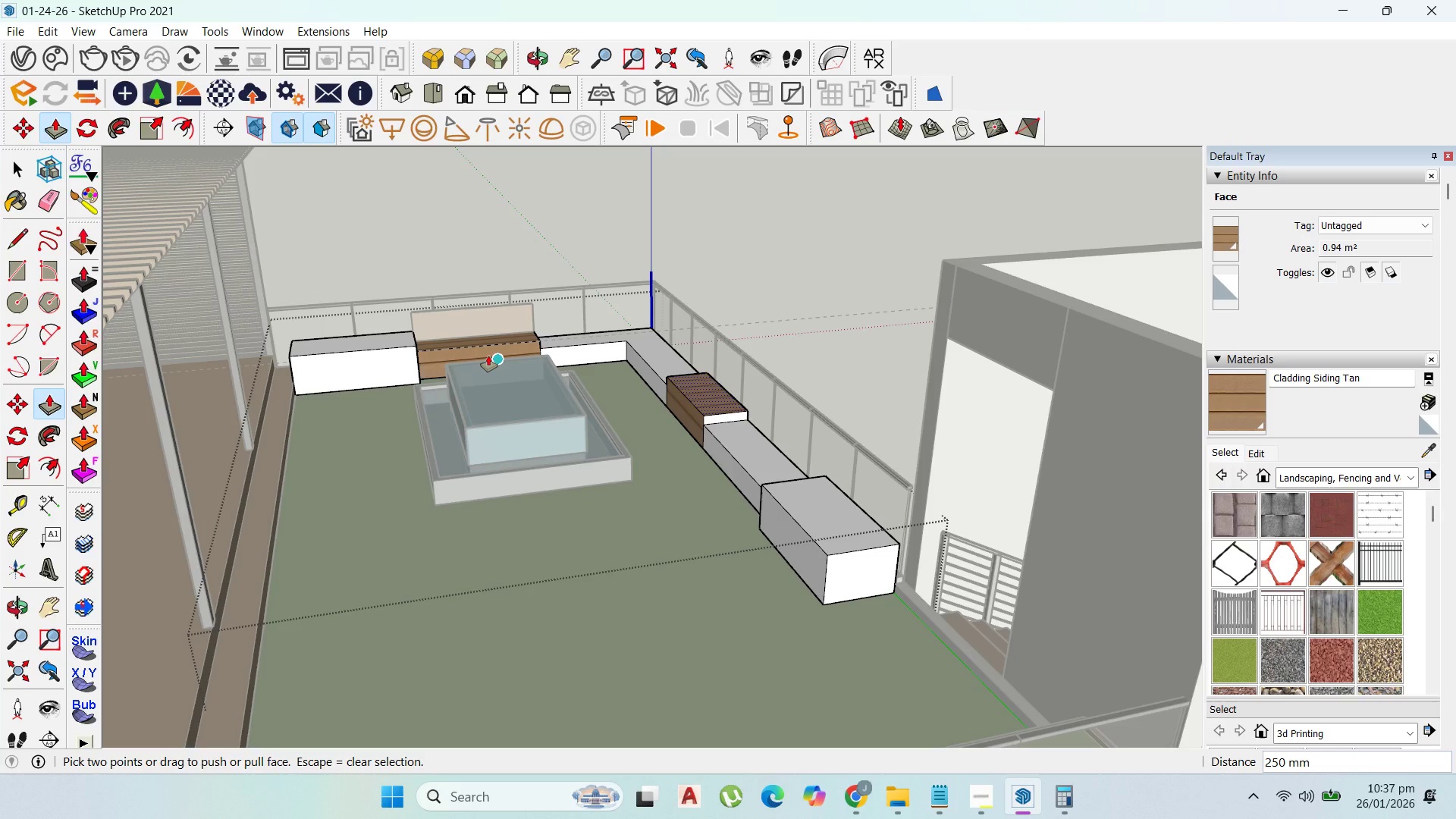 
scroll: coordinate [606, 443], scroll_direction: up, amount: 9.0
 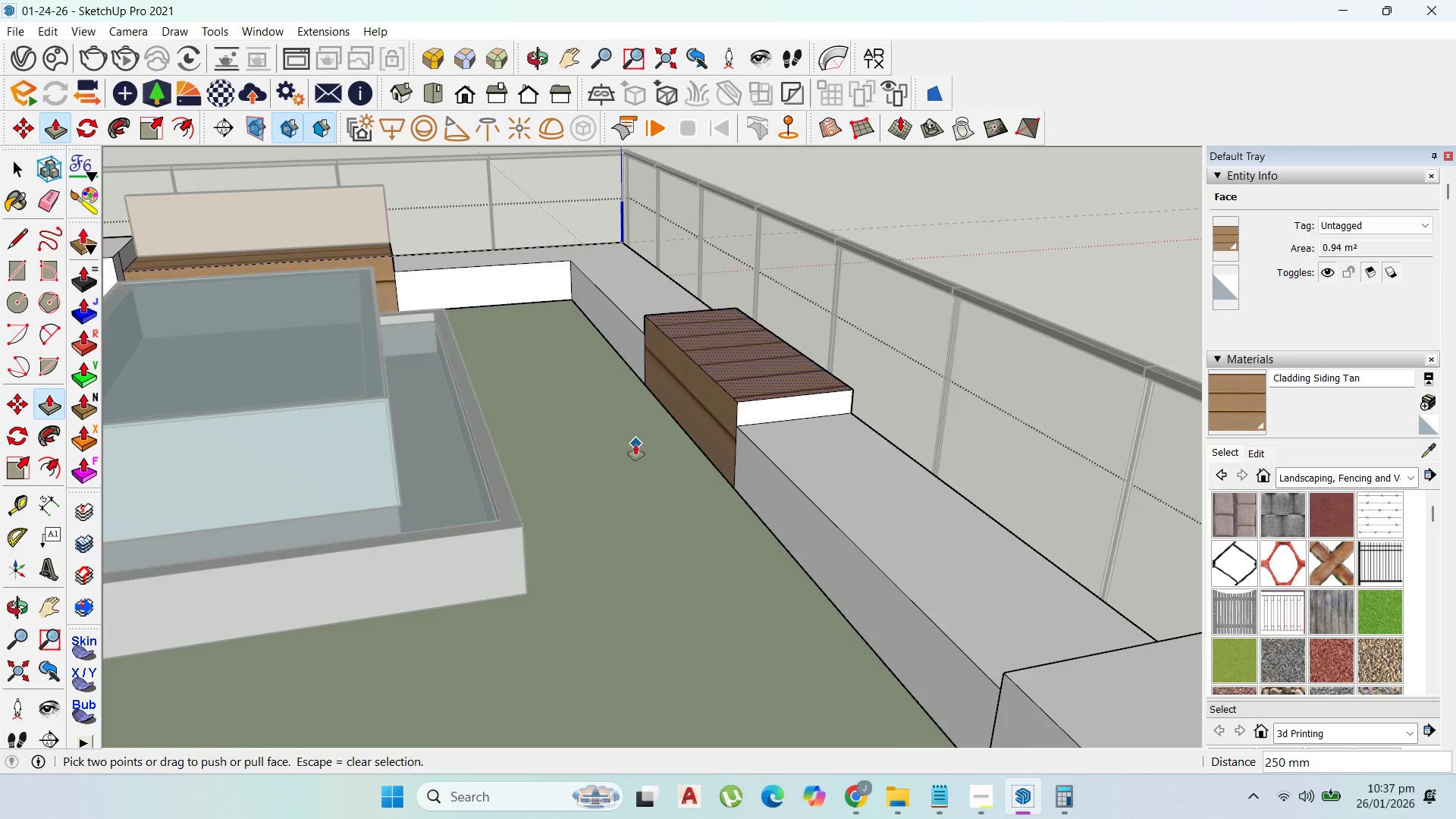 
key(Escape)
 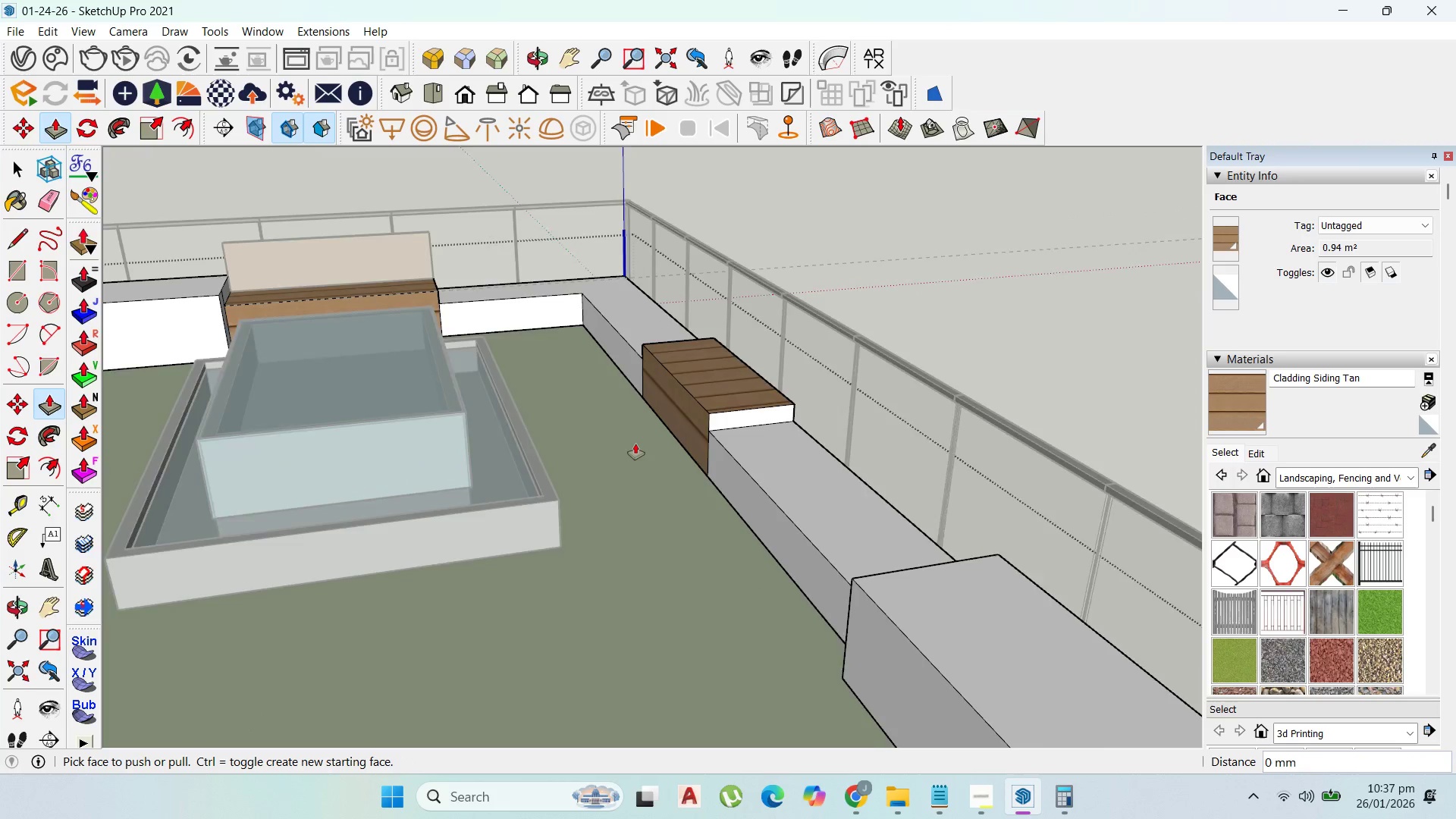 
scroll: coordinate [673, 447], scroll_direction: down, amount: 9.0
 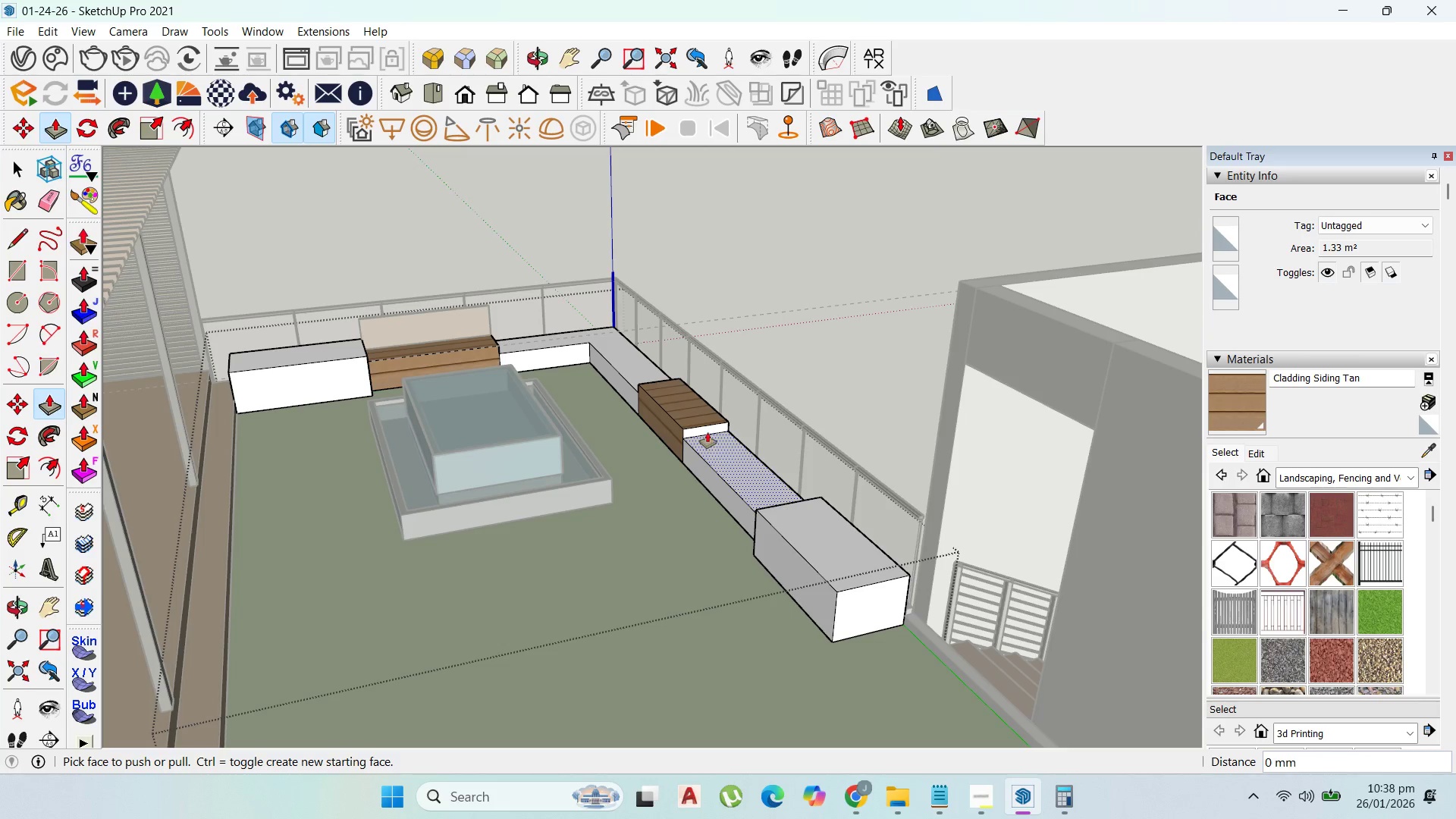 
scroll: coordinate [646, 362], scroll_direction: up, amount: 4.0
 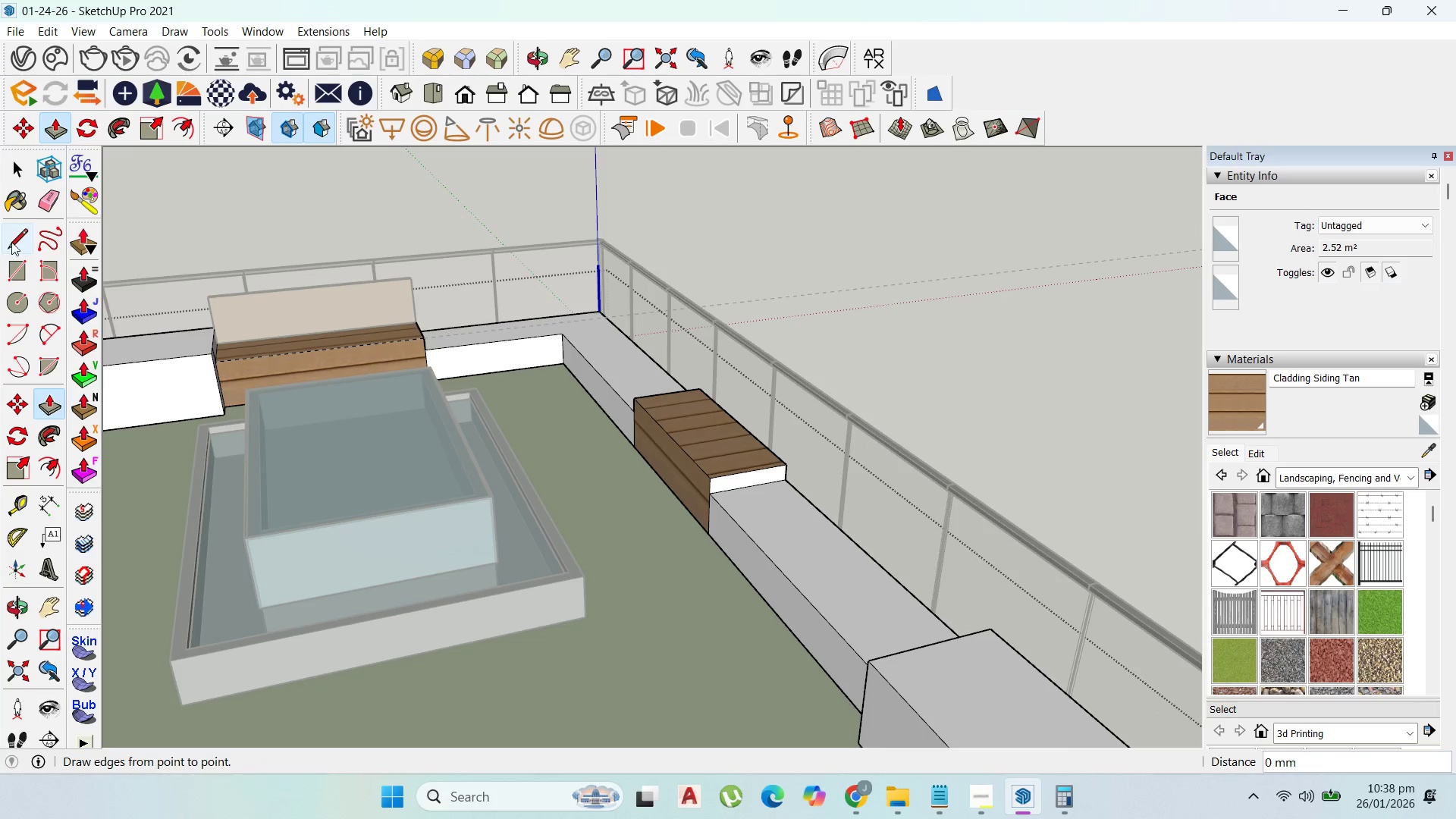 
left_click([22, 171])
 